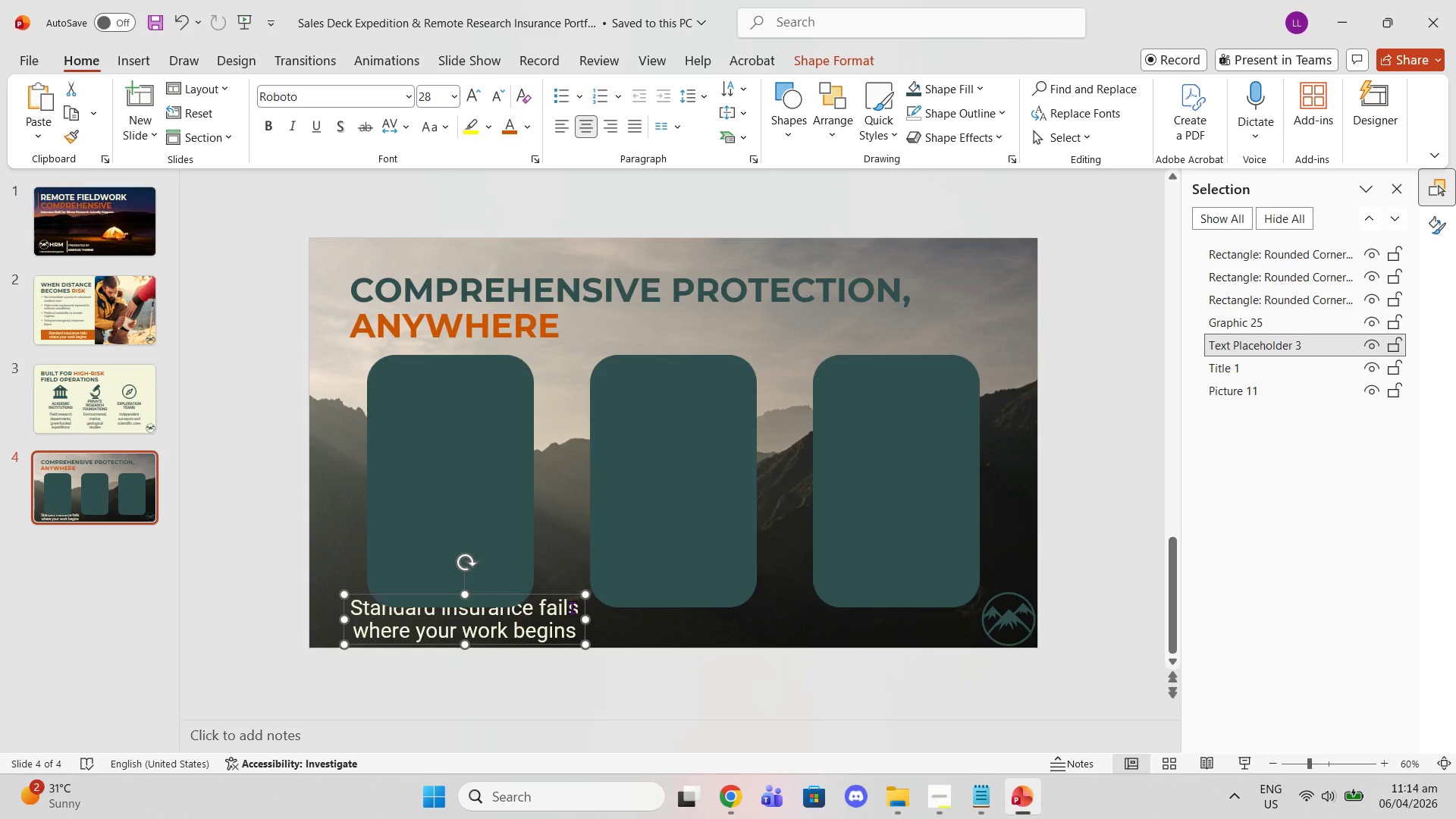 
key(Delete)
 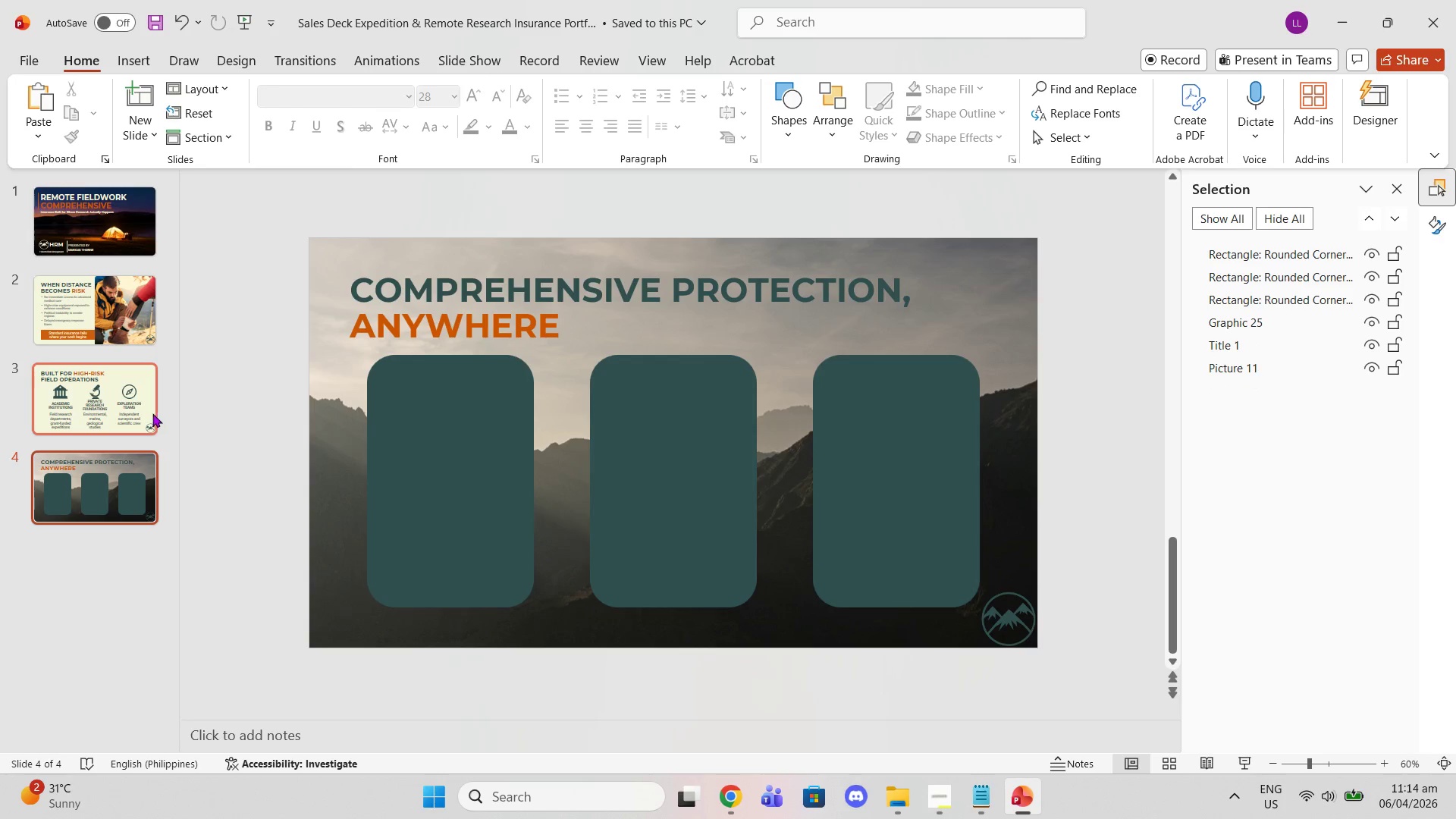 
left_click([128, 398])
 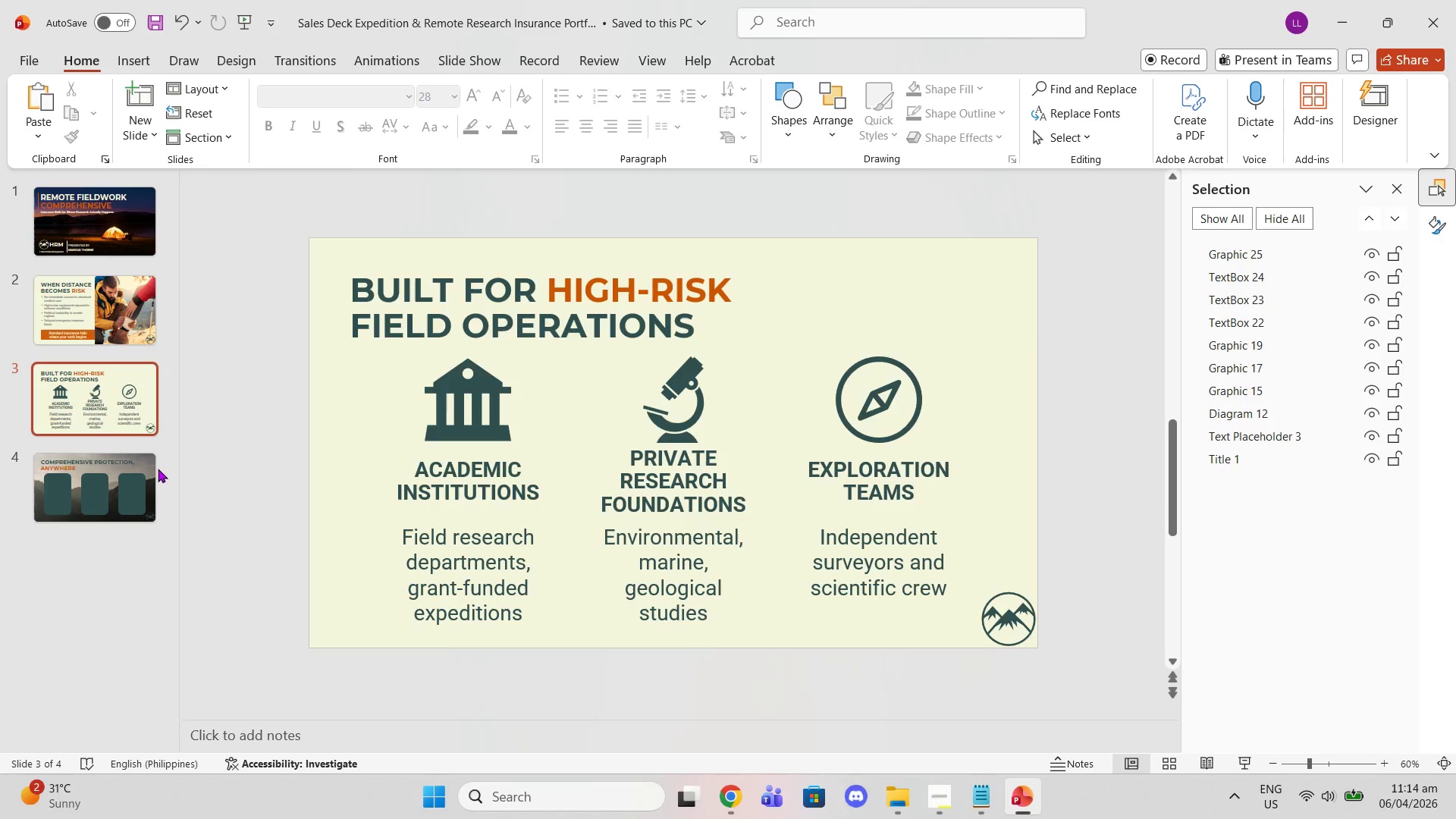 
double_click([152, 485])
 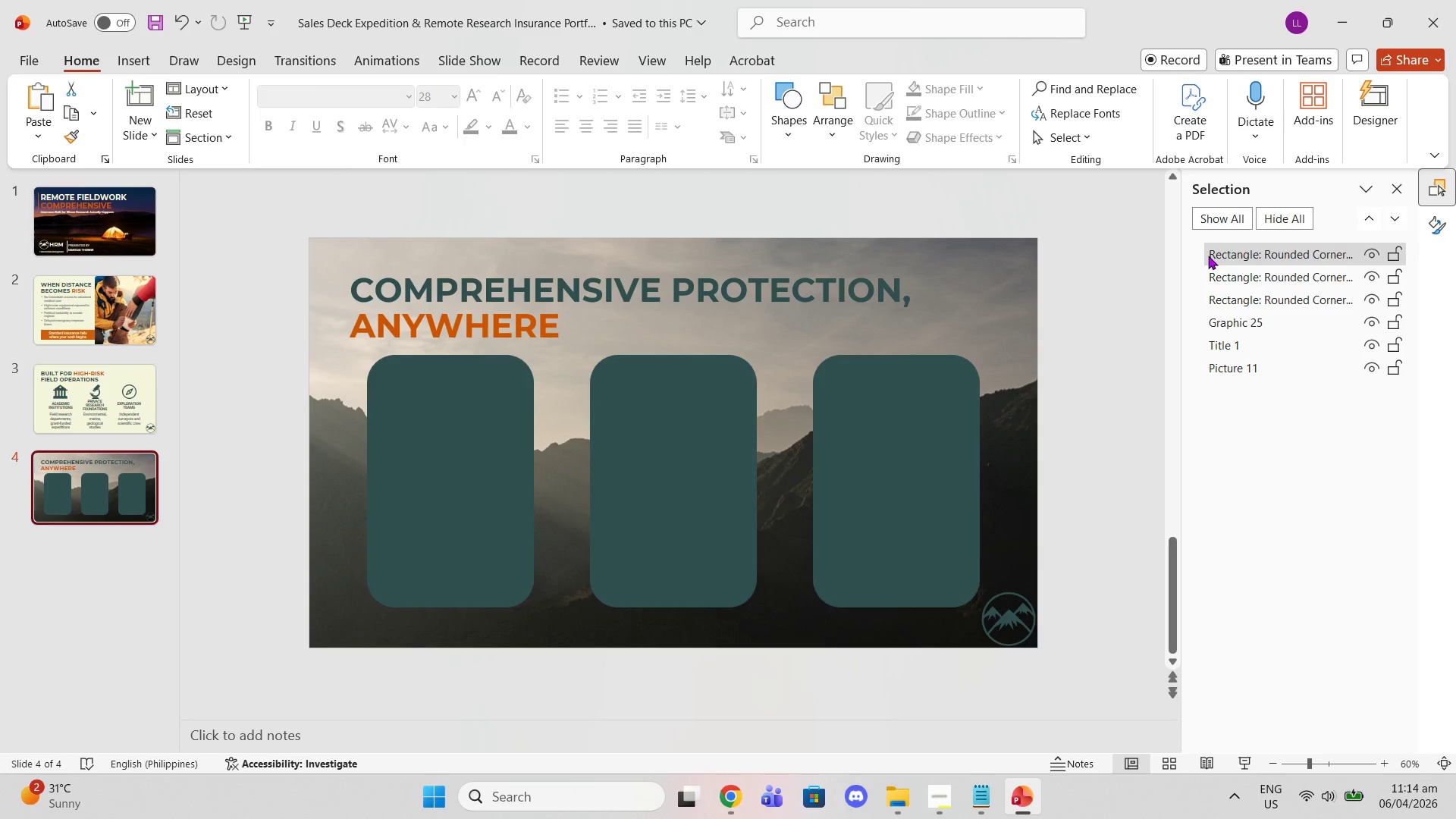 
double_click([1216, 263])
 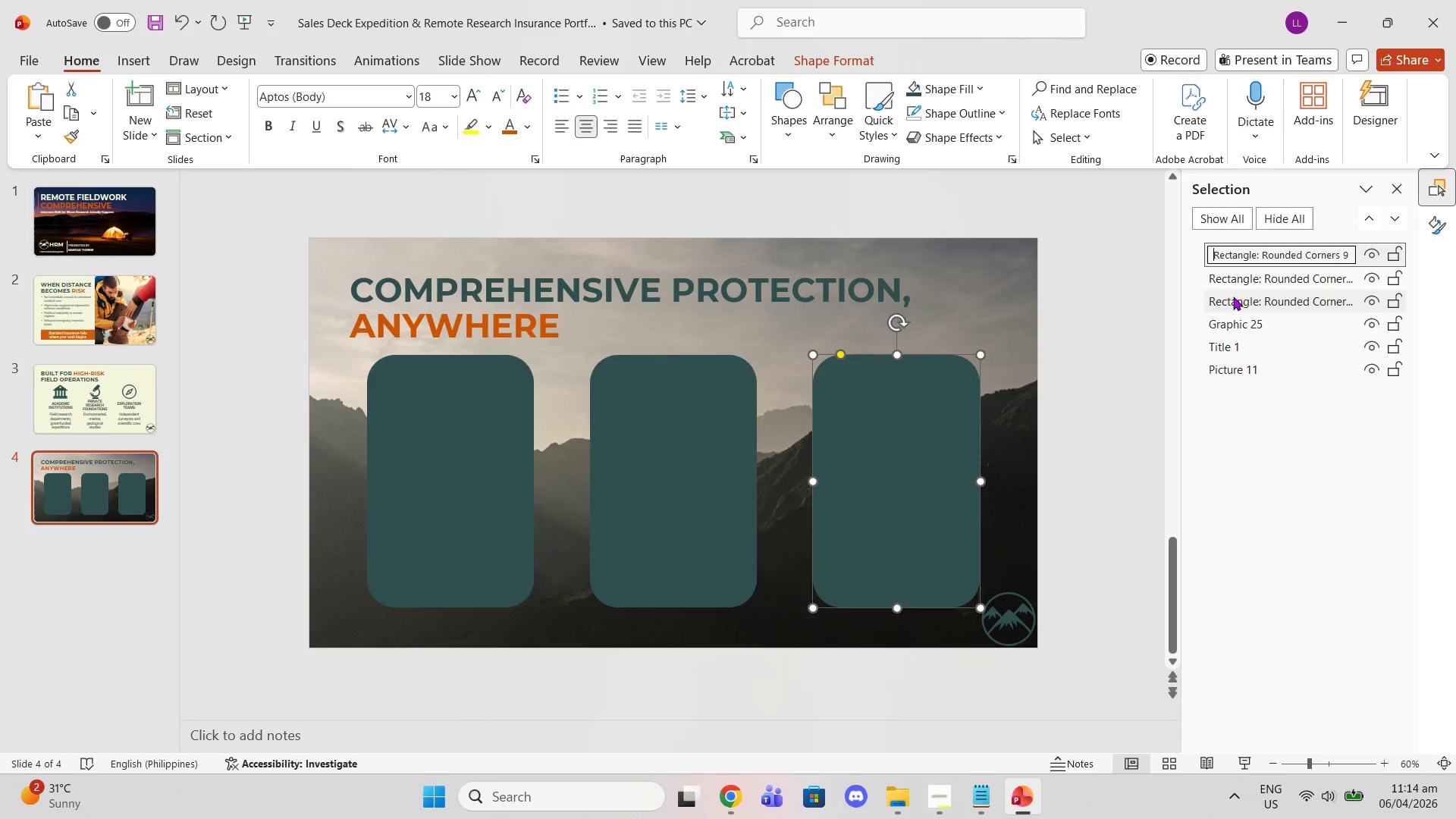 
triple_click([1233, 297])
 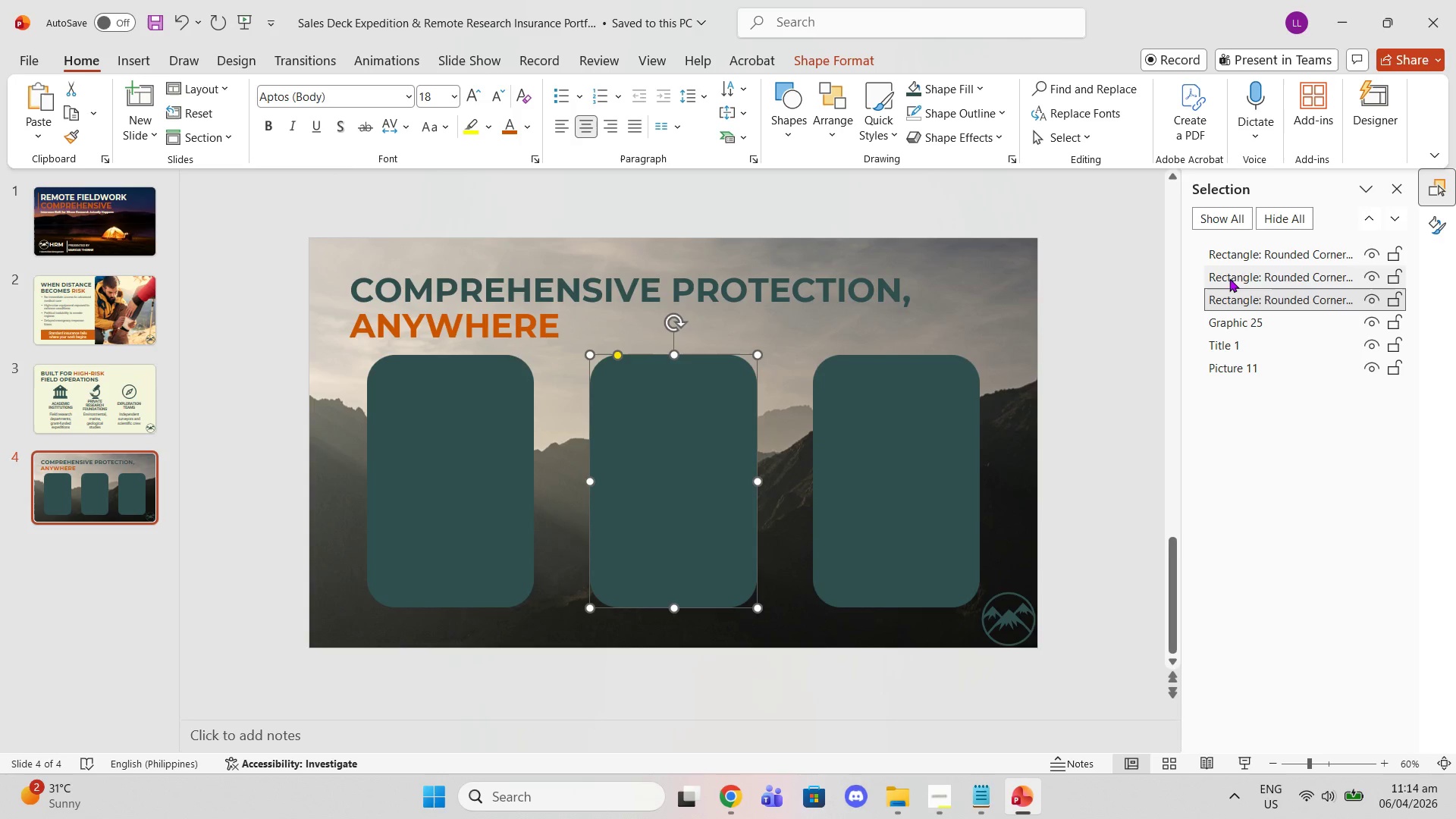 
triple_click([1229, 278])
 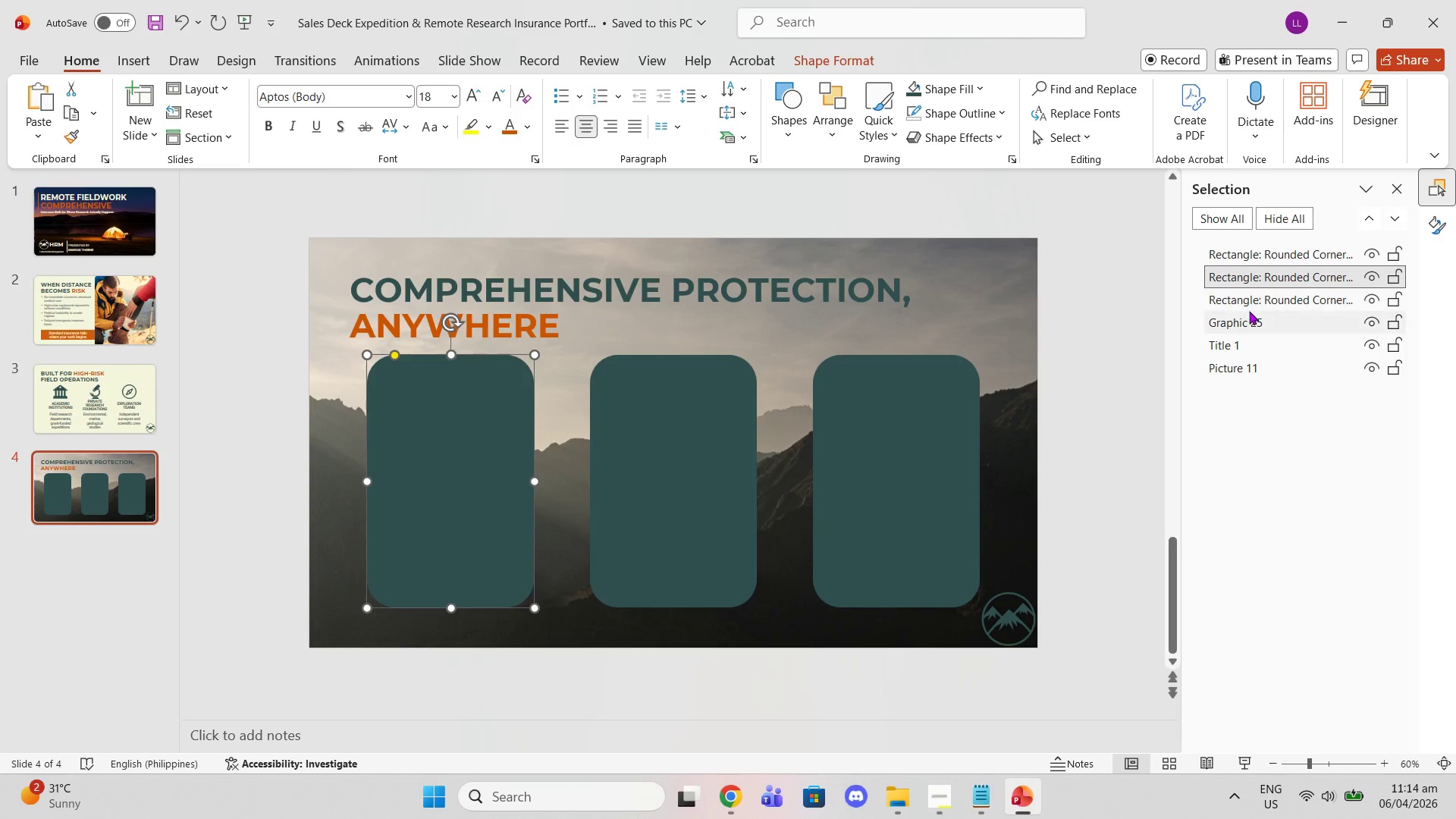 
triple_click([1249, 311])
 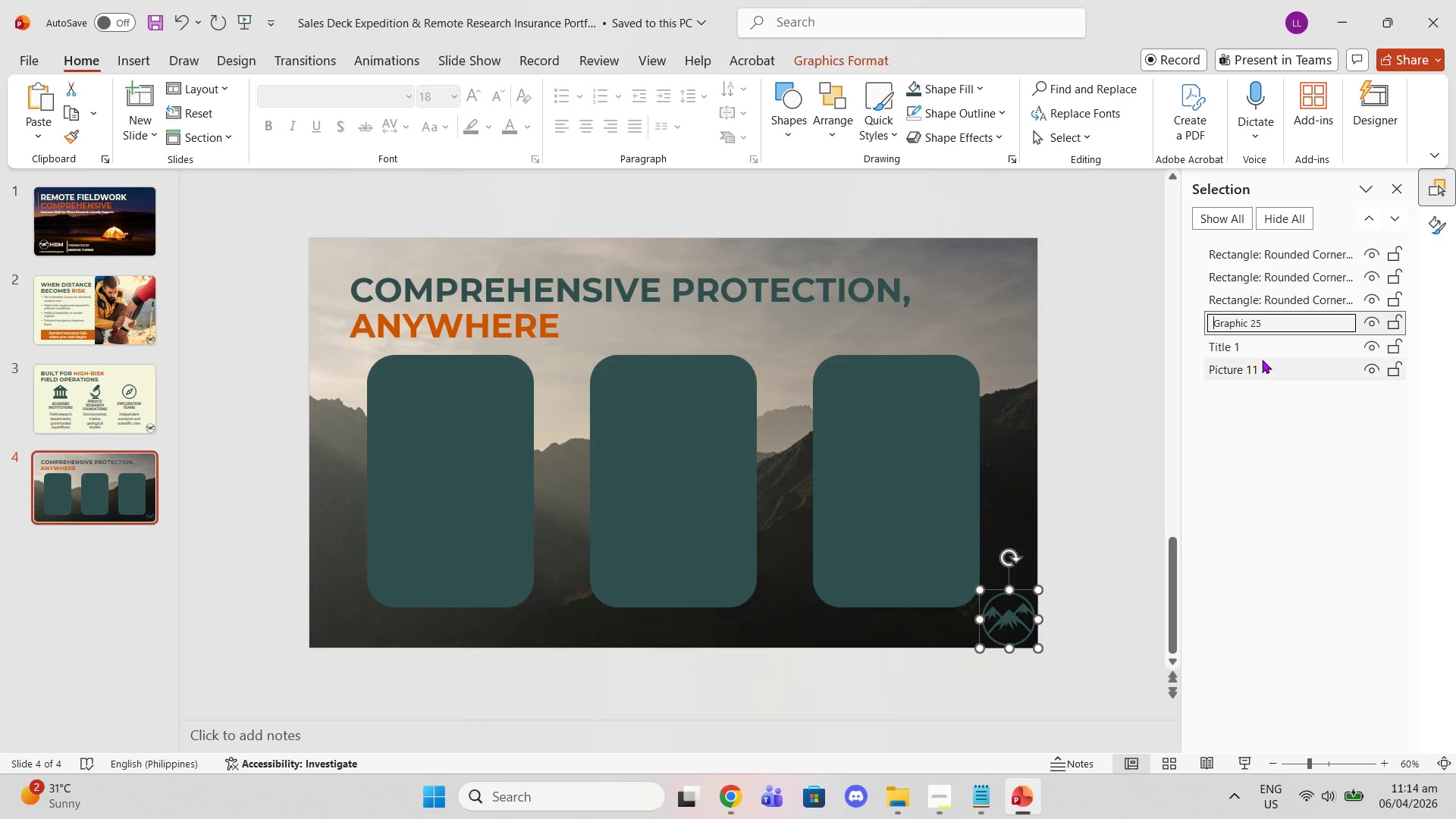 
double_click([1262, 359])
 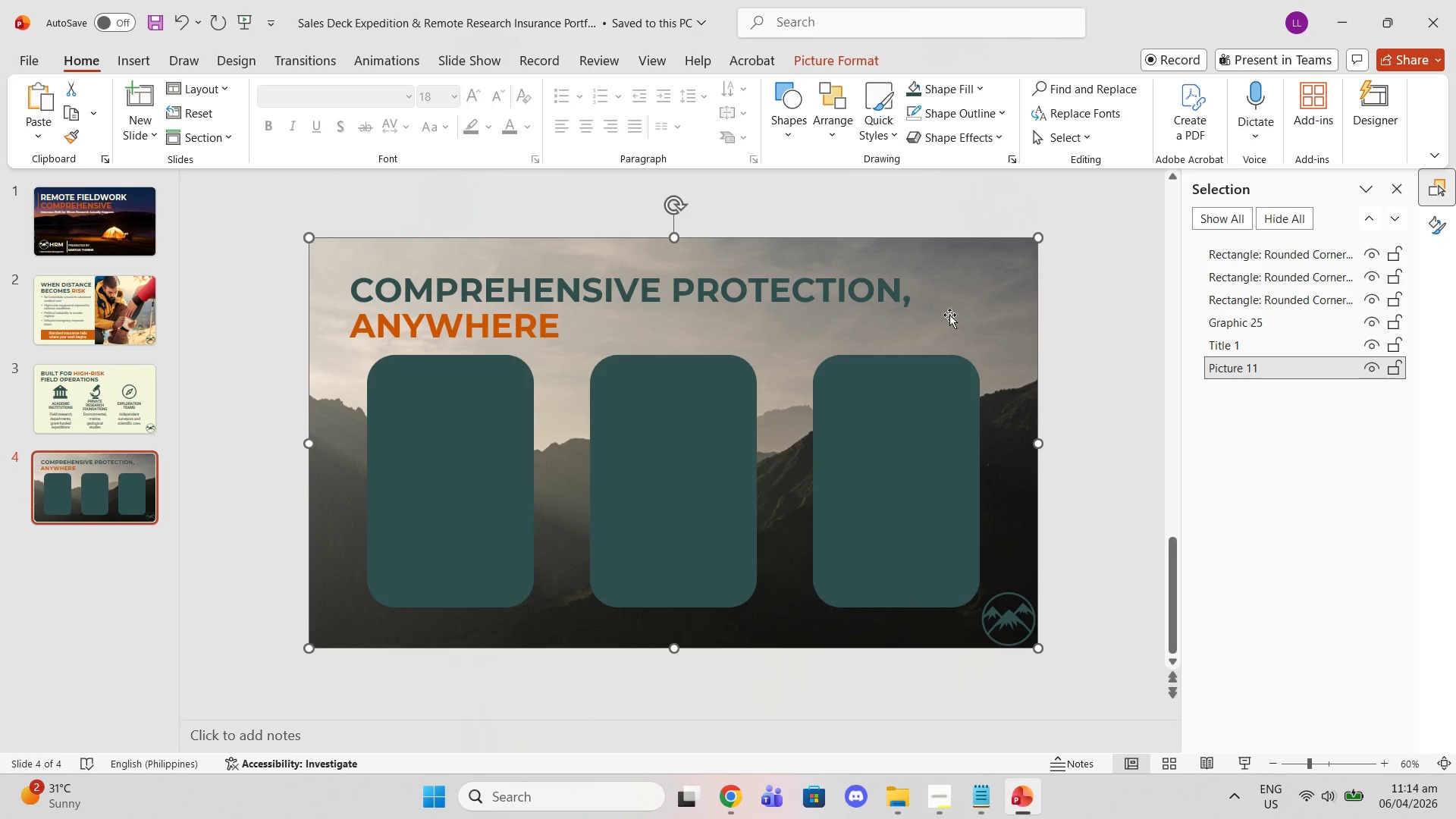 
left_click([924, 301])
 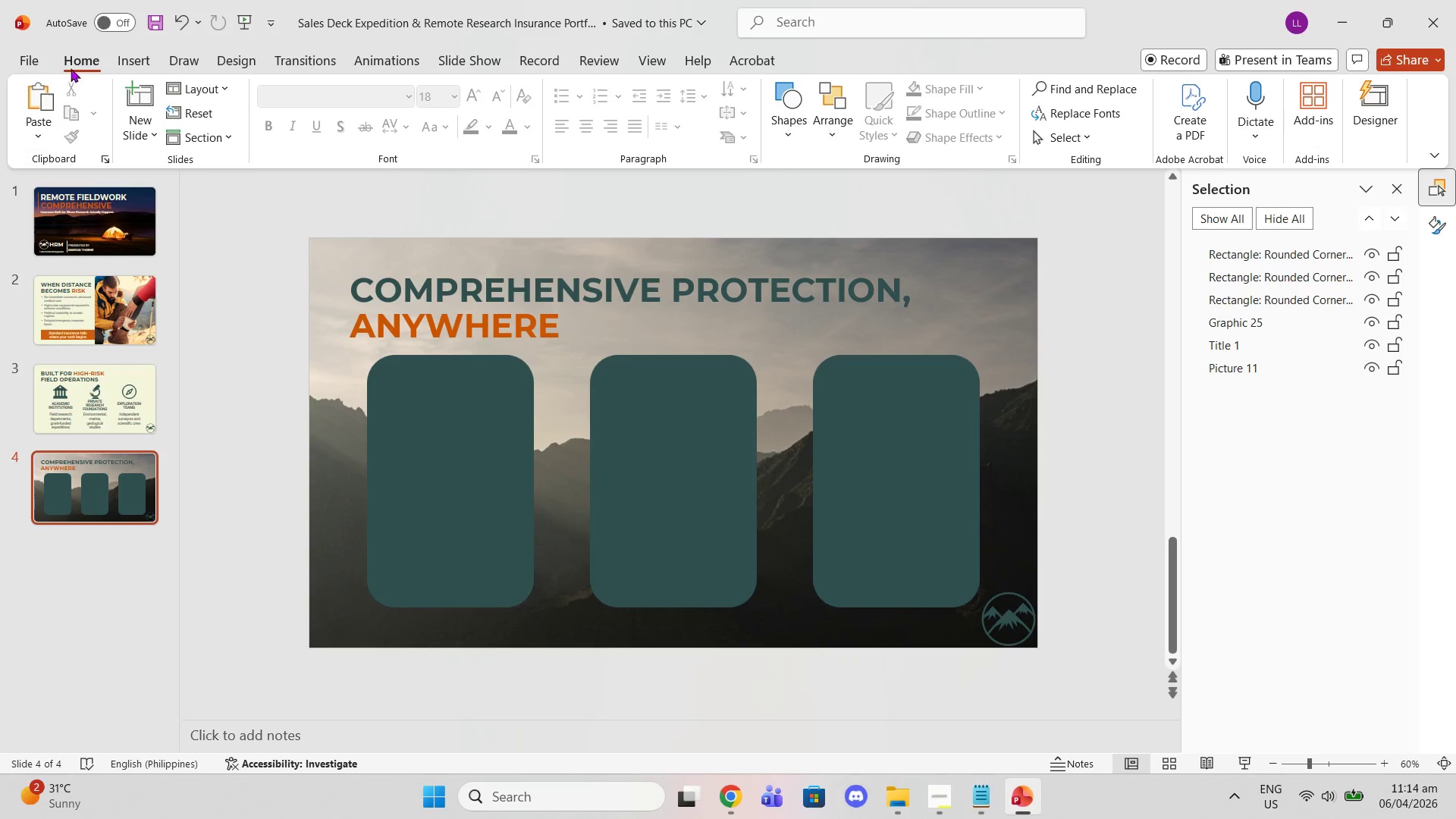 
left_click([143, 55])
 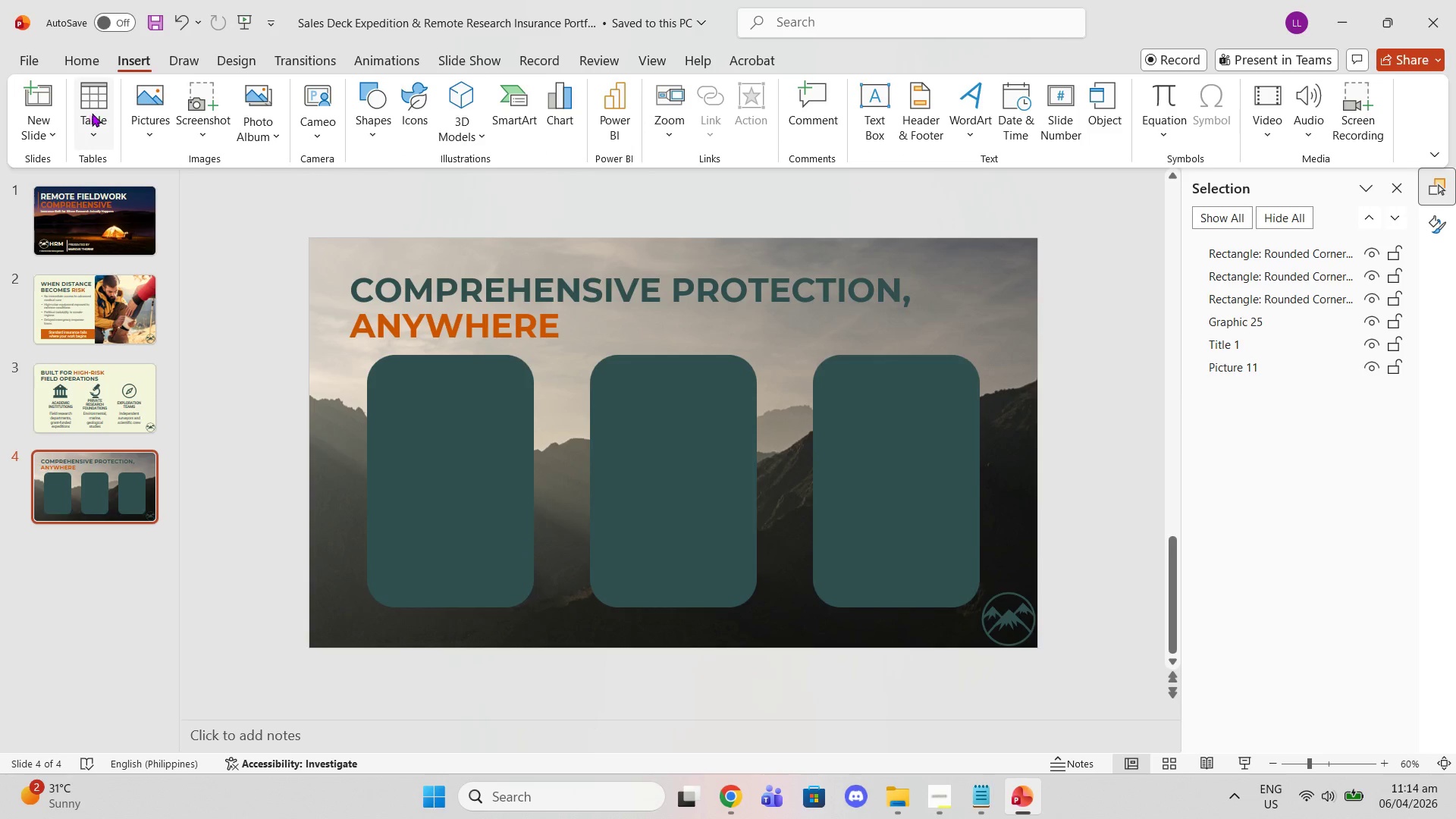 
left_click([82, 58])
 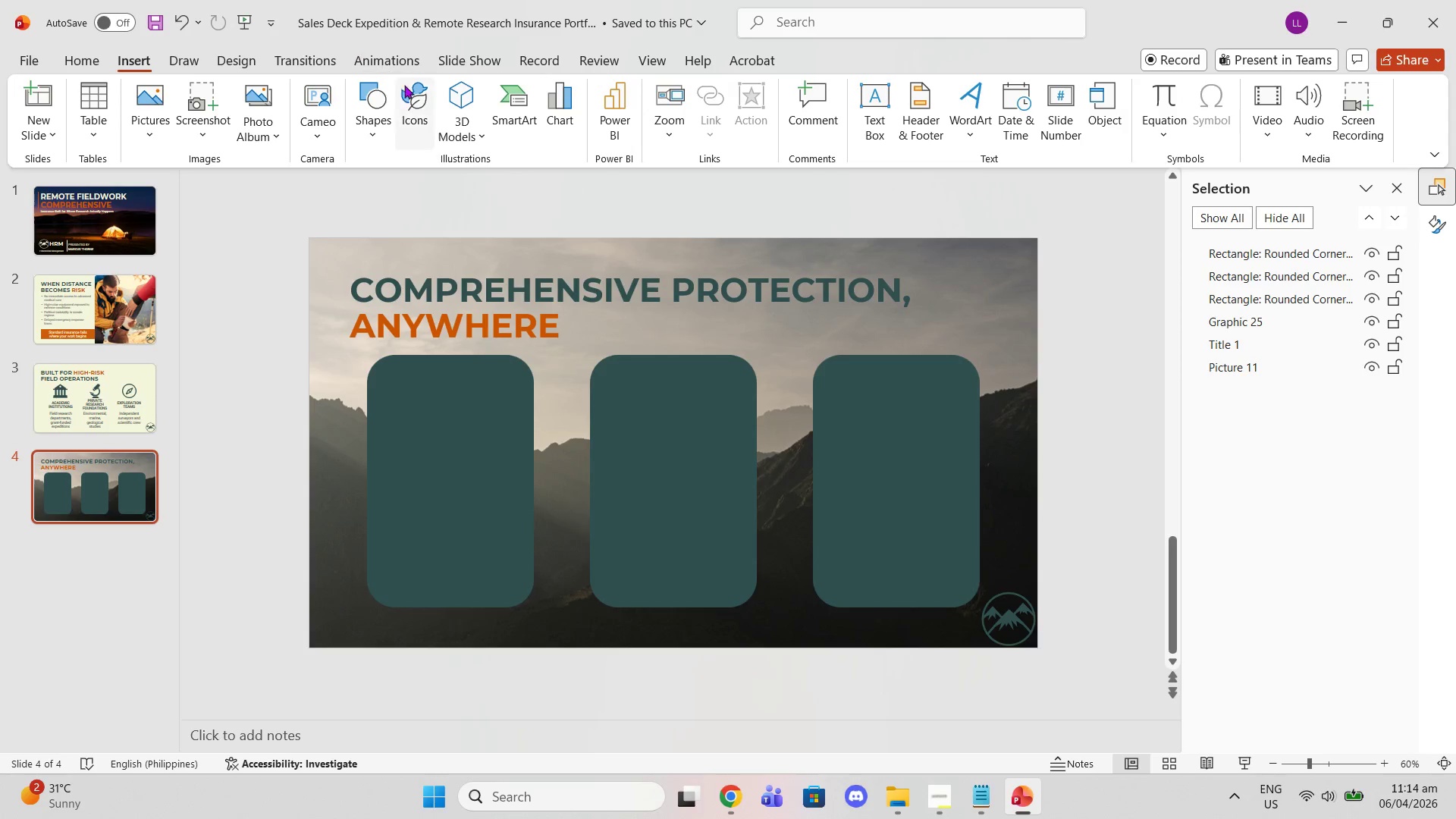 
left_click([384, 121])
 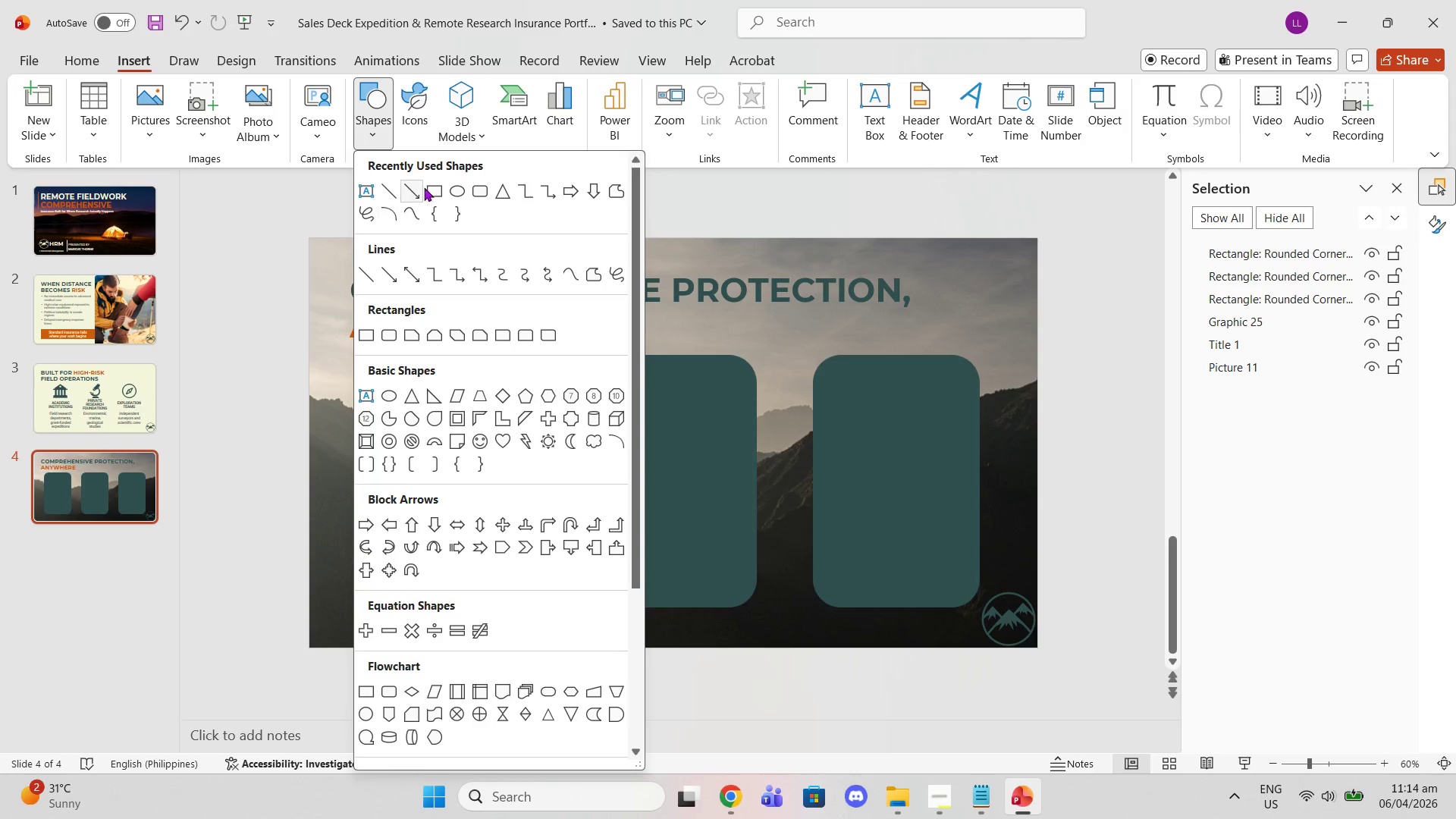 
left_click([431, 187])
 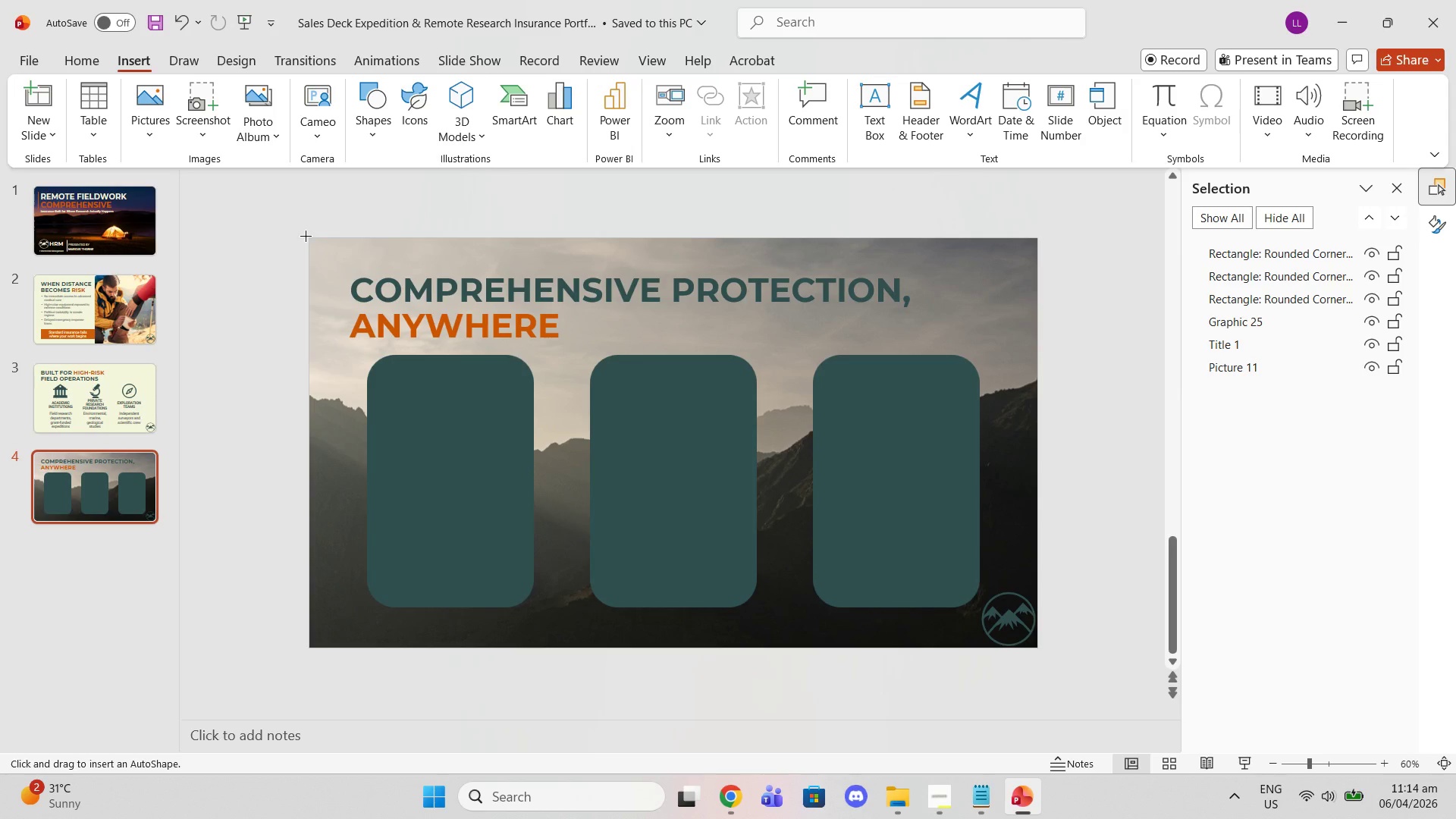 
left_click_drag(start_coordinate=[307, 236], to_coordinate=[1039, 645])
 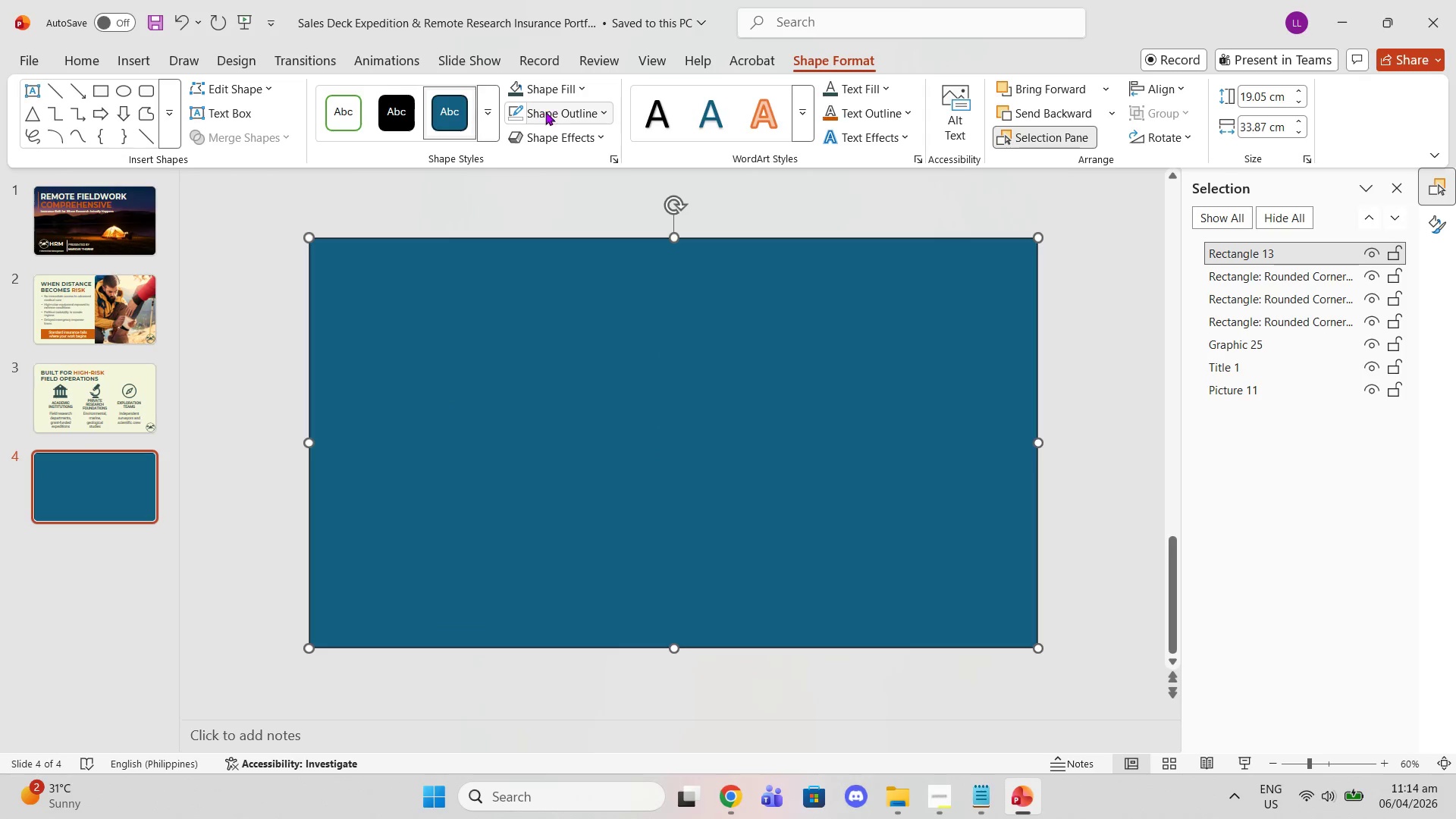 
left_click([557, 111])
 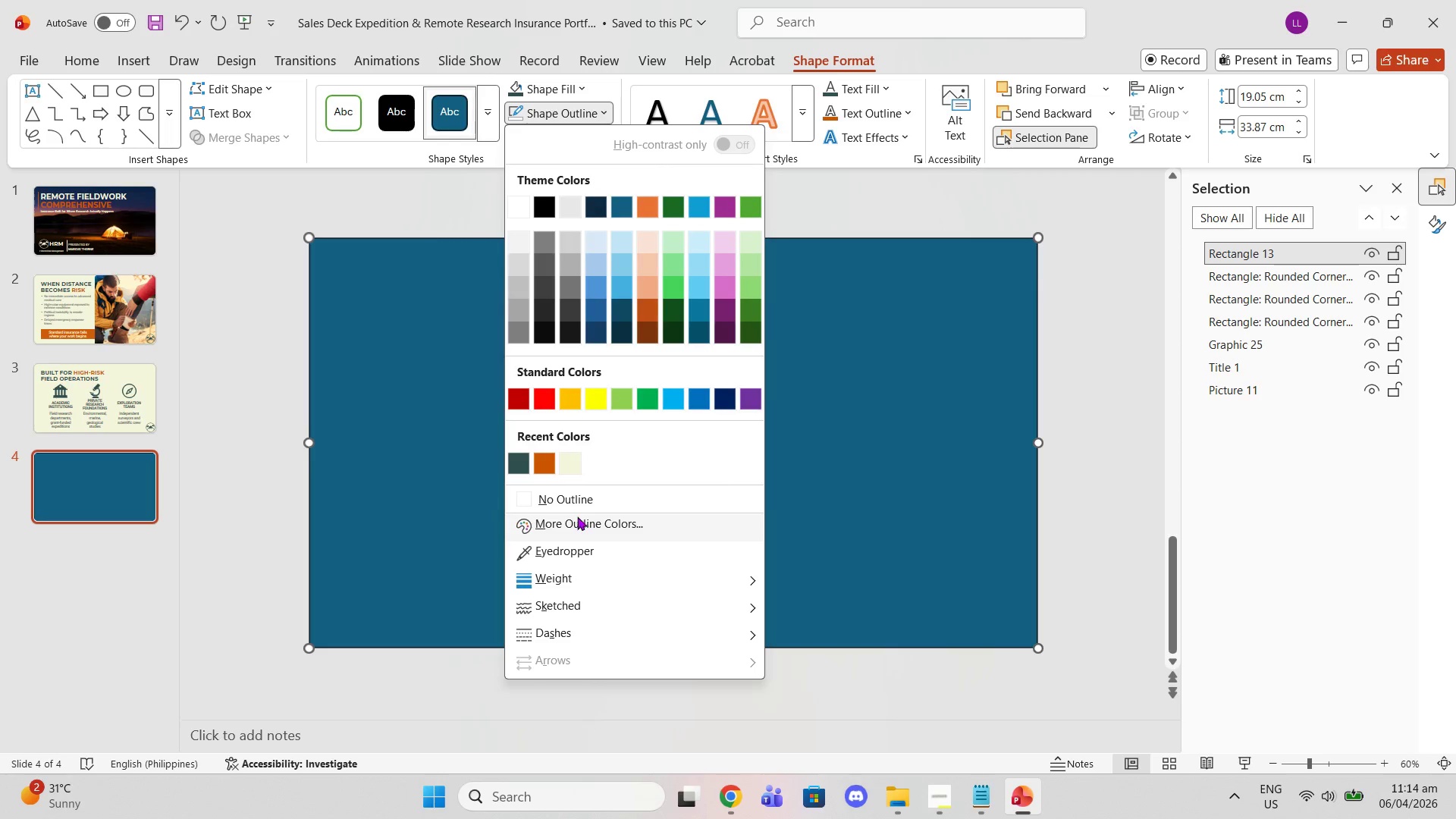 
left_click([570, 503])
 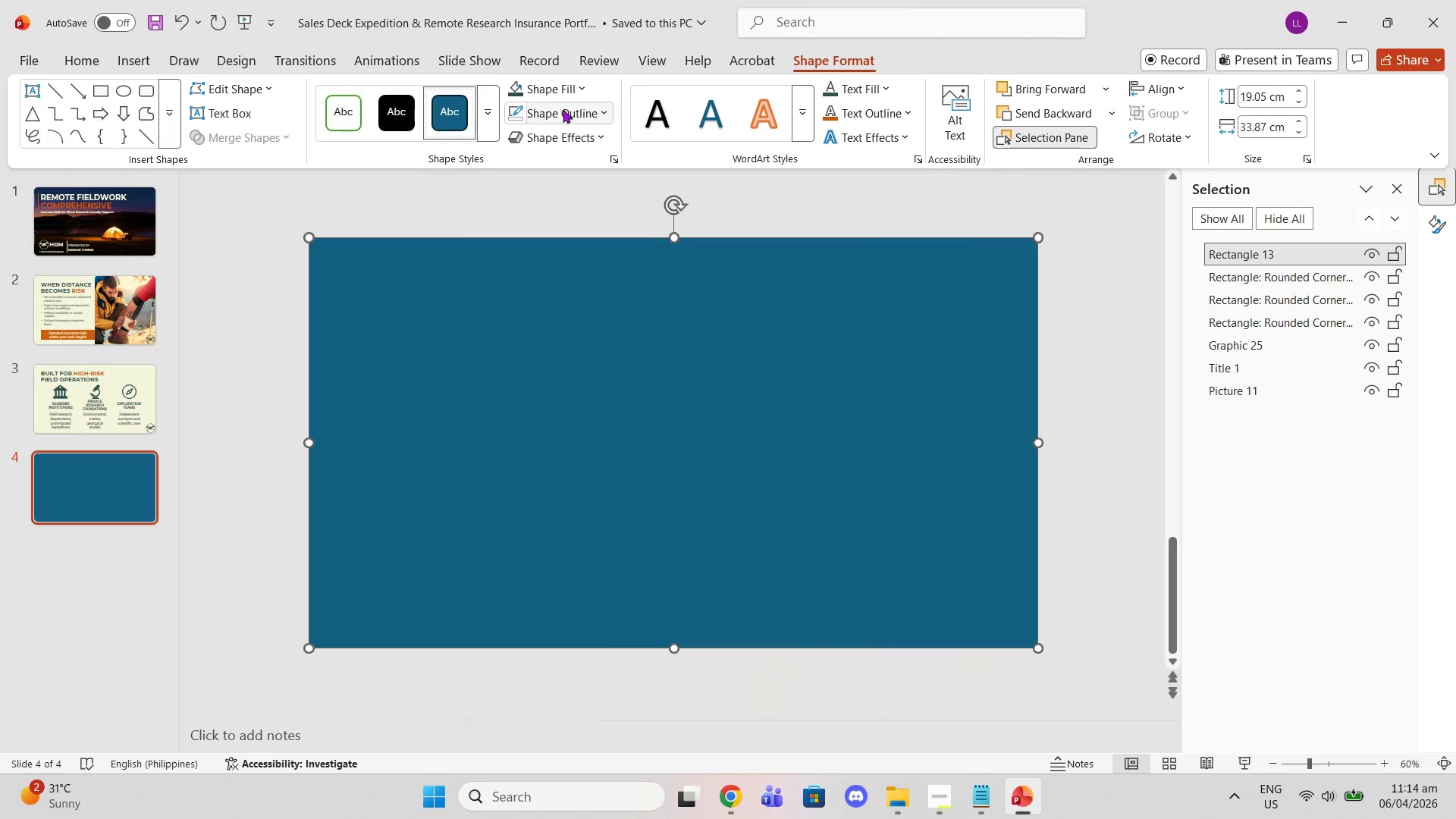 
left_click([550, 97])
 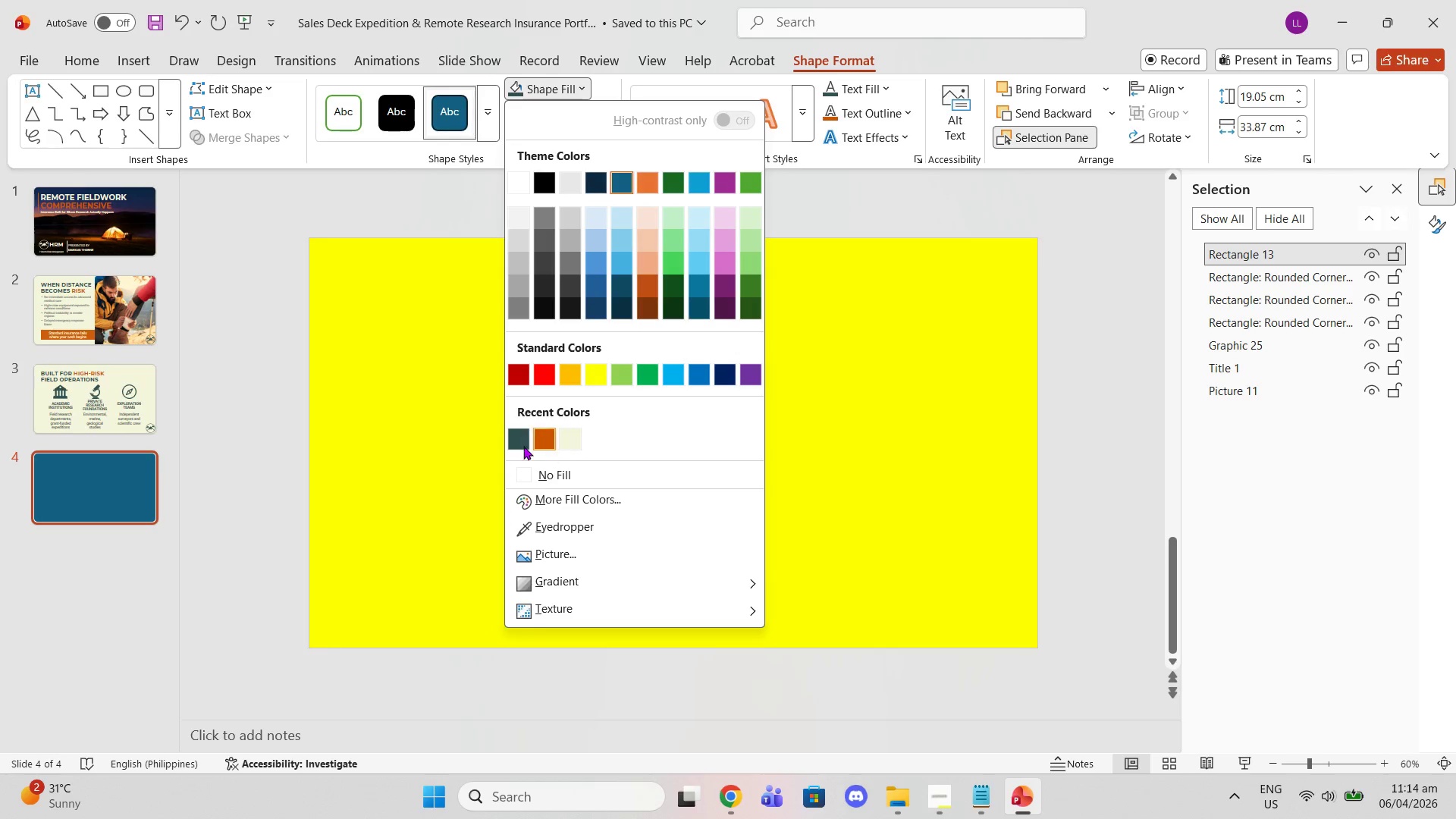 
left_click([522, 444])
 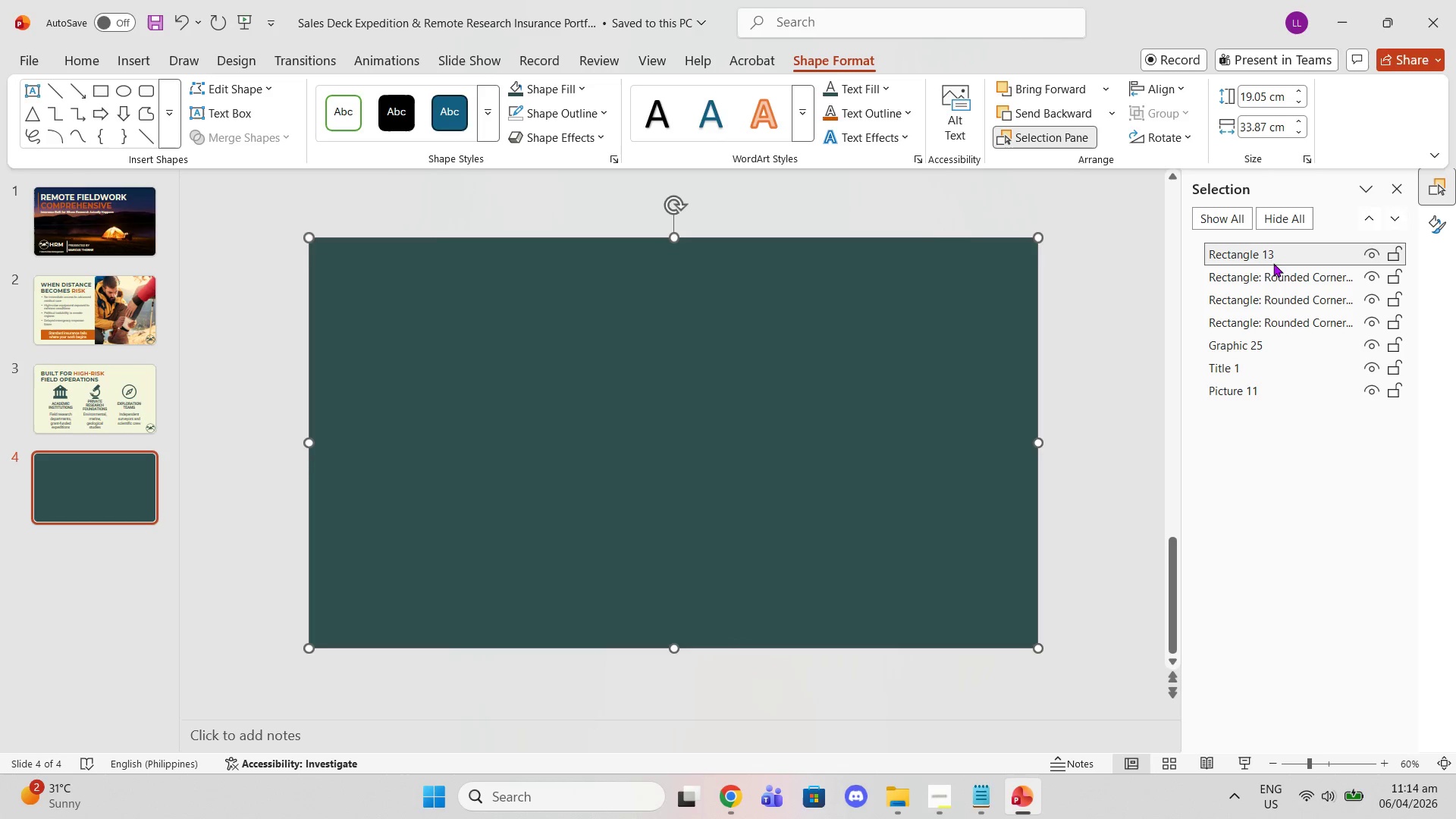 
left_click_drag(start_coordinate=[1263, 253], to_coordinate=[1262, 377])
 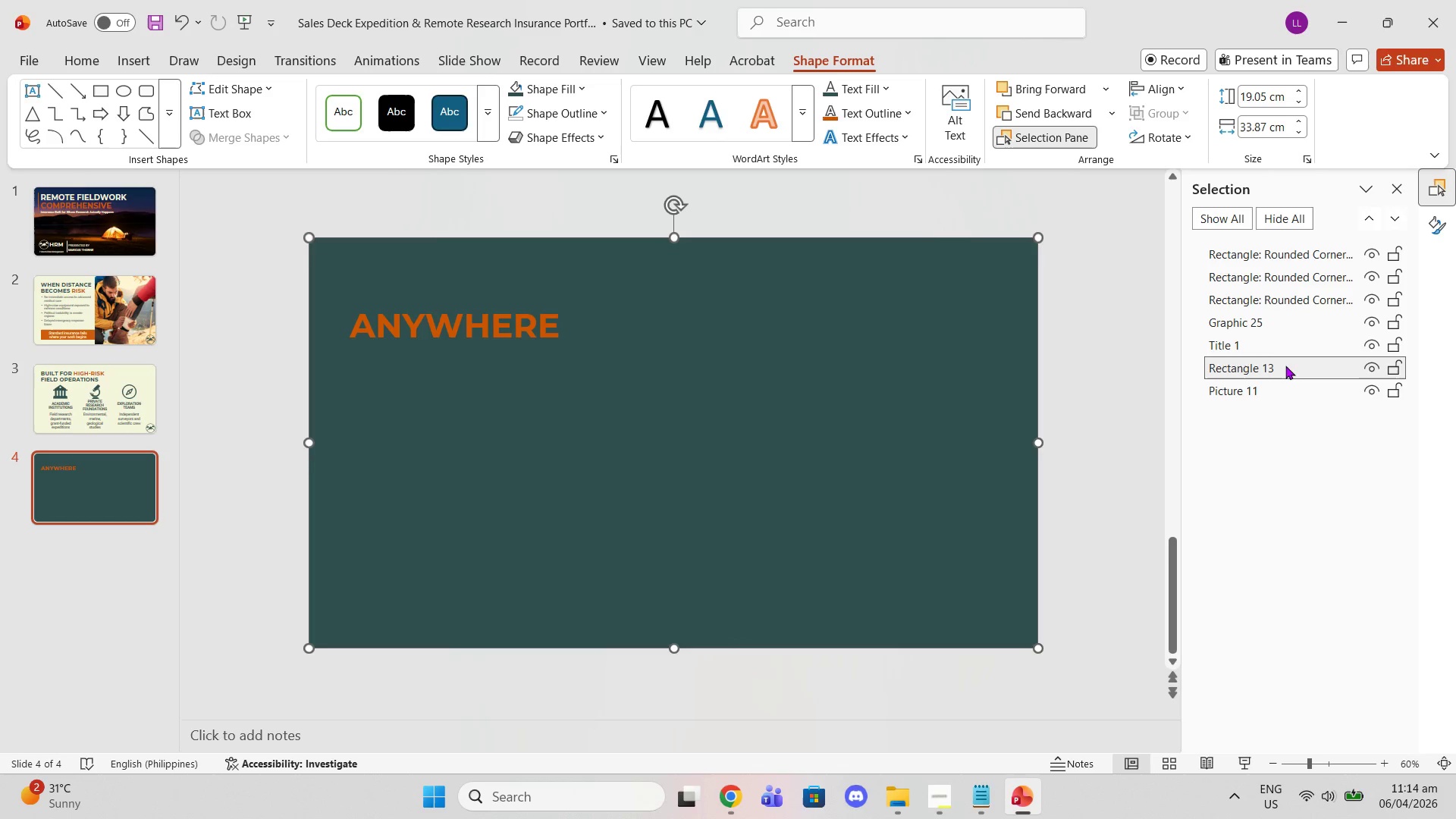 
left_click_drag(start_coordinate=[1285, 369], to_coordinate=[1271, 381])
 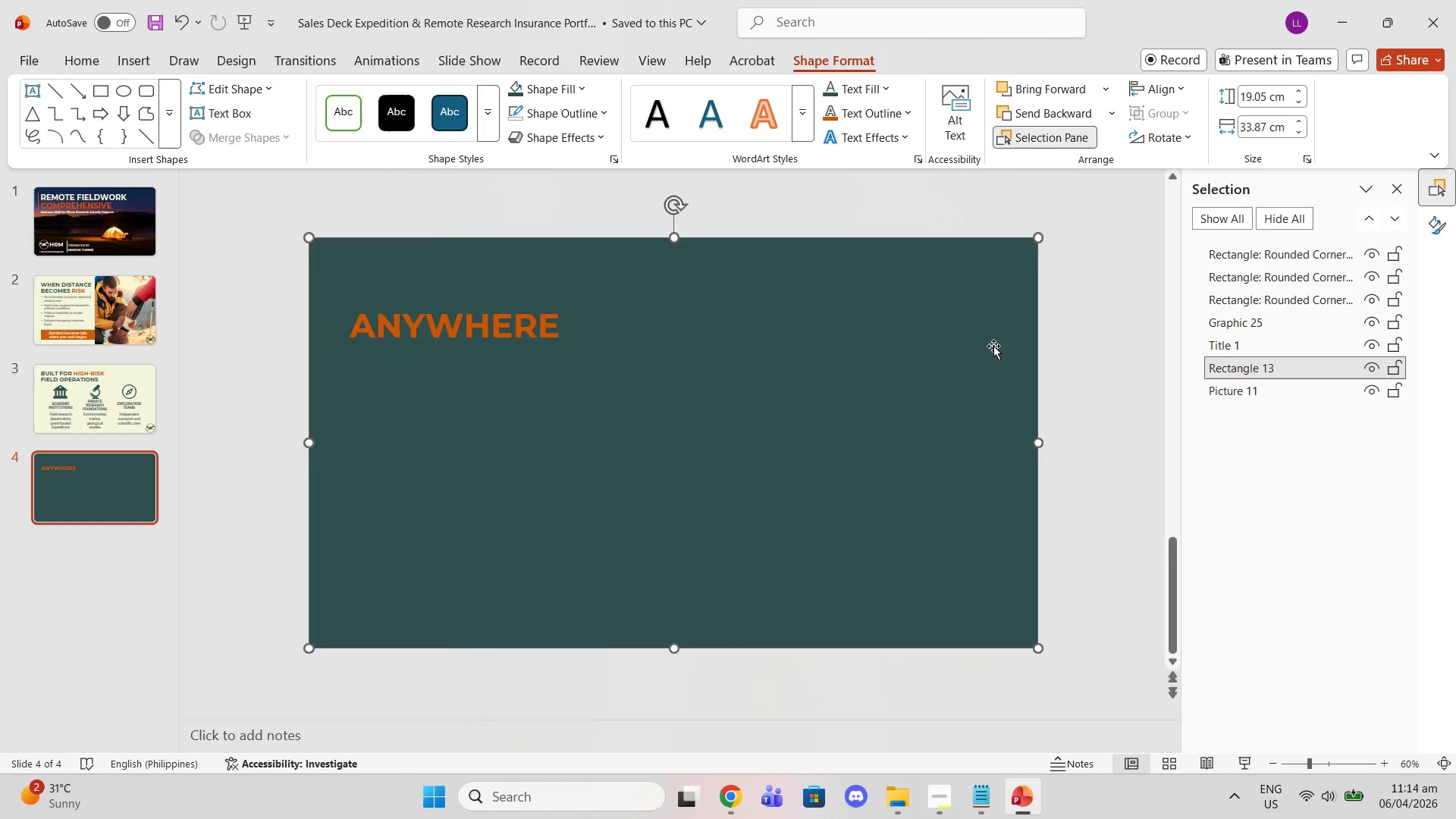 
left_click([971, 344])
 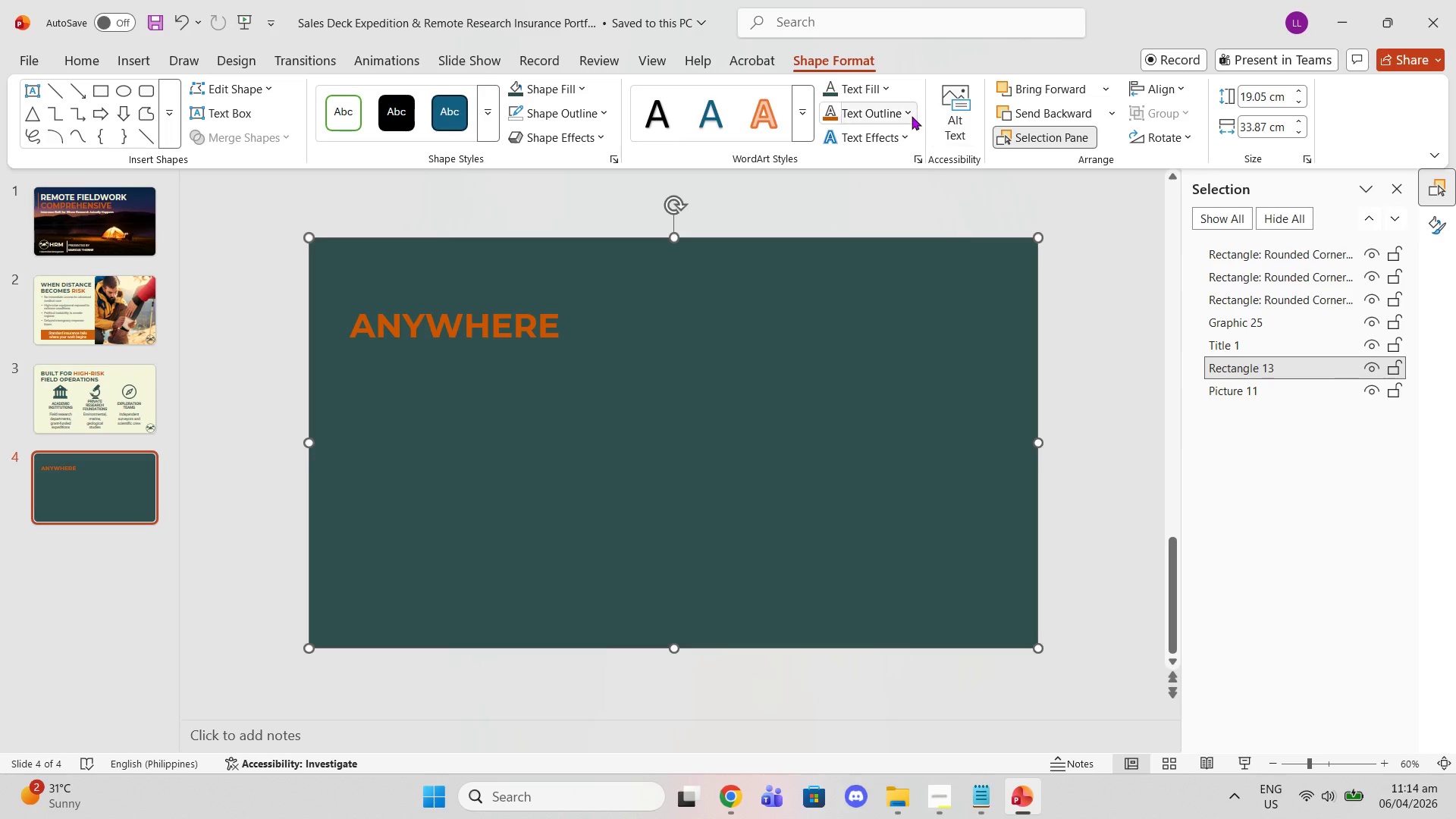 
left_click([832, 51])
 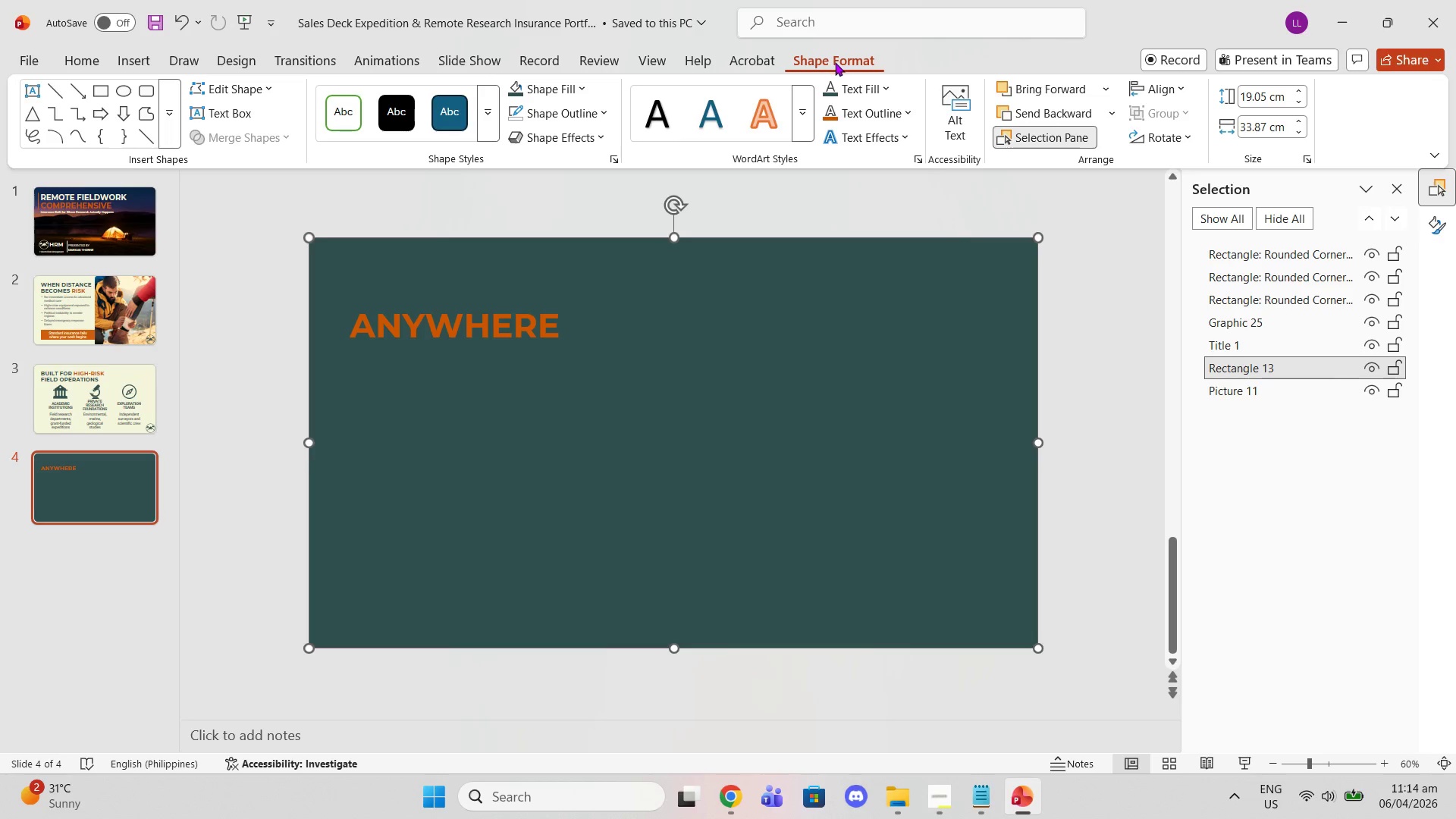 
left_click([835, 62])
 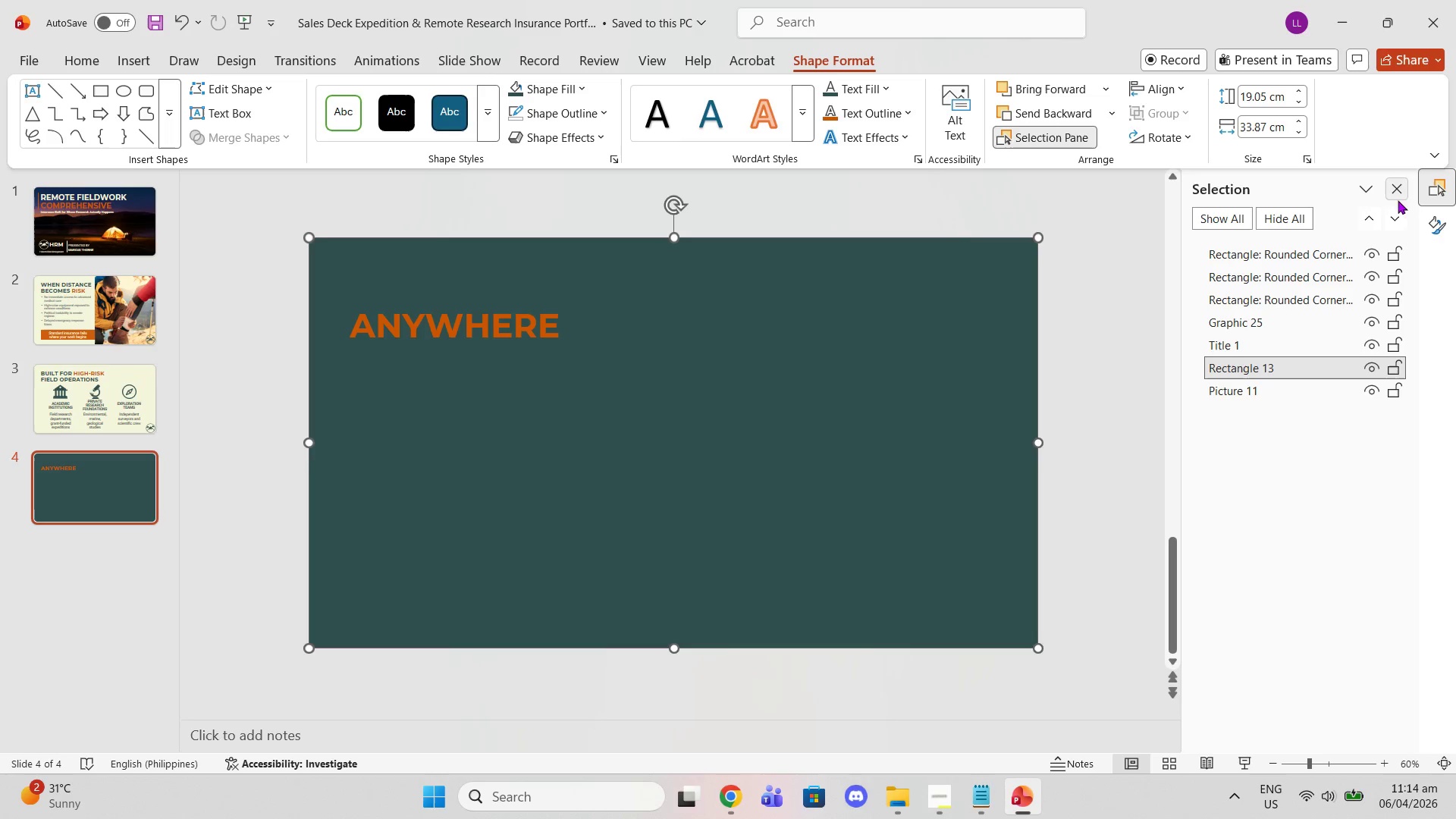 
left_click([1404, 198])
 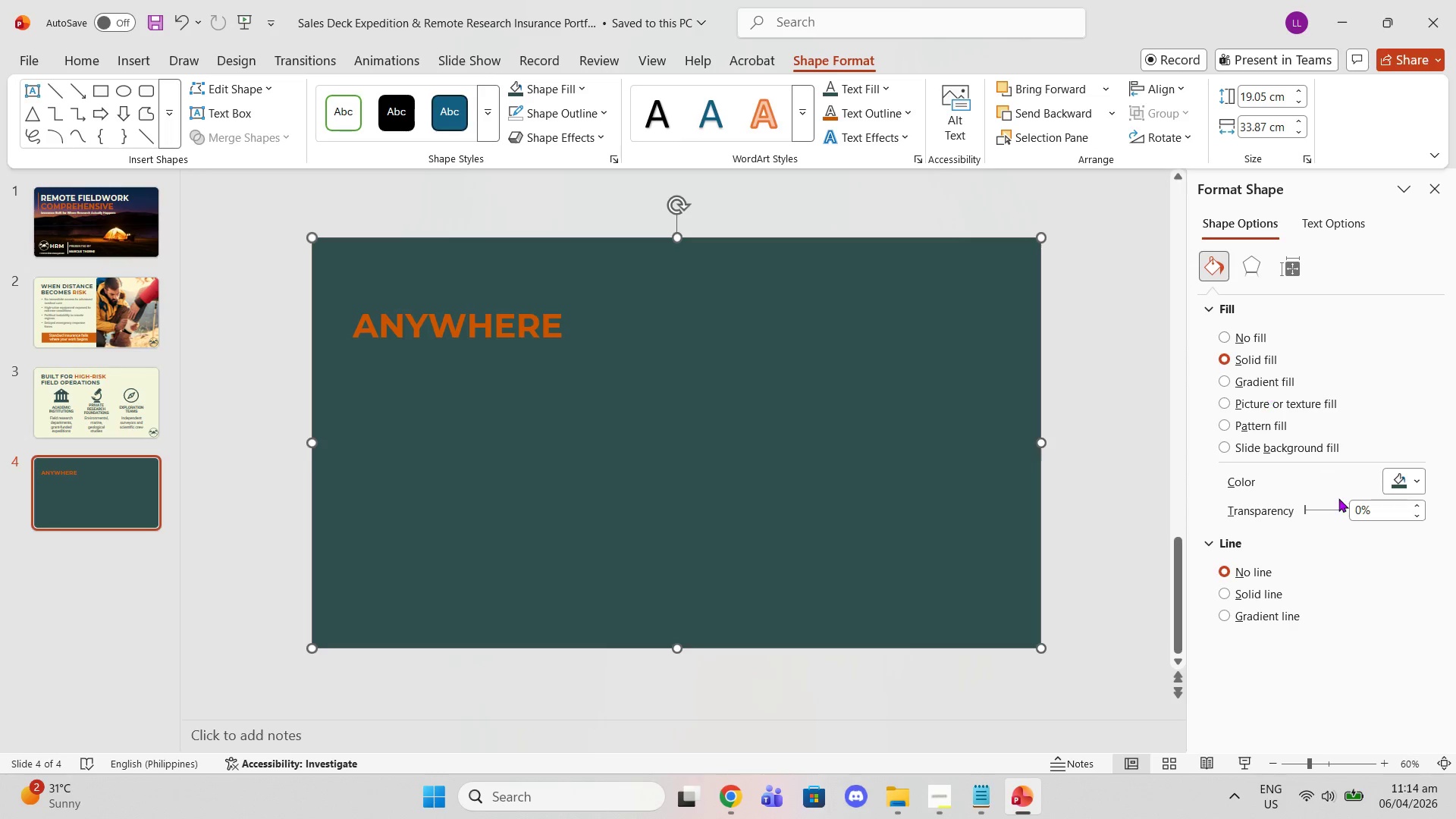 
left_click_drag(start_coordinate=[1299, 516], to_coordinate=[1310, 514])
 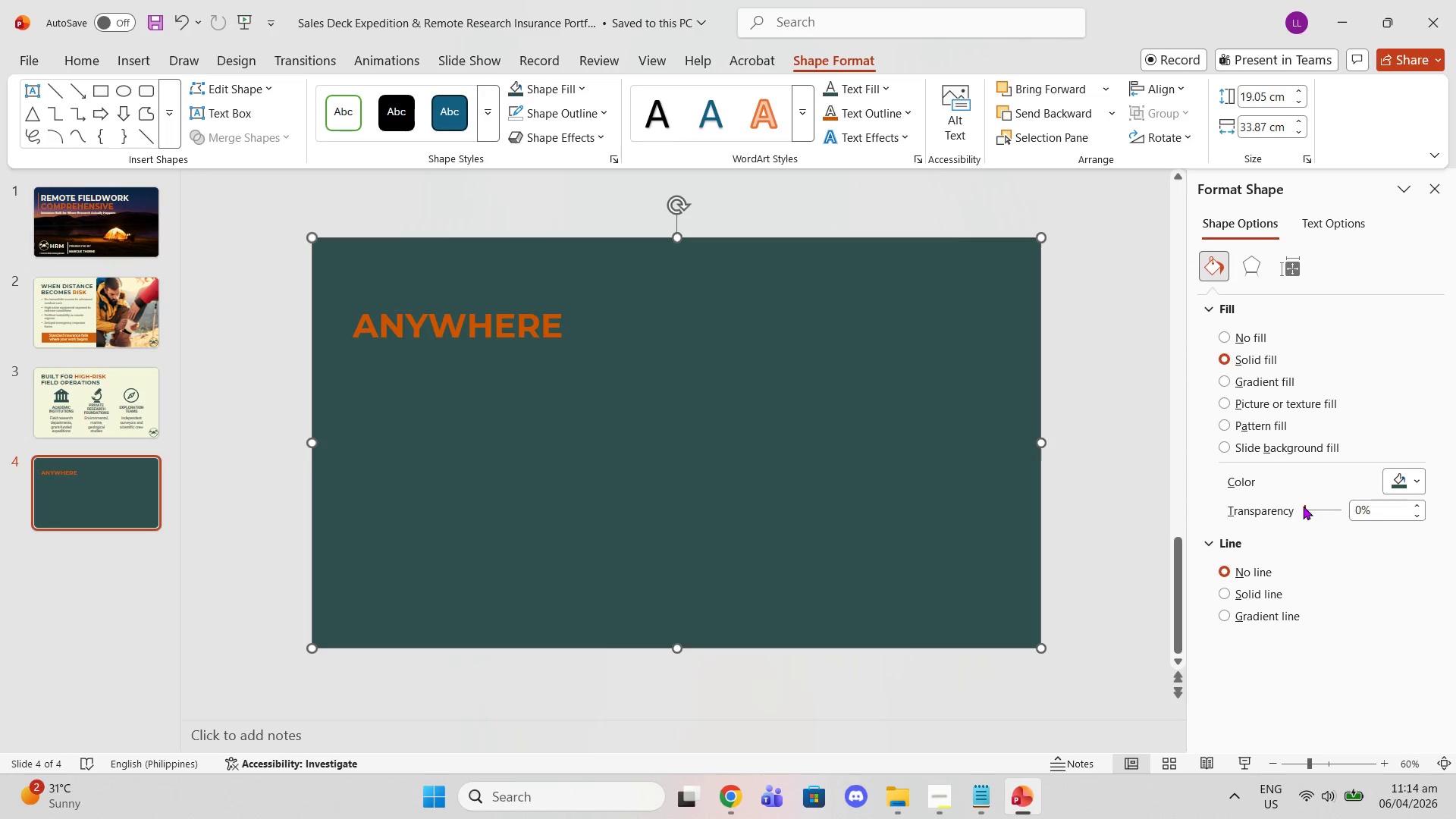 
left_click_drag(start_coordinate=[1303, 506], to_coordinate=[1329, 507])
 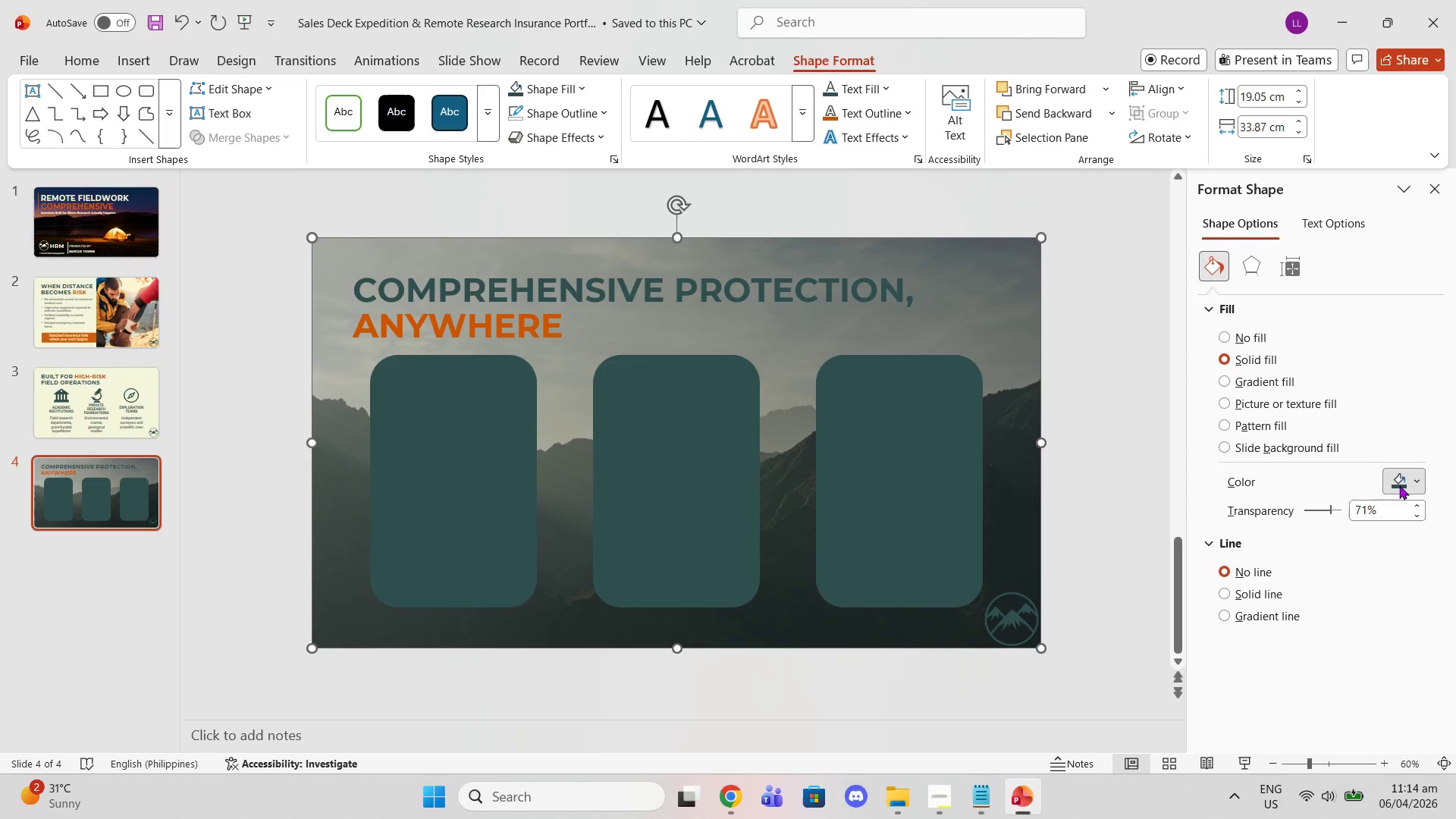 
left_click([1399, 485])
 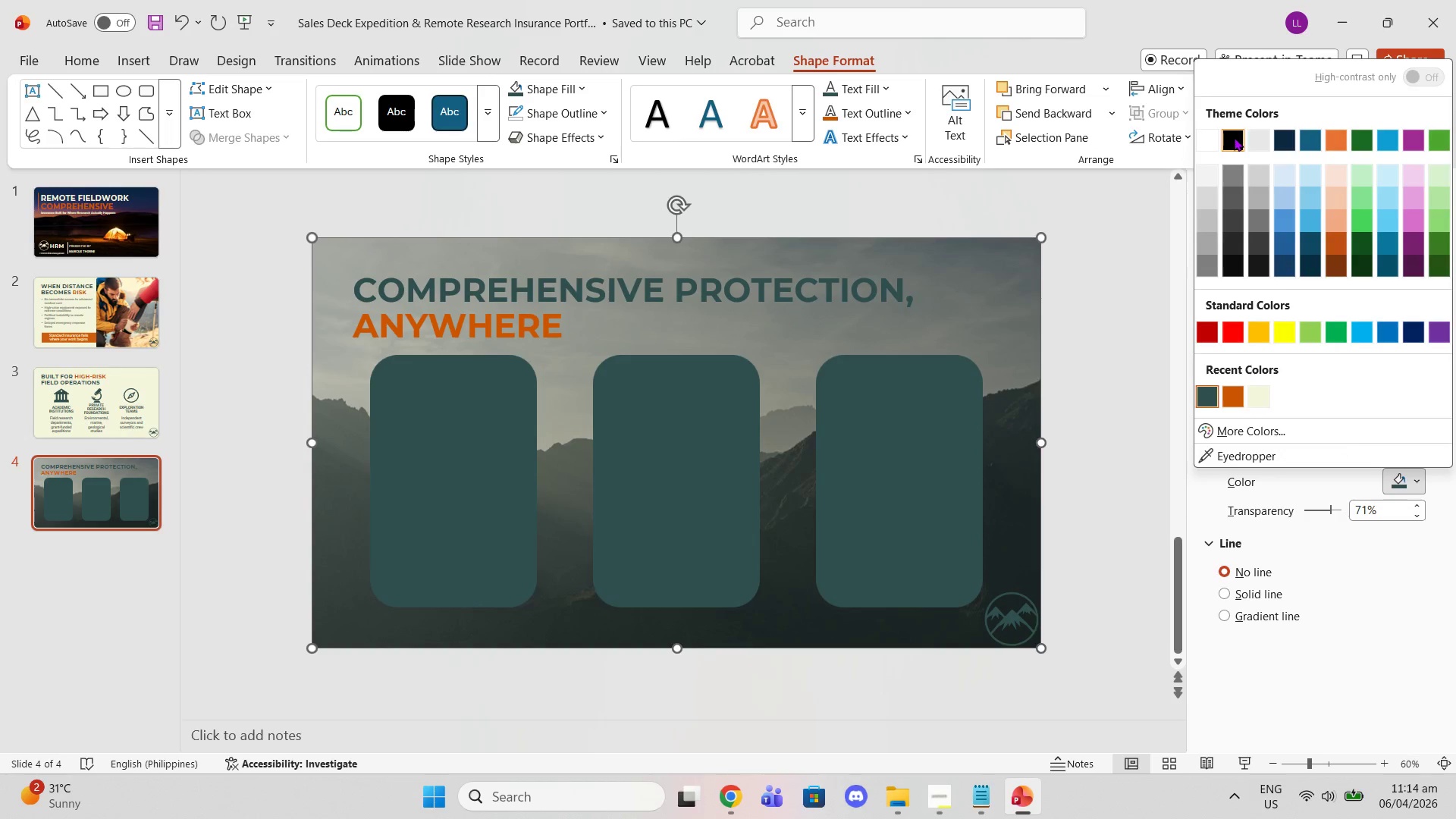 
left_click([1239, 130])
 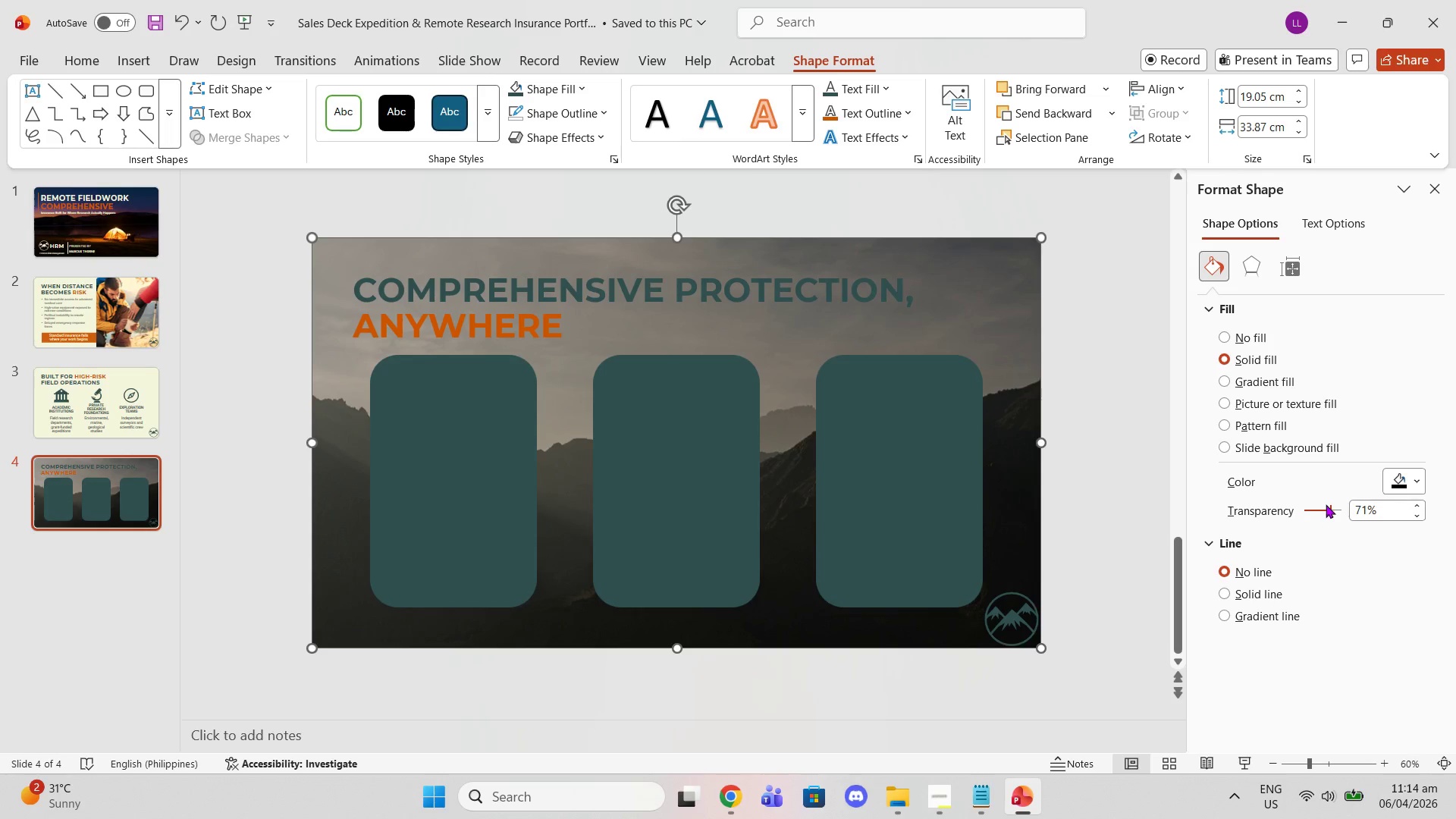 
left_click_drag(start_coordinate=[1329, 505], to_coordinate=[1322, 493])
 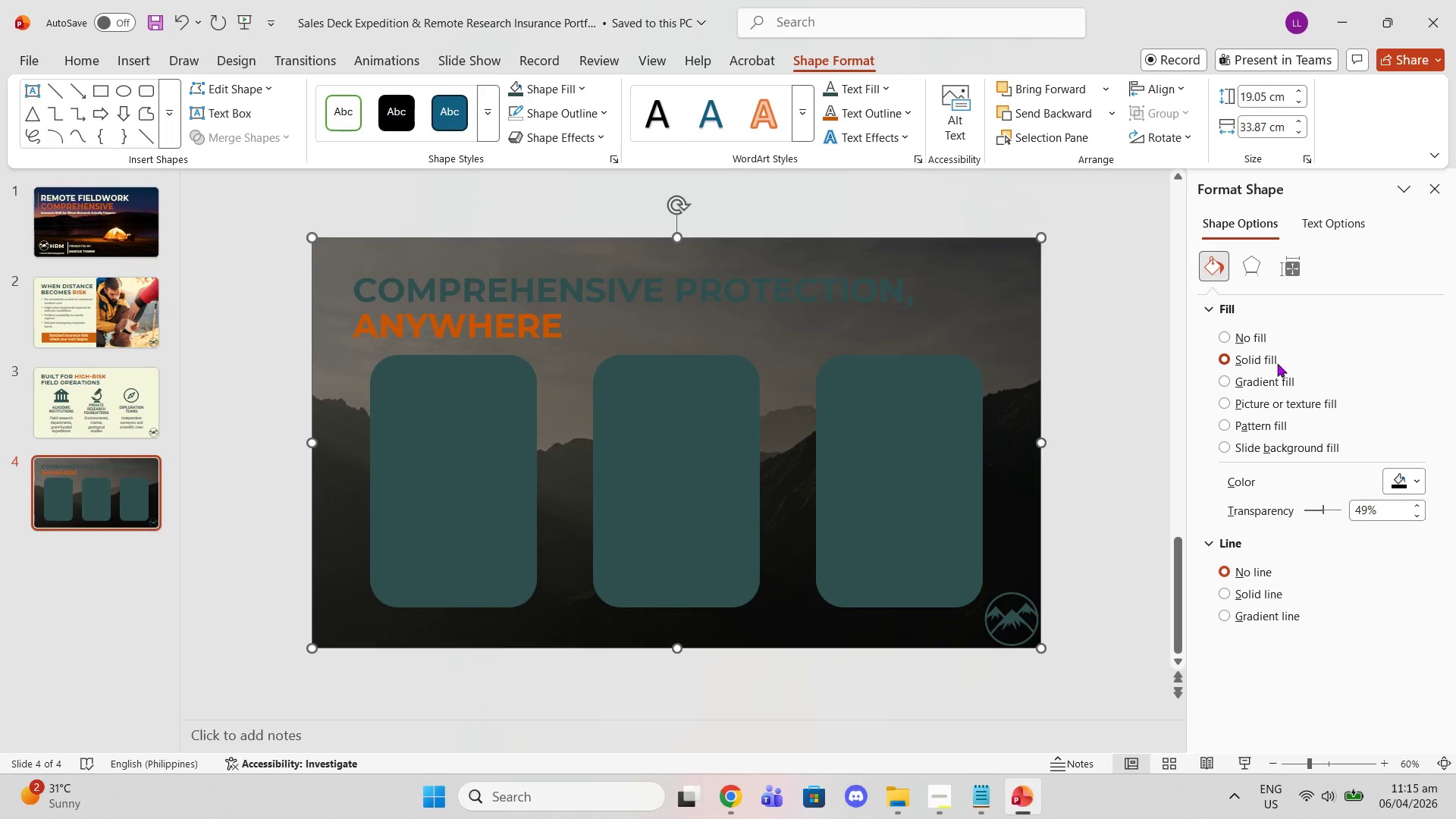 
wait(14.56)
 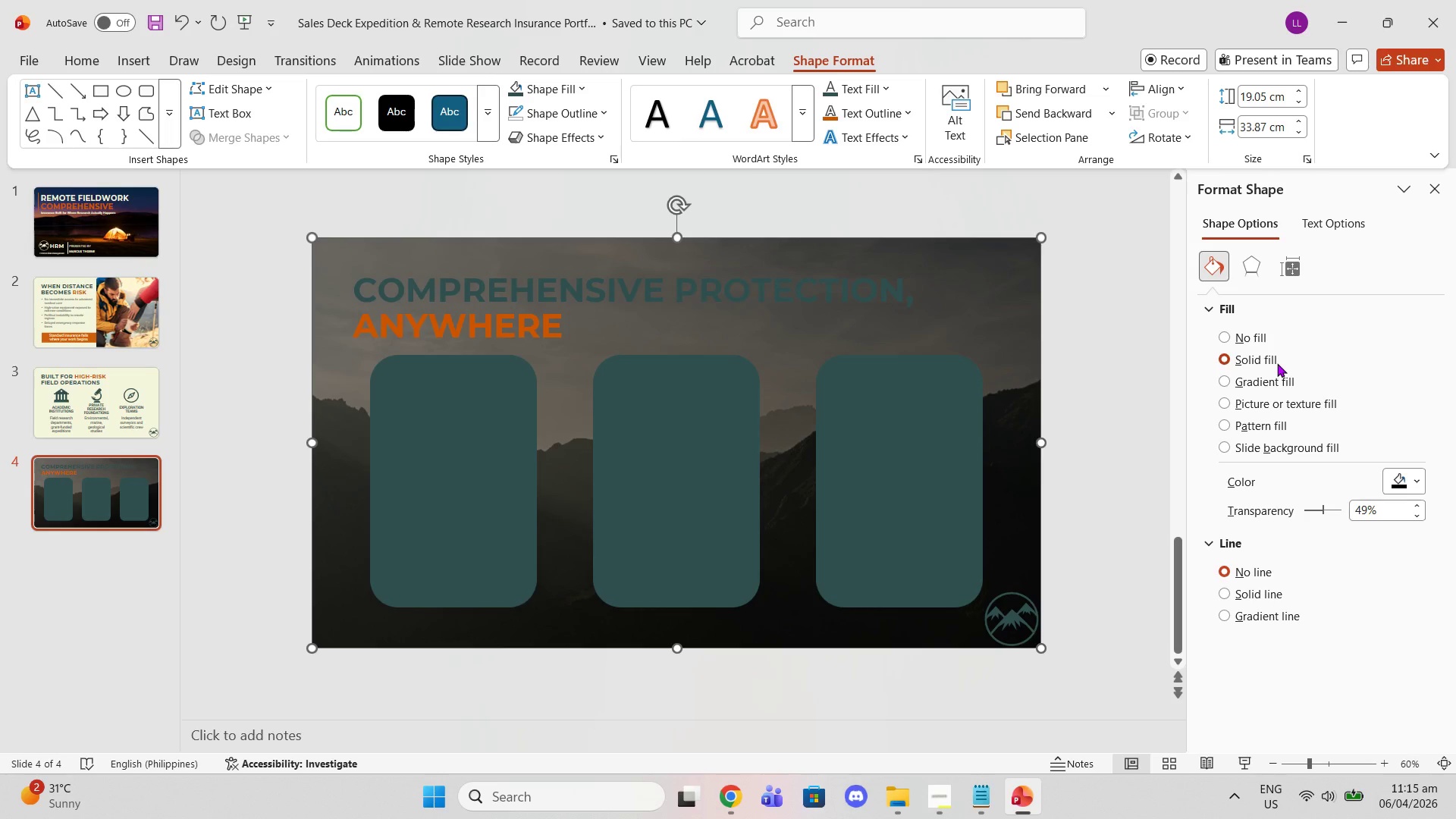 
left_click([1398, 476])
 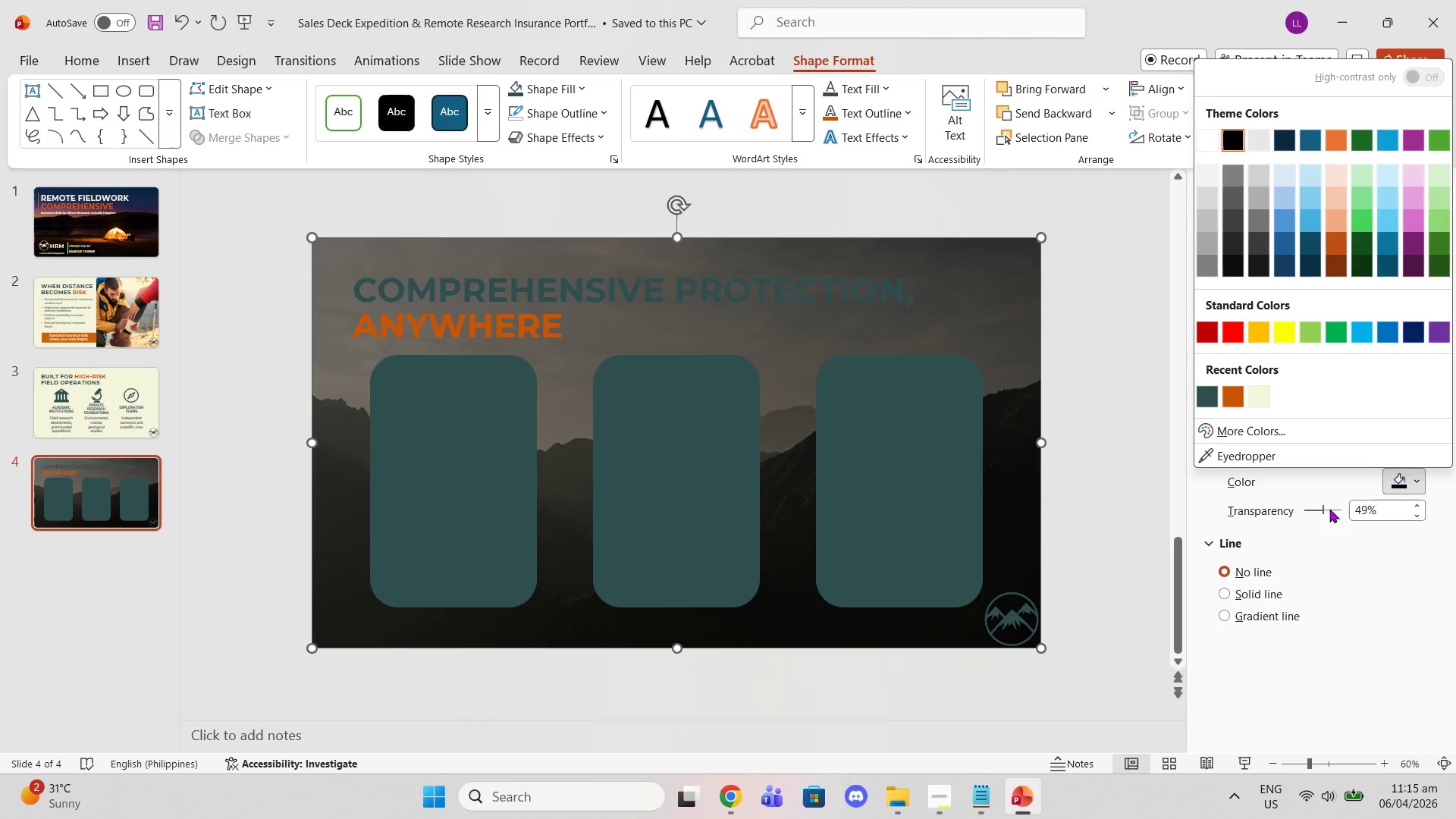 
left_click_drag(start_coordinate=[1320, 507], to_coordinate=[1313, 504])
 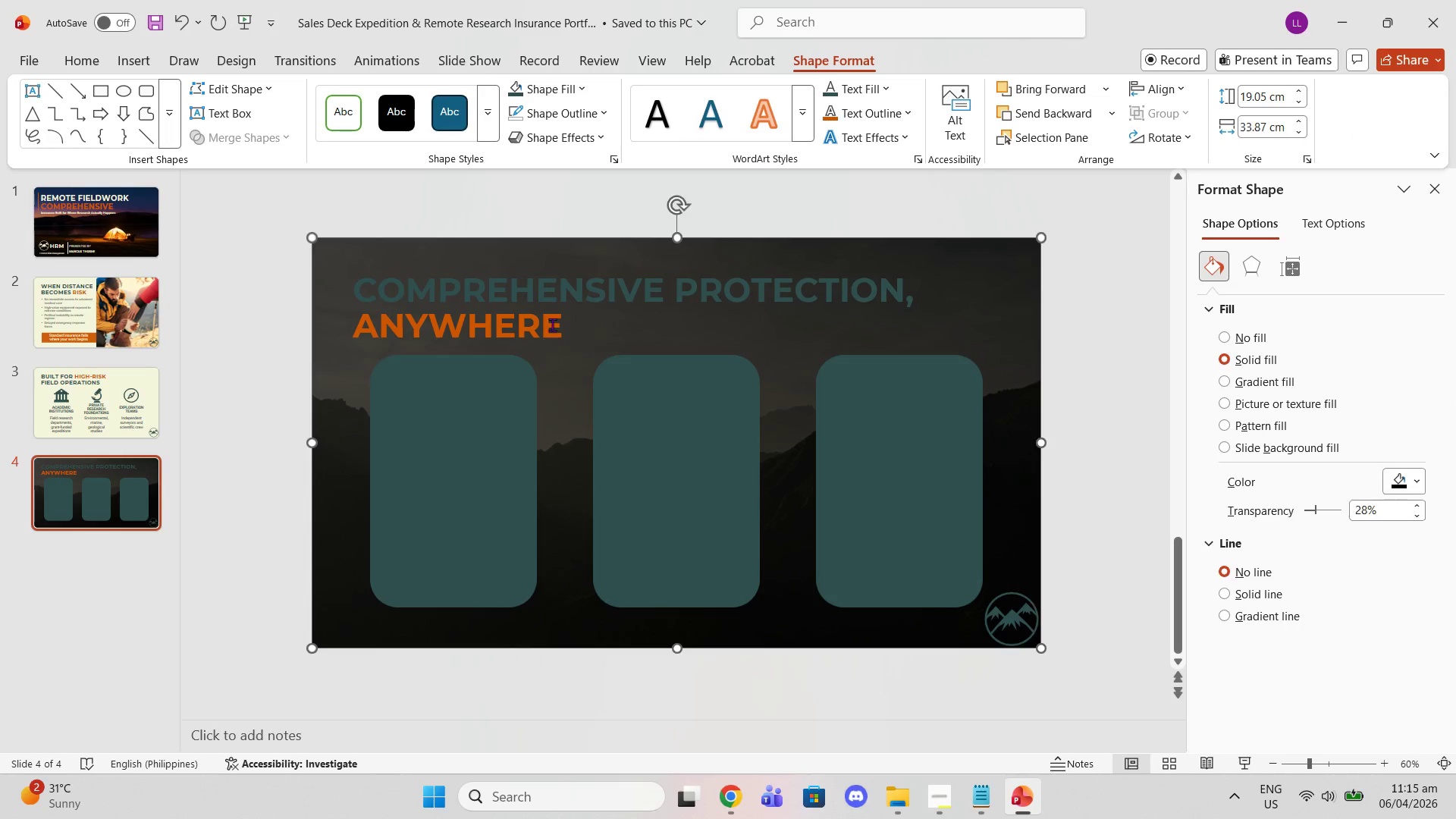 
left_click([552, 322])
 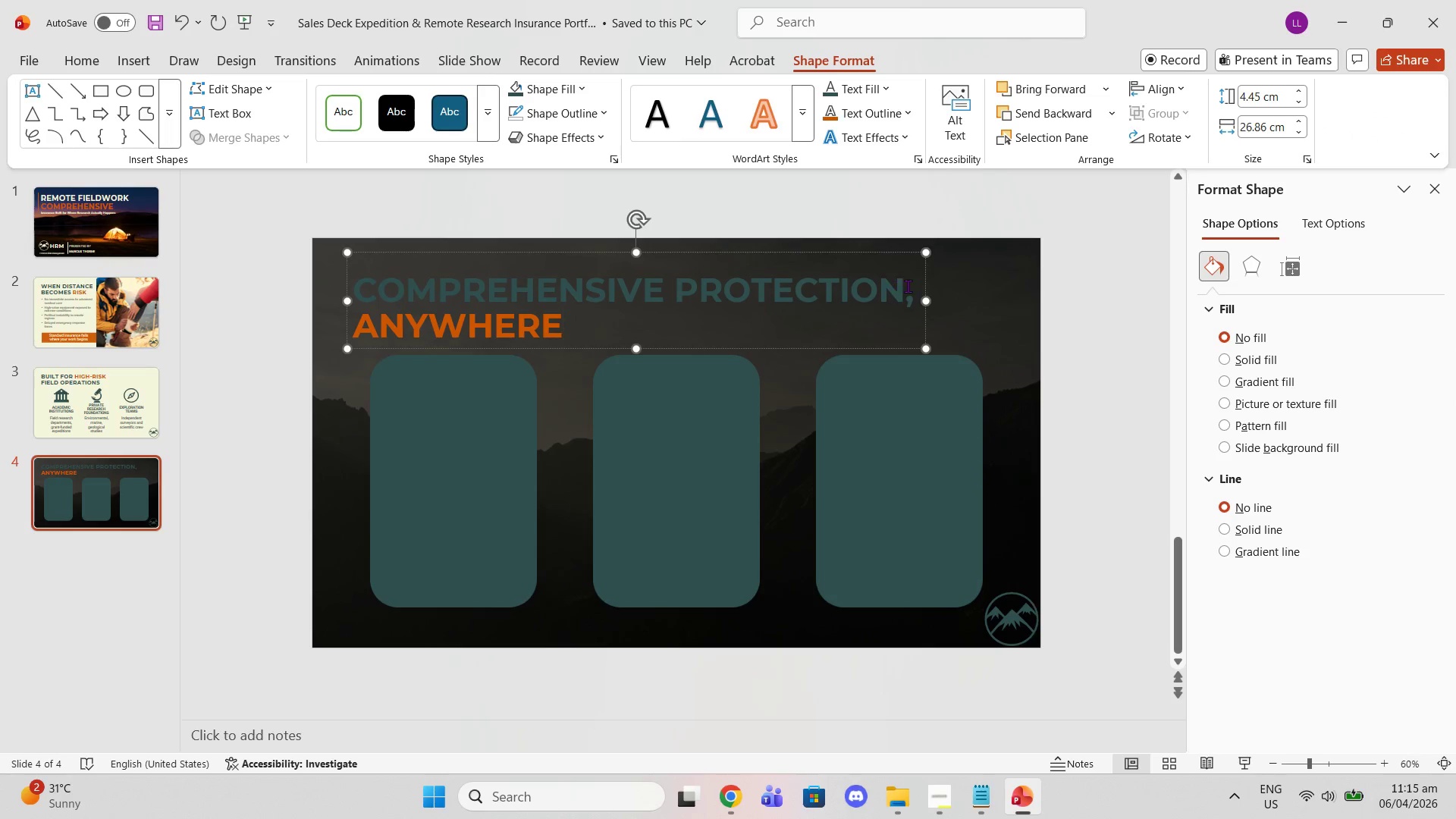 
left_click_drag(start_coordinate=[912, 286], to_coordinate=[400, 271])
 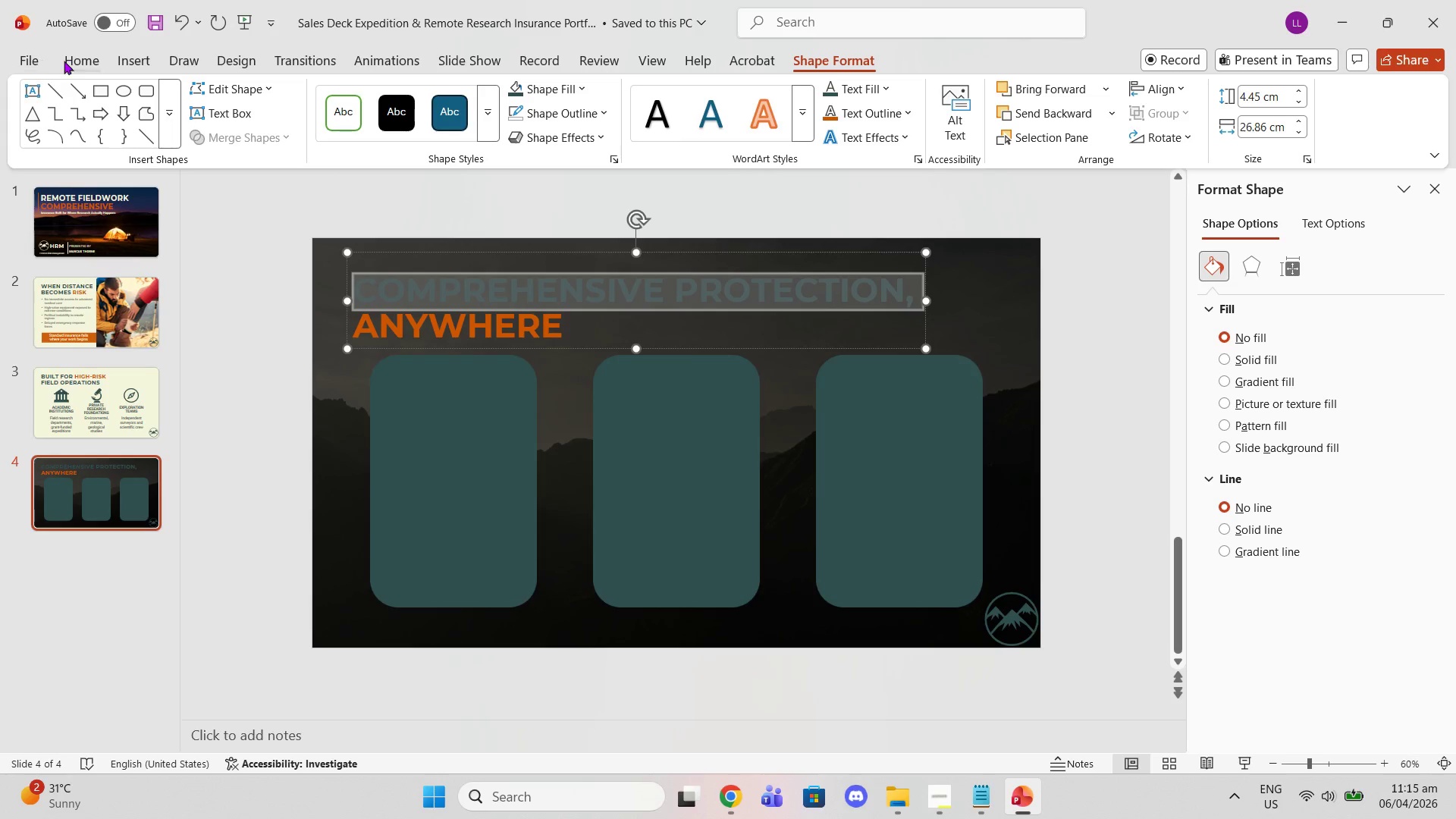 
left_click([76, 61])
 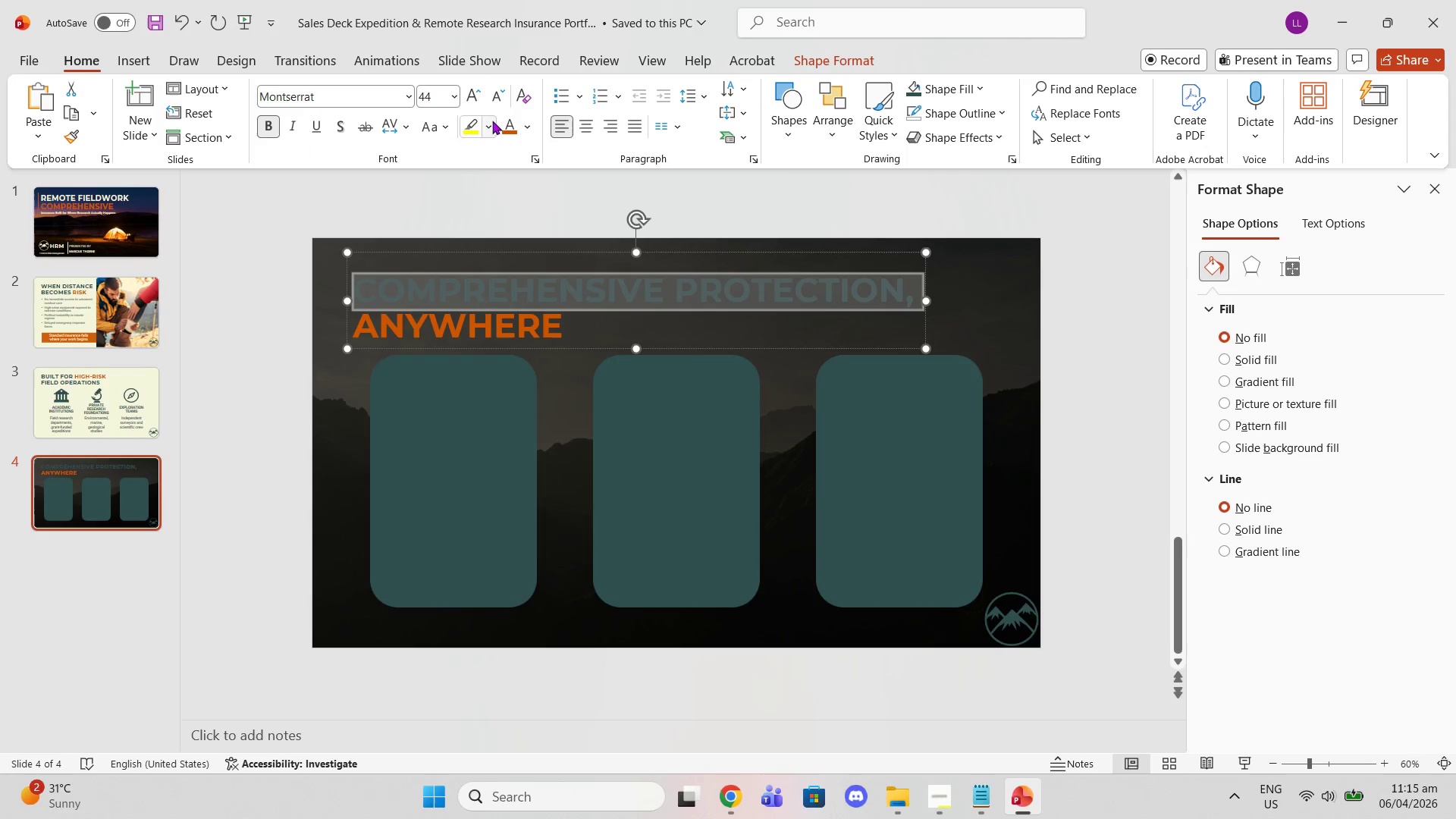 
left_click([529, 126])
 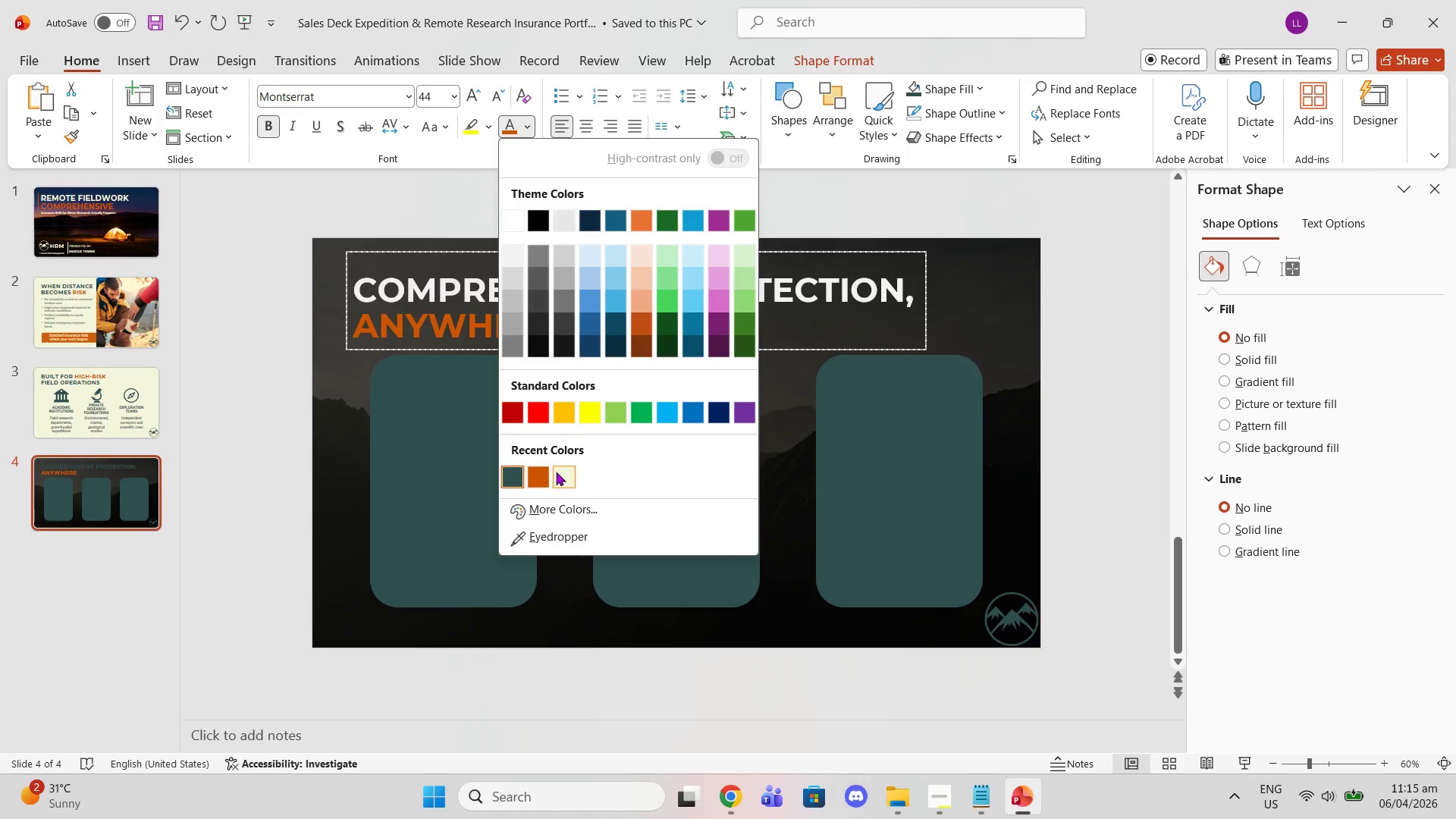 
left_click([568, 475])
 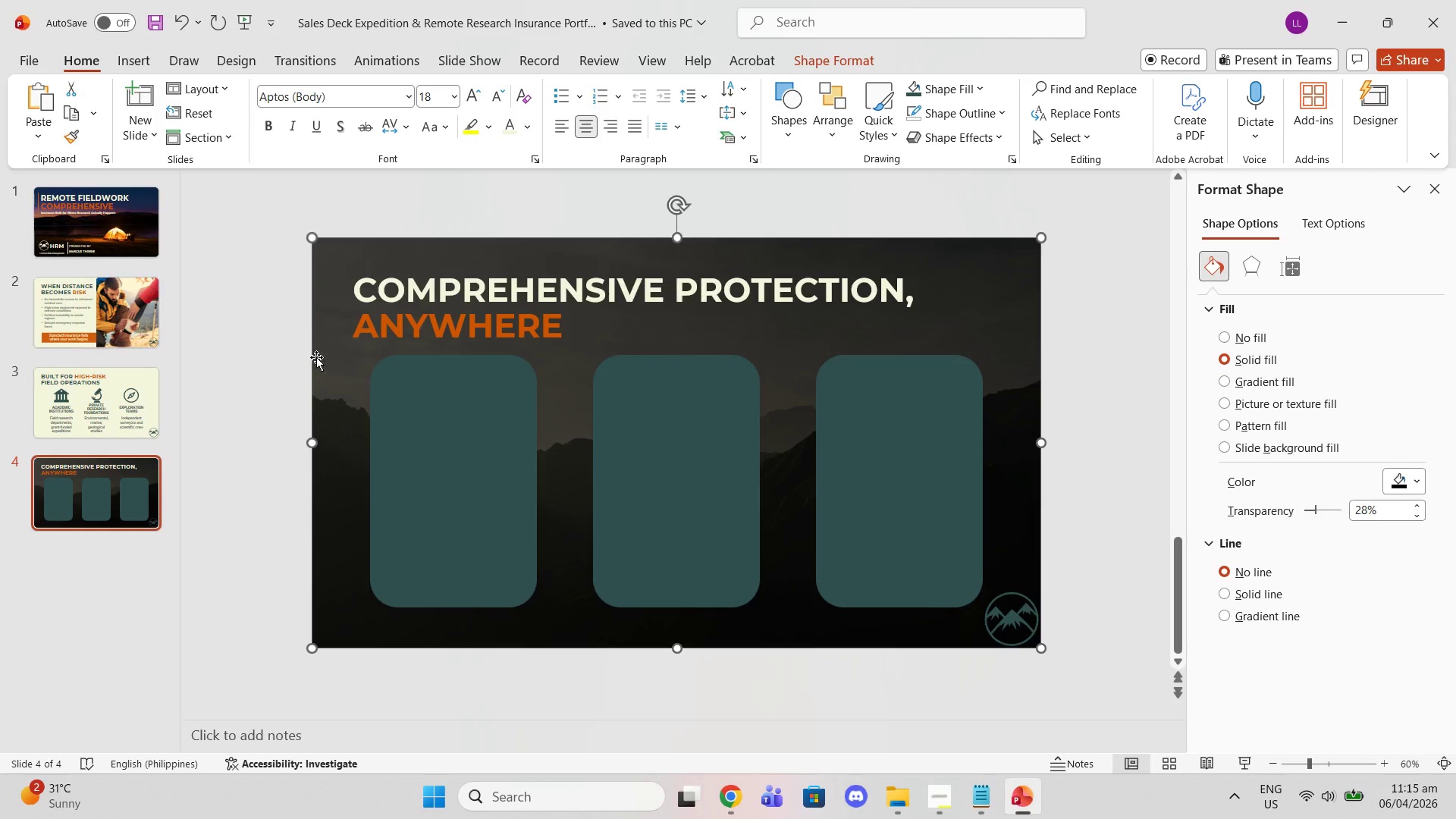 
left_click([1122, 343])
 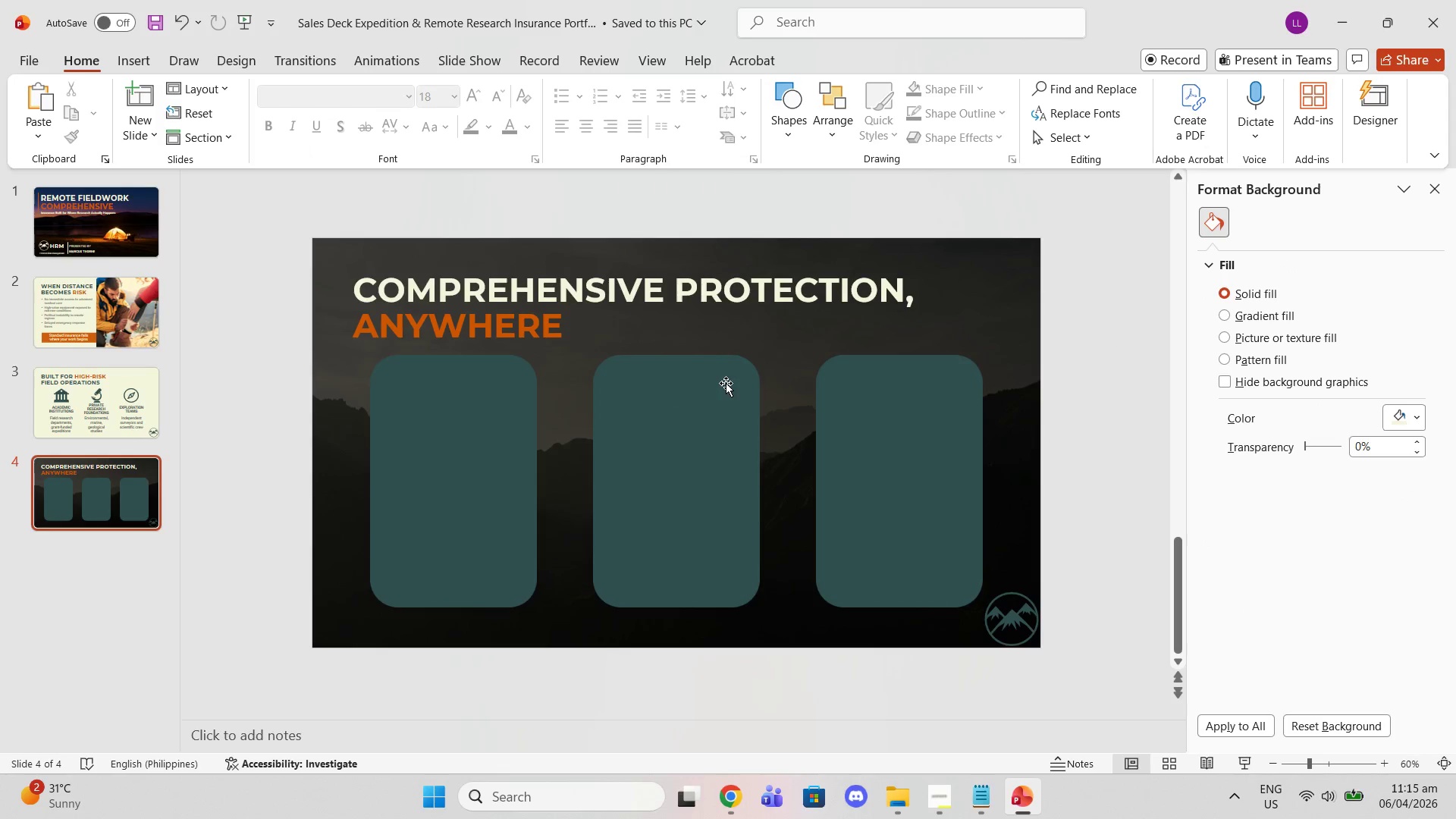 
left_click([1096, 331])
 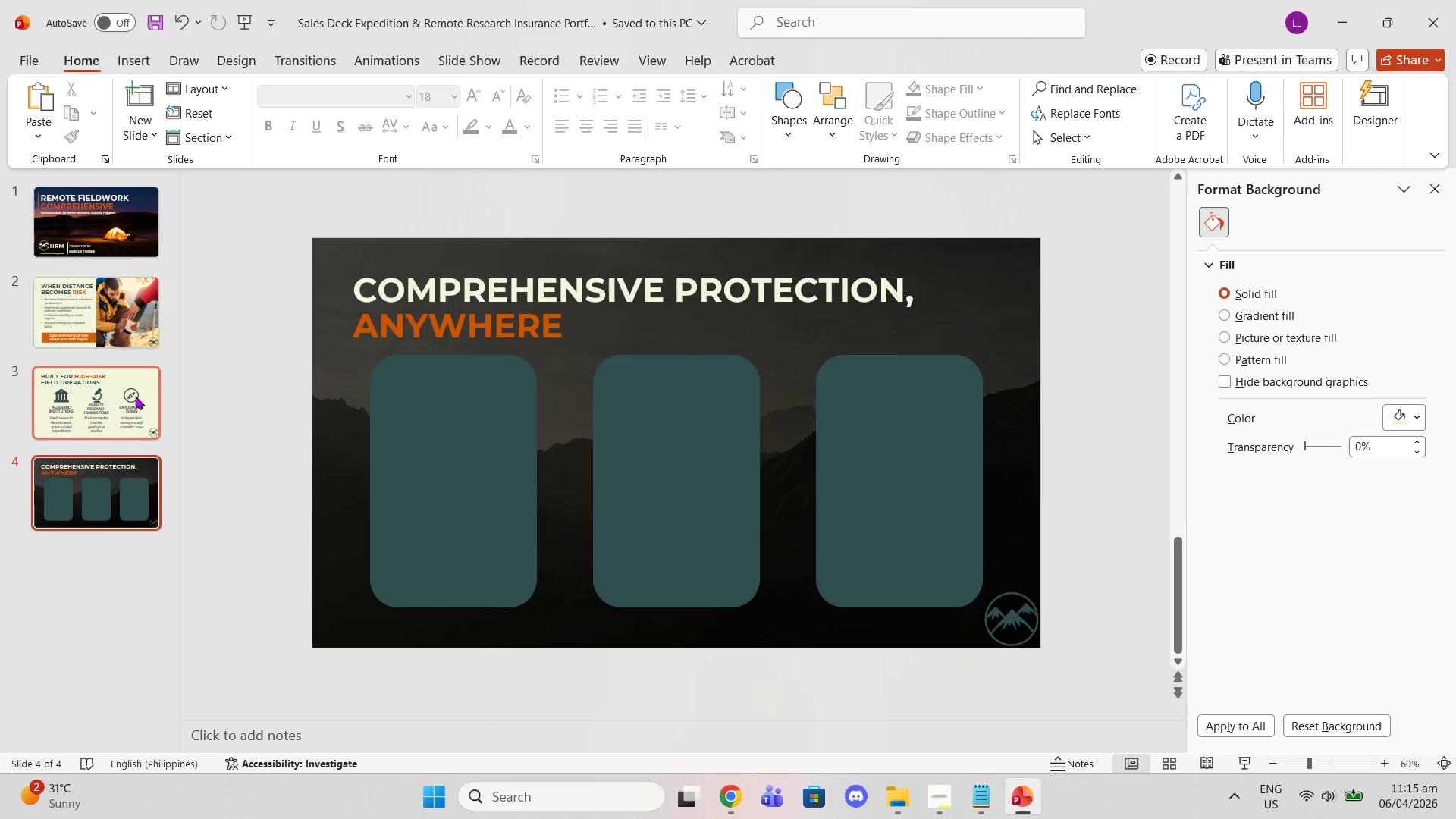 
double_click([108, 302])
 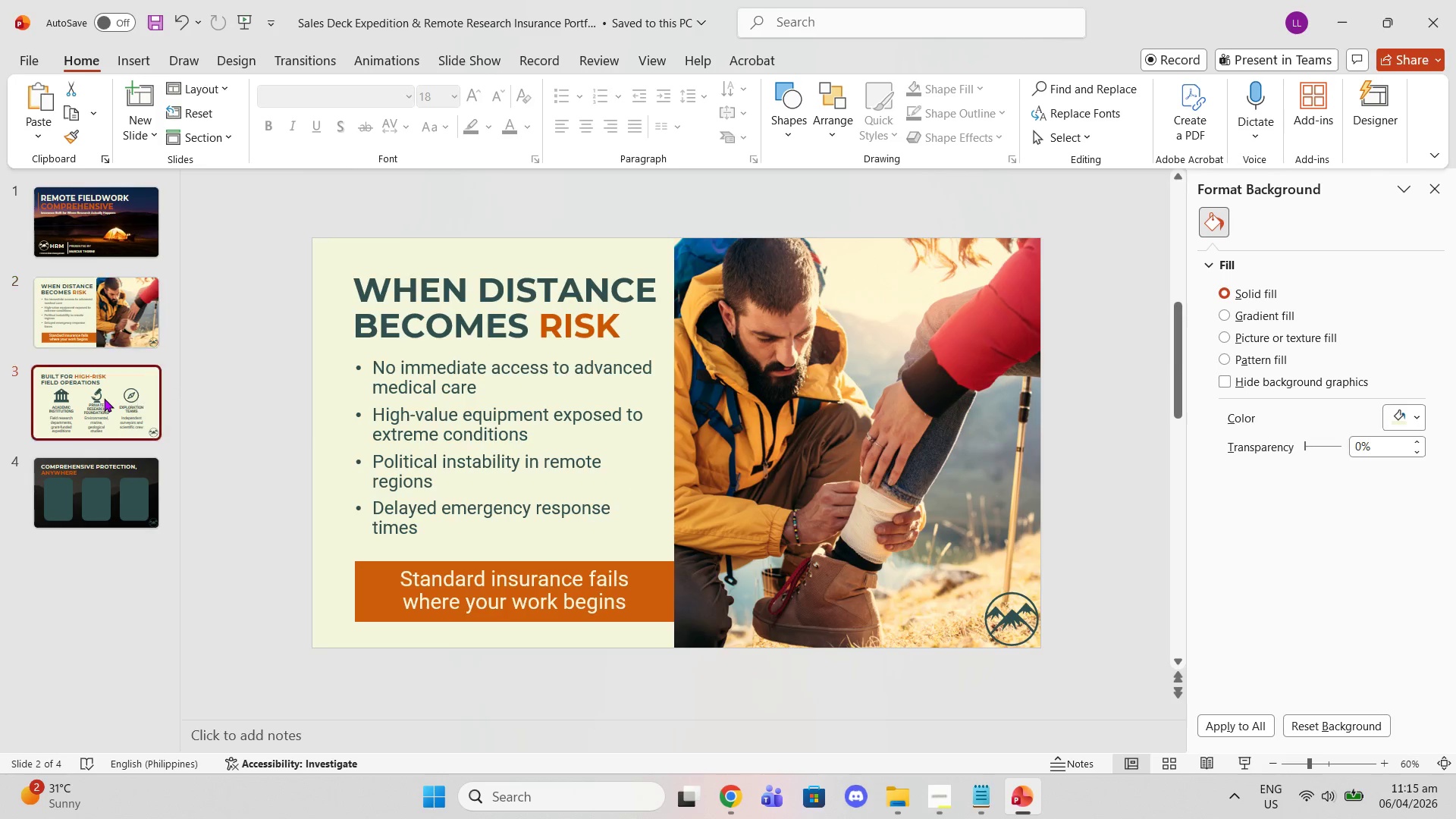 
double_click([100, 290])
 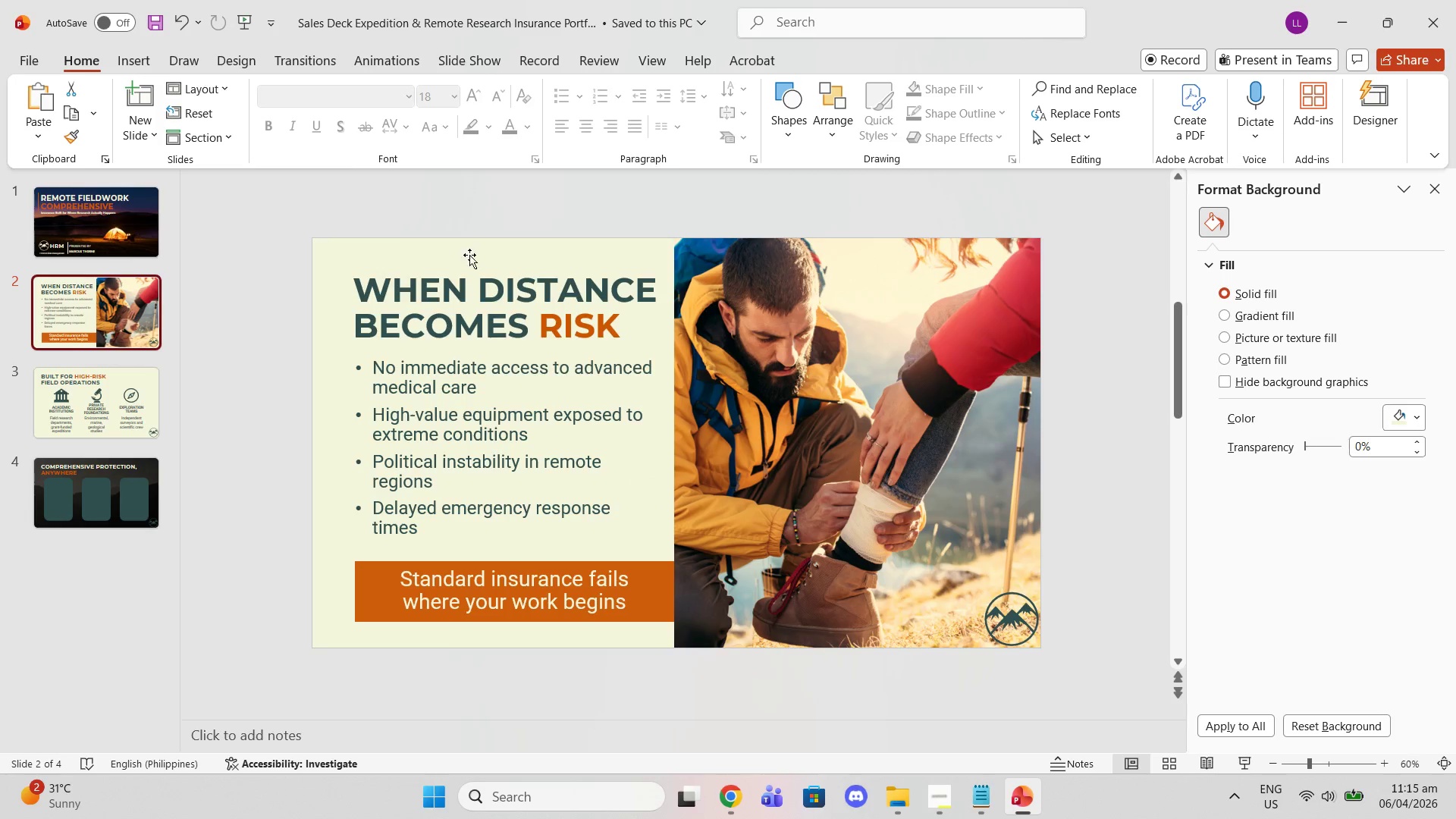 
left_click([406, 256])
 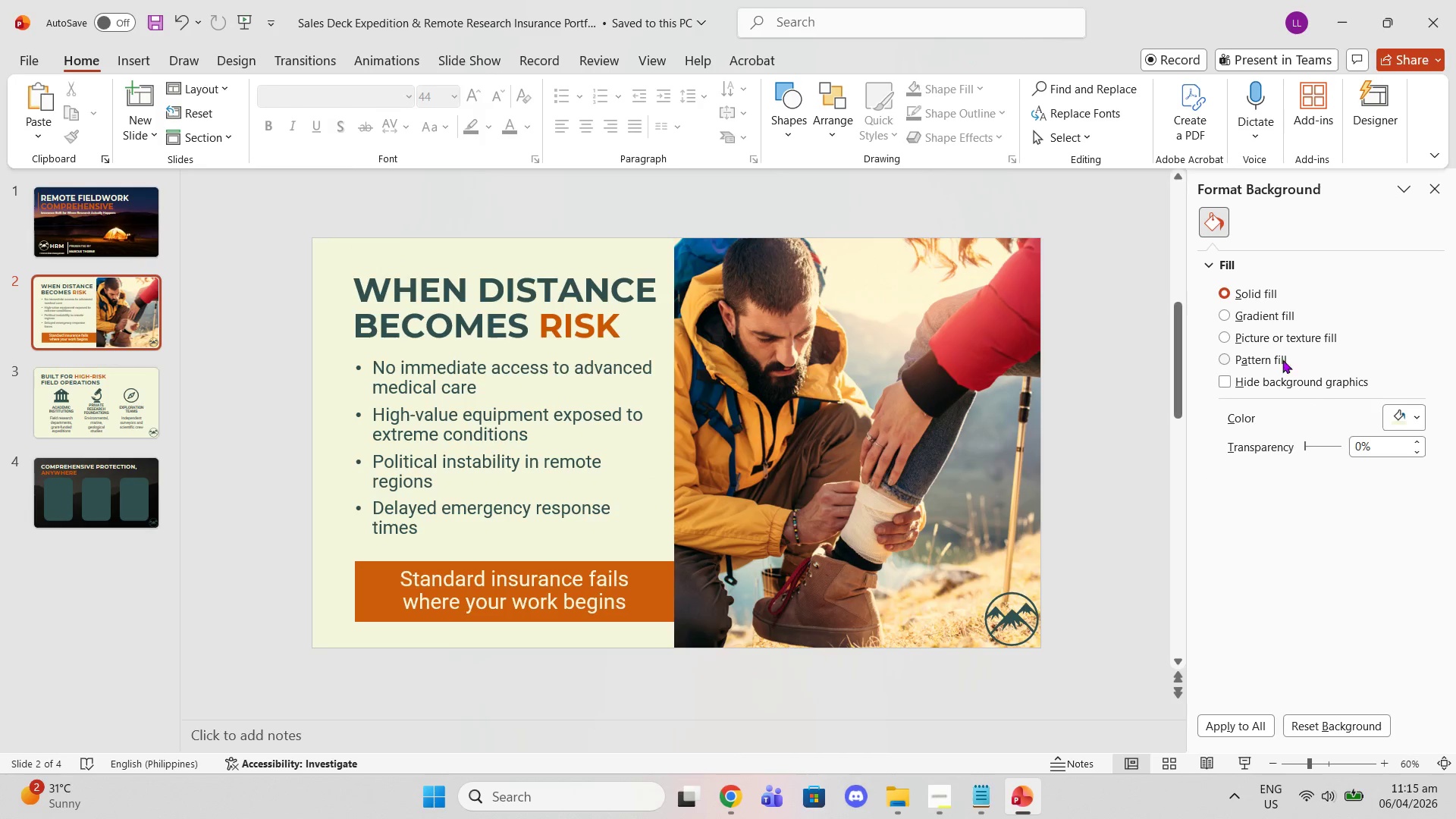 
left_click([1404, 421])
 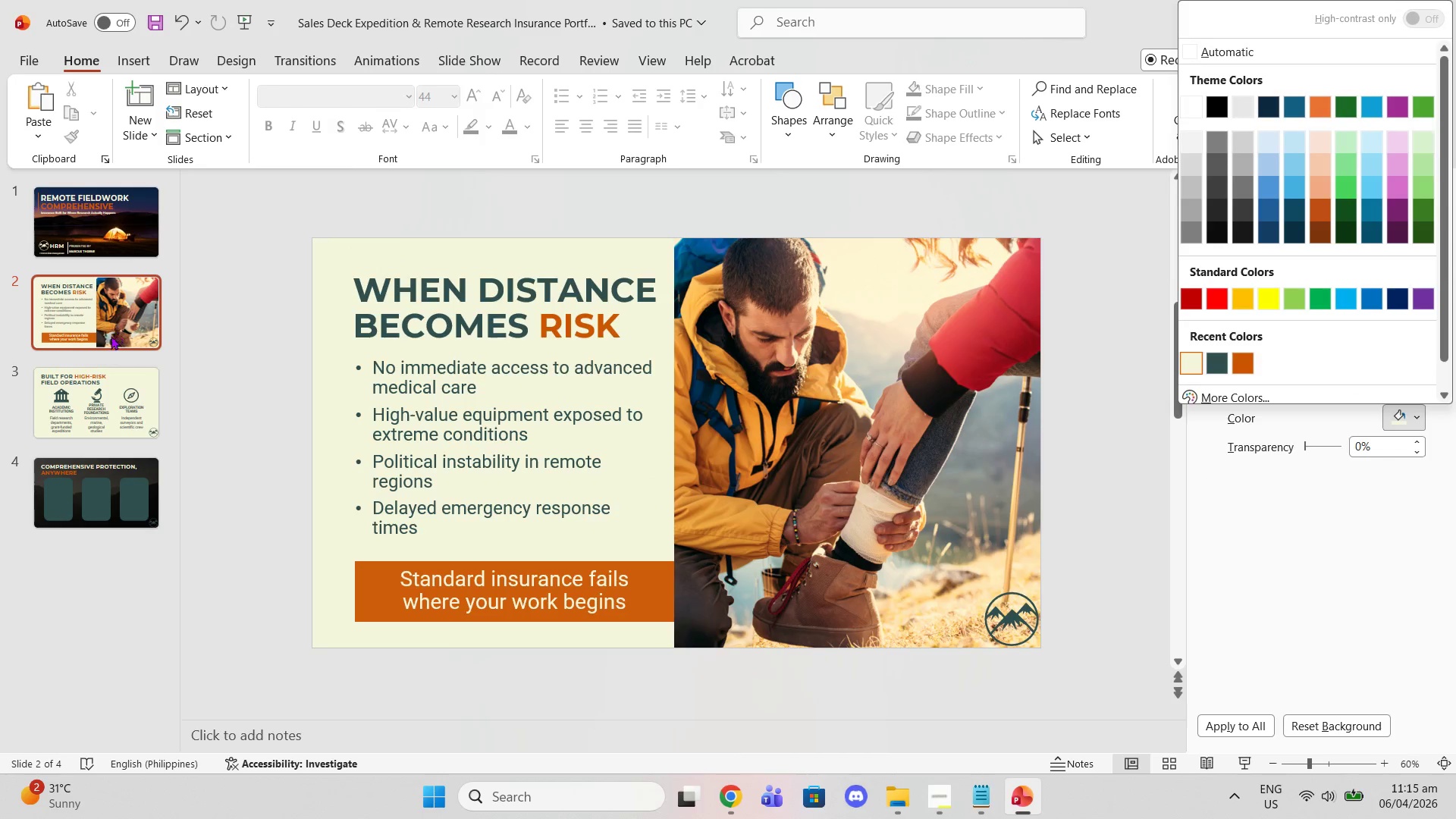 
left_click([86, 397])
 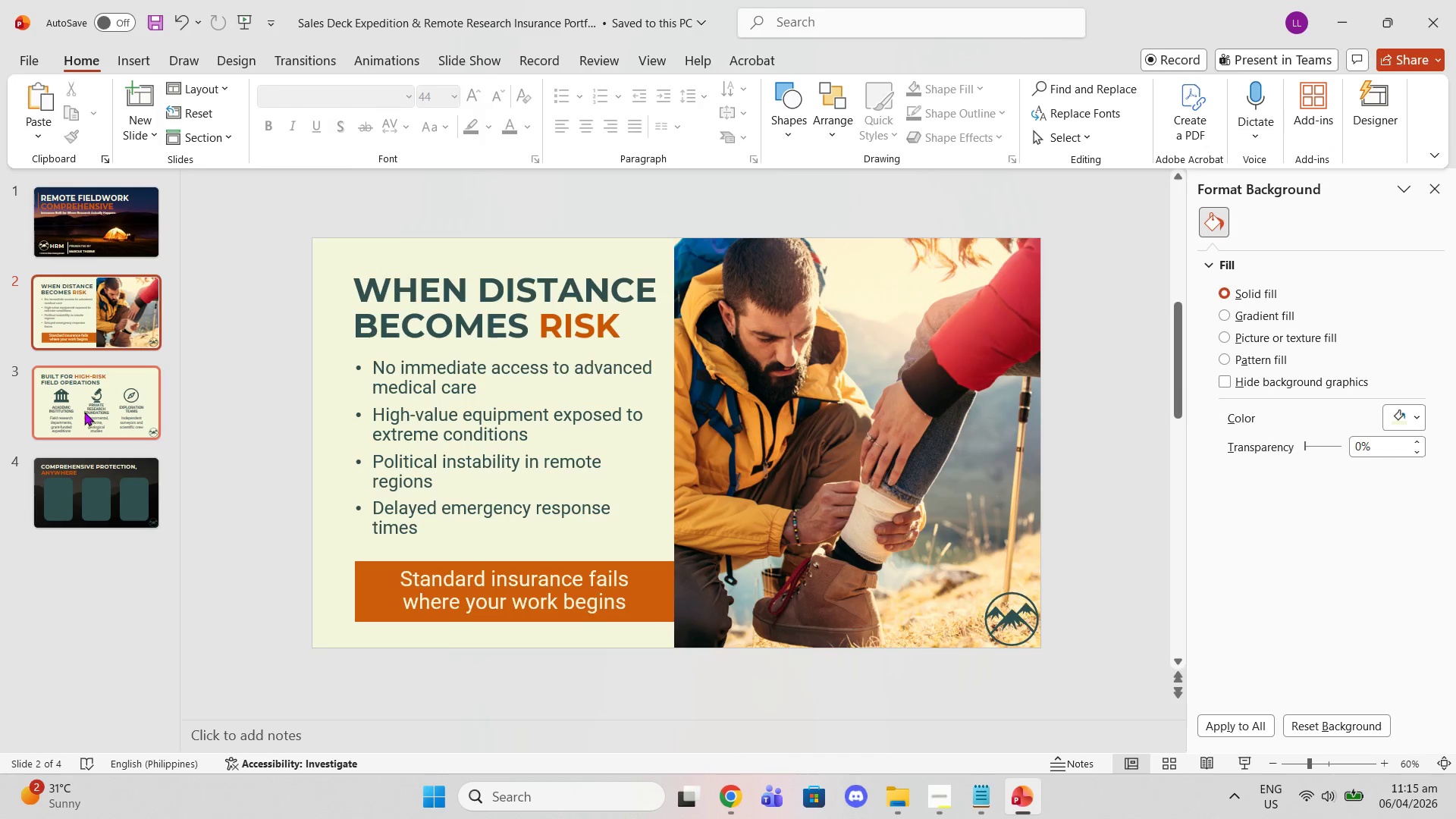 
left_click([84, 412])
 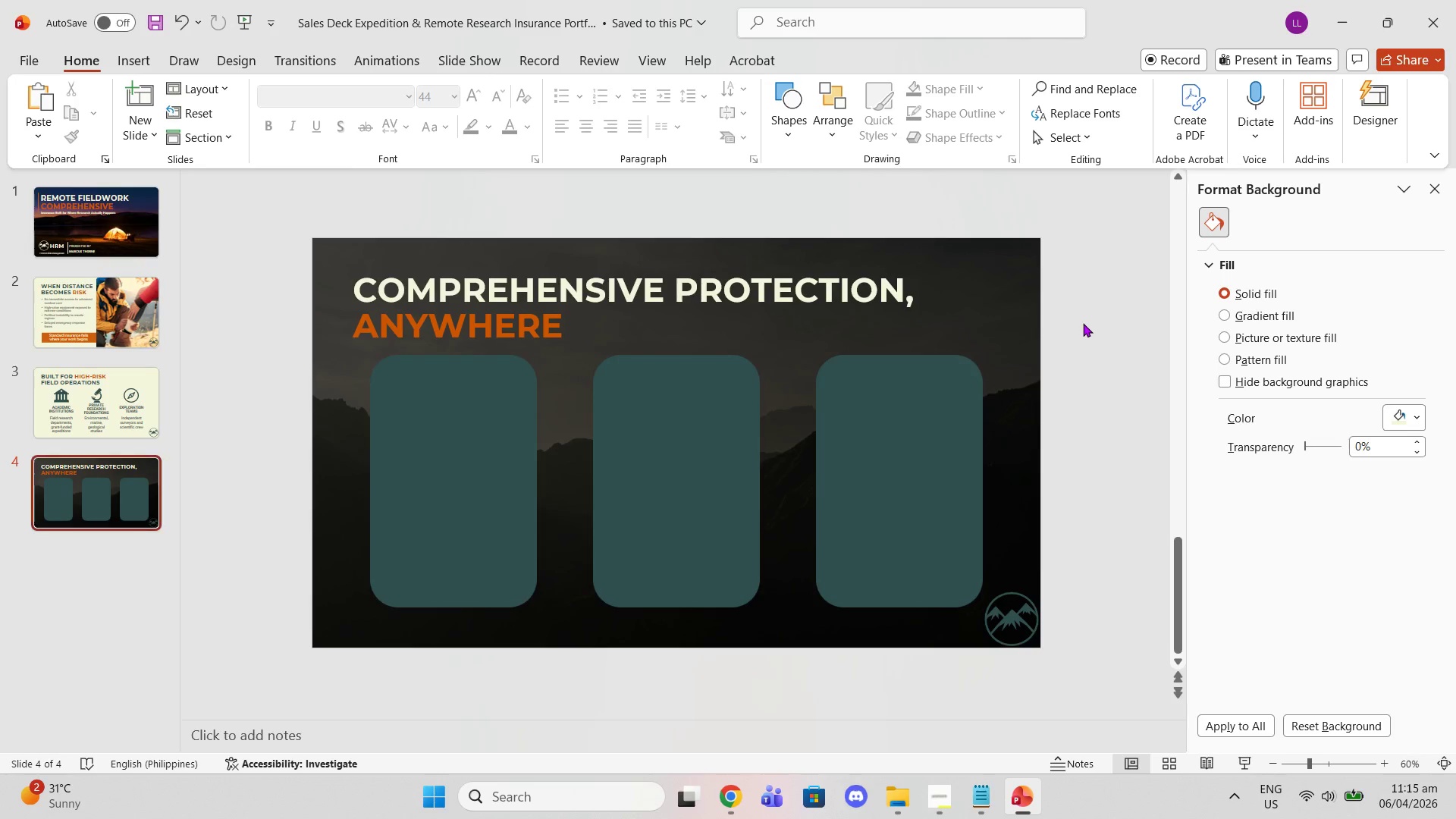 
left_click([522, 464])
 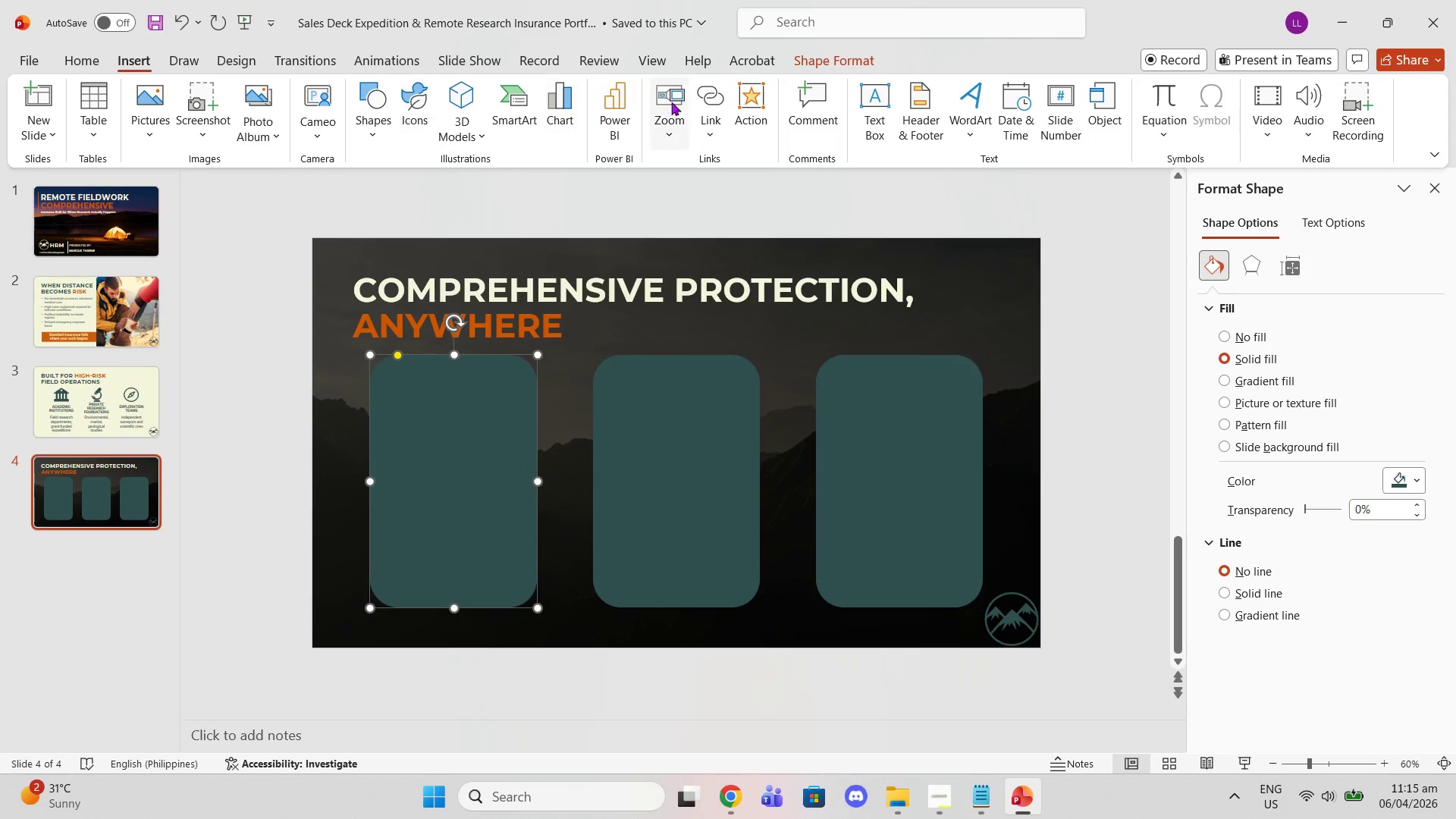 
left_click([874, 130])
 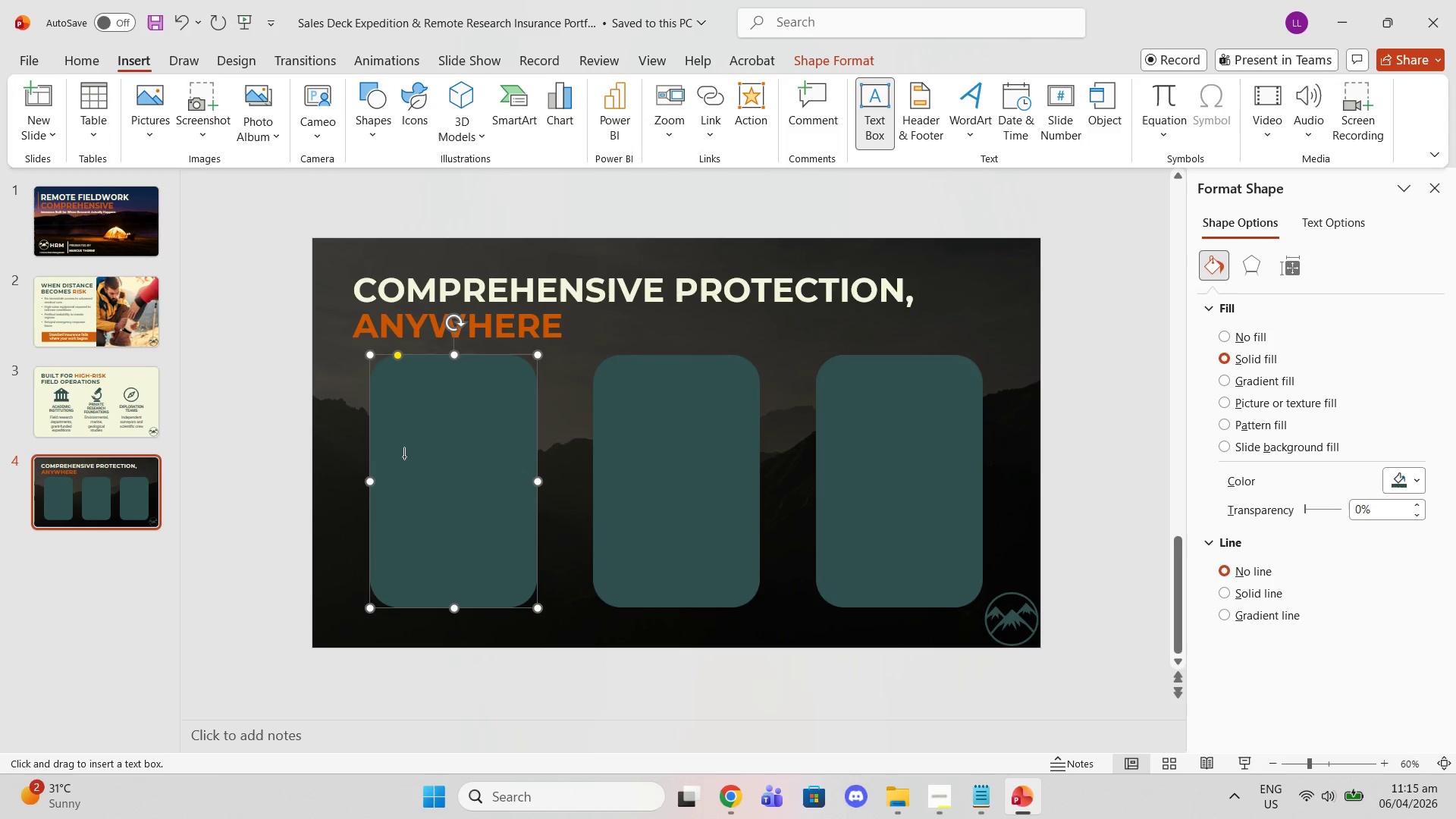 
left_click_drag(start_coordinate=[384, 454], to_coordinate=[526, 515])
 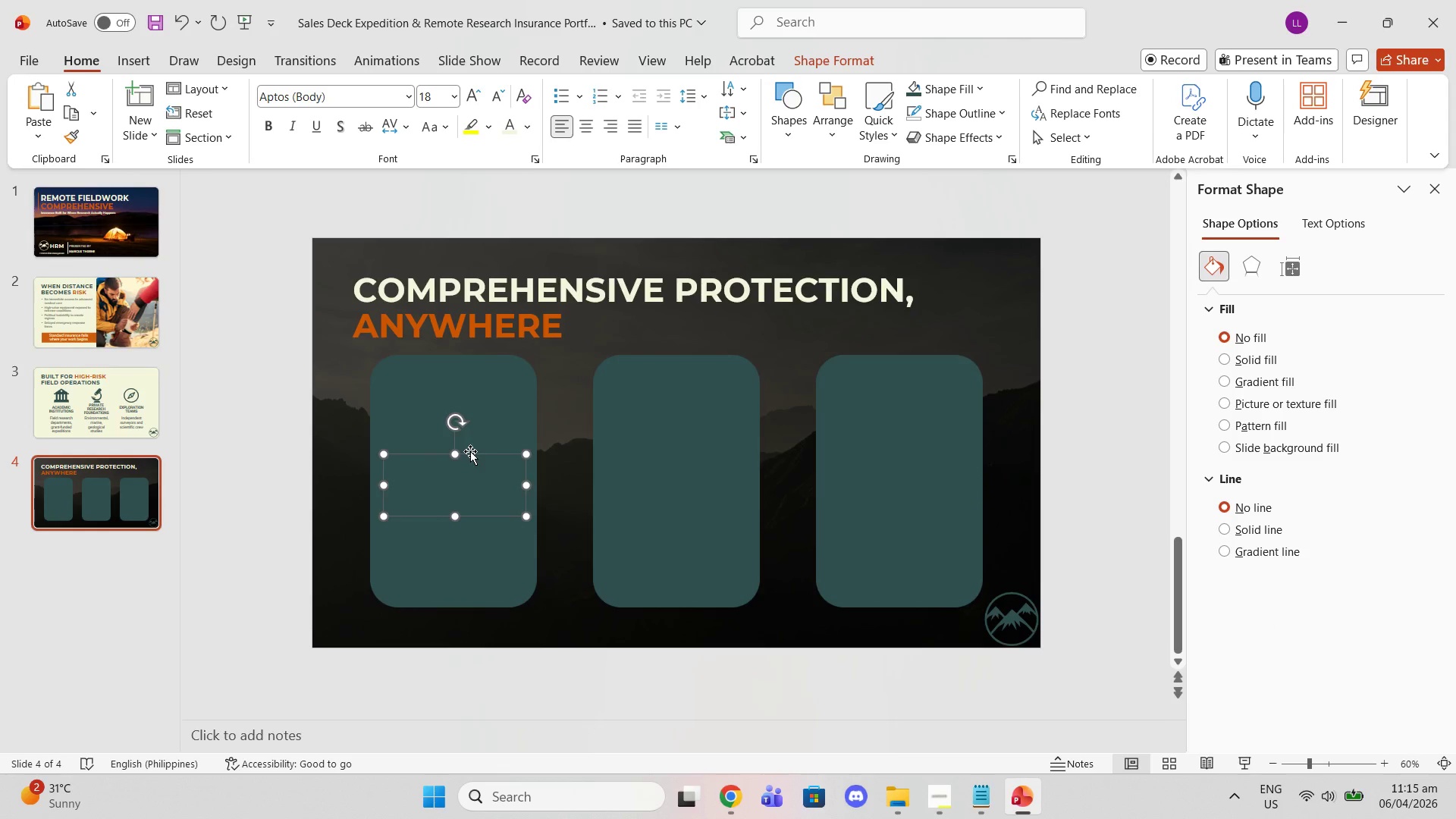 
wait(5.77)
 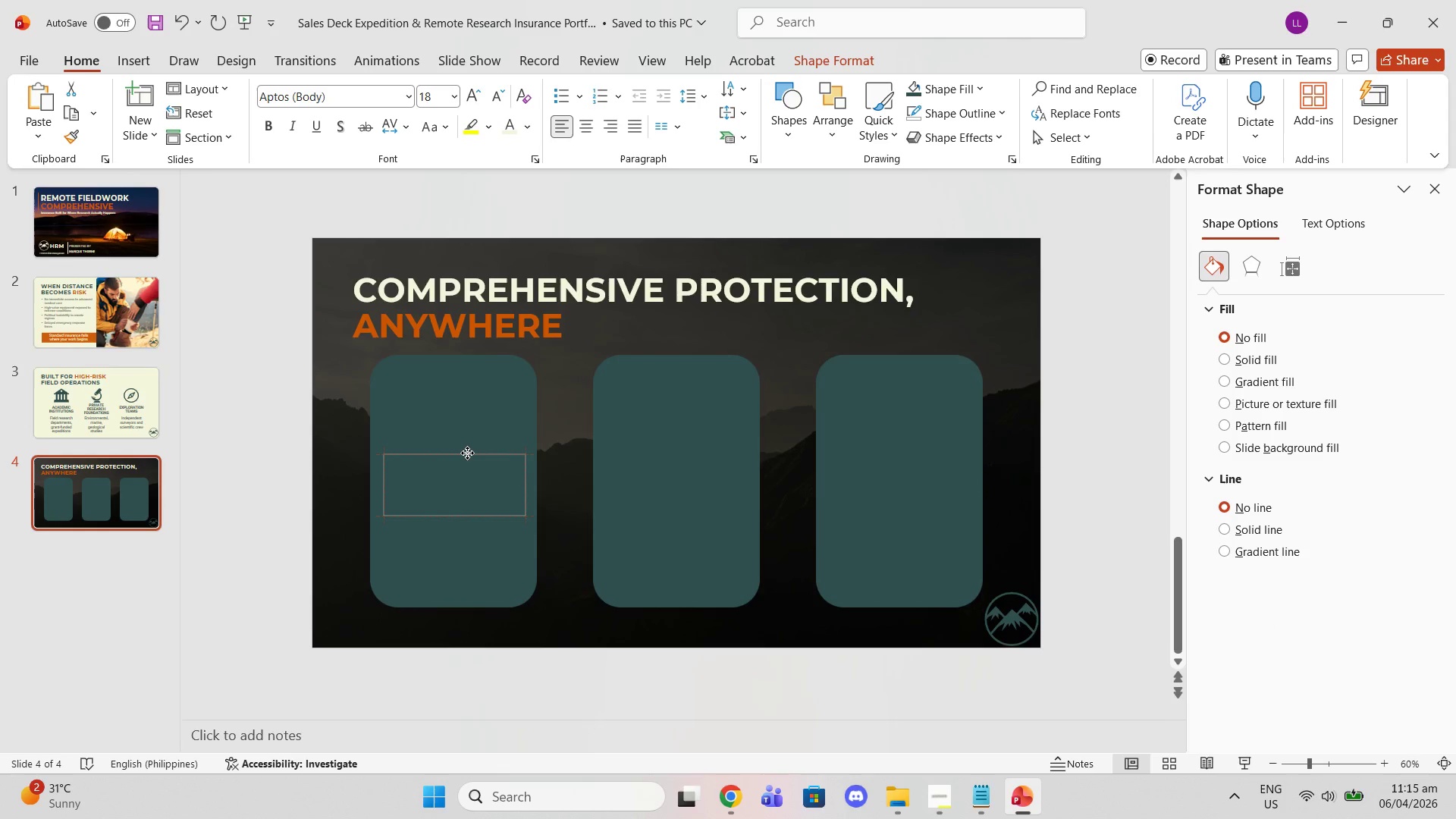 
left_click([405, 102])
 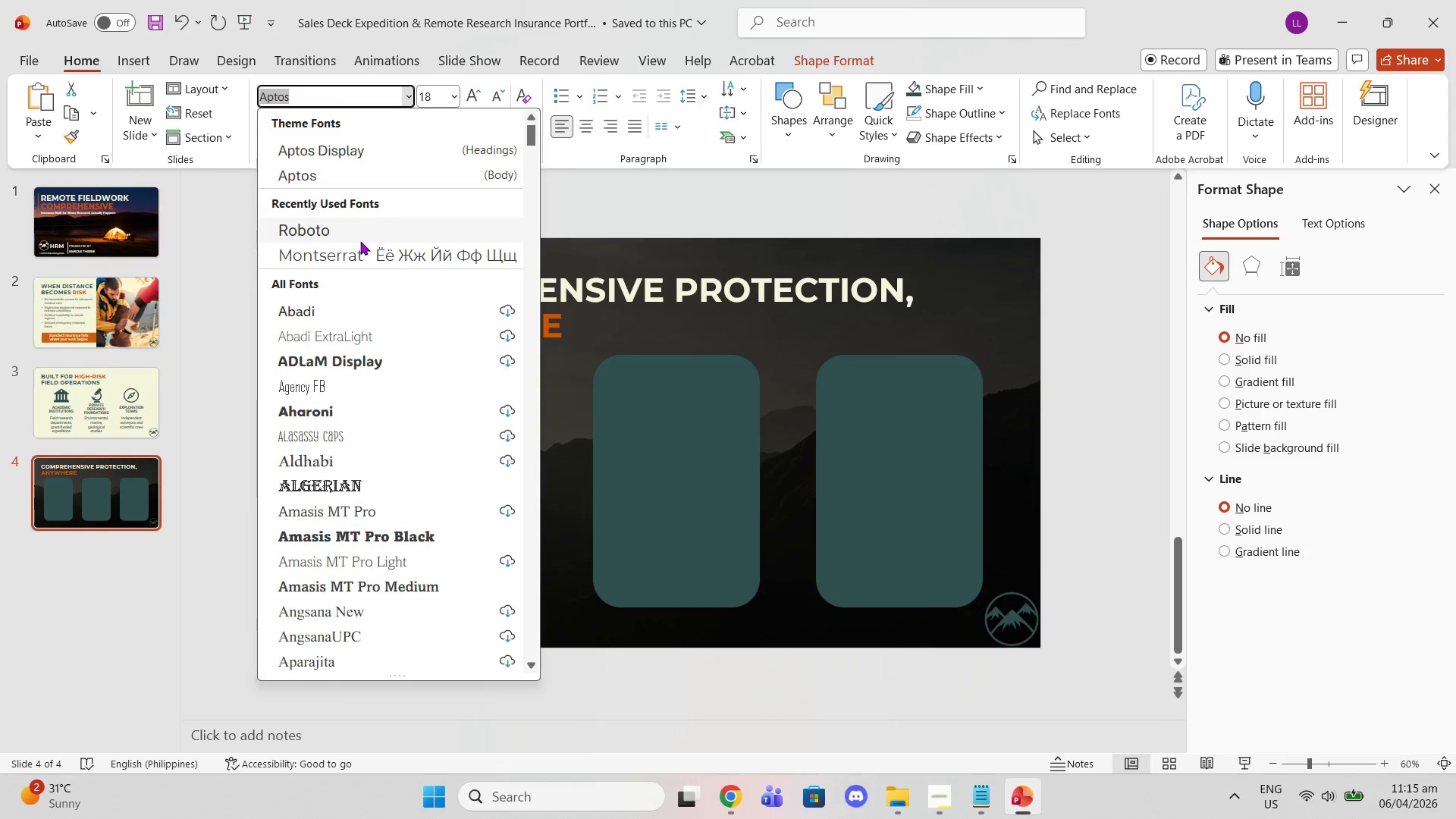 
left_click([362, 264])
 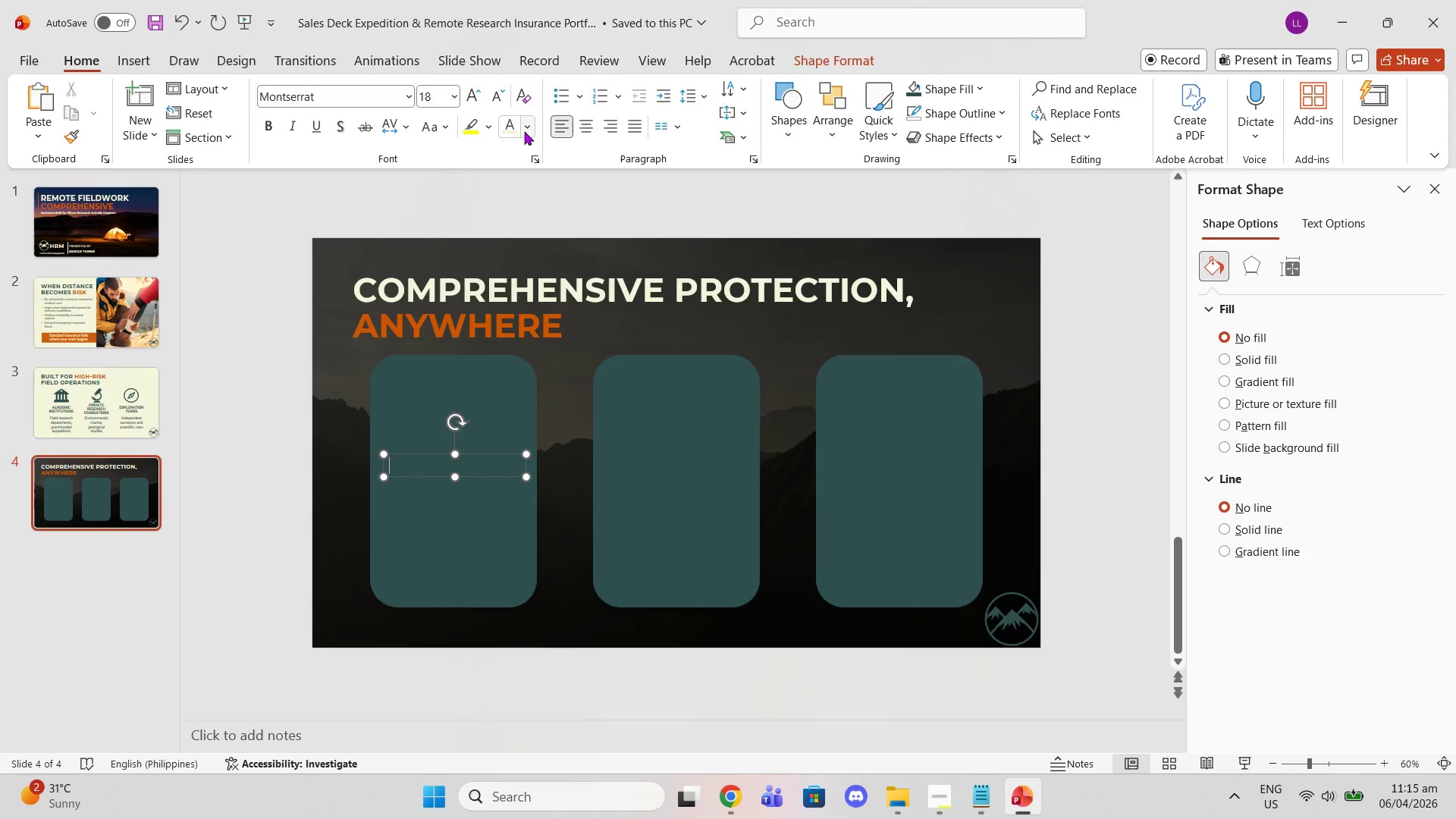 
left_click([513, 130])
 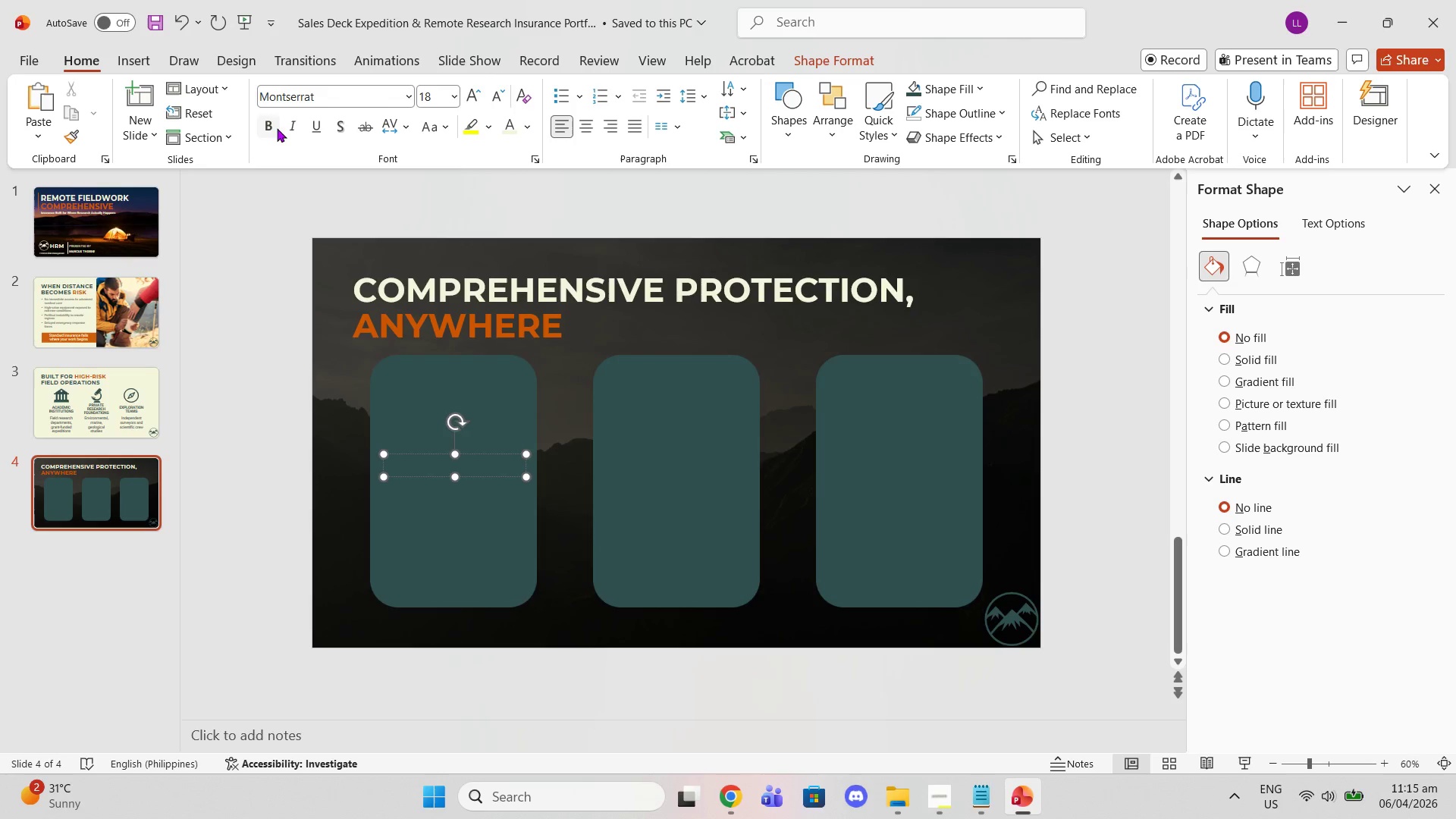 
left_click([270, 126])
 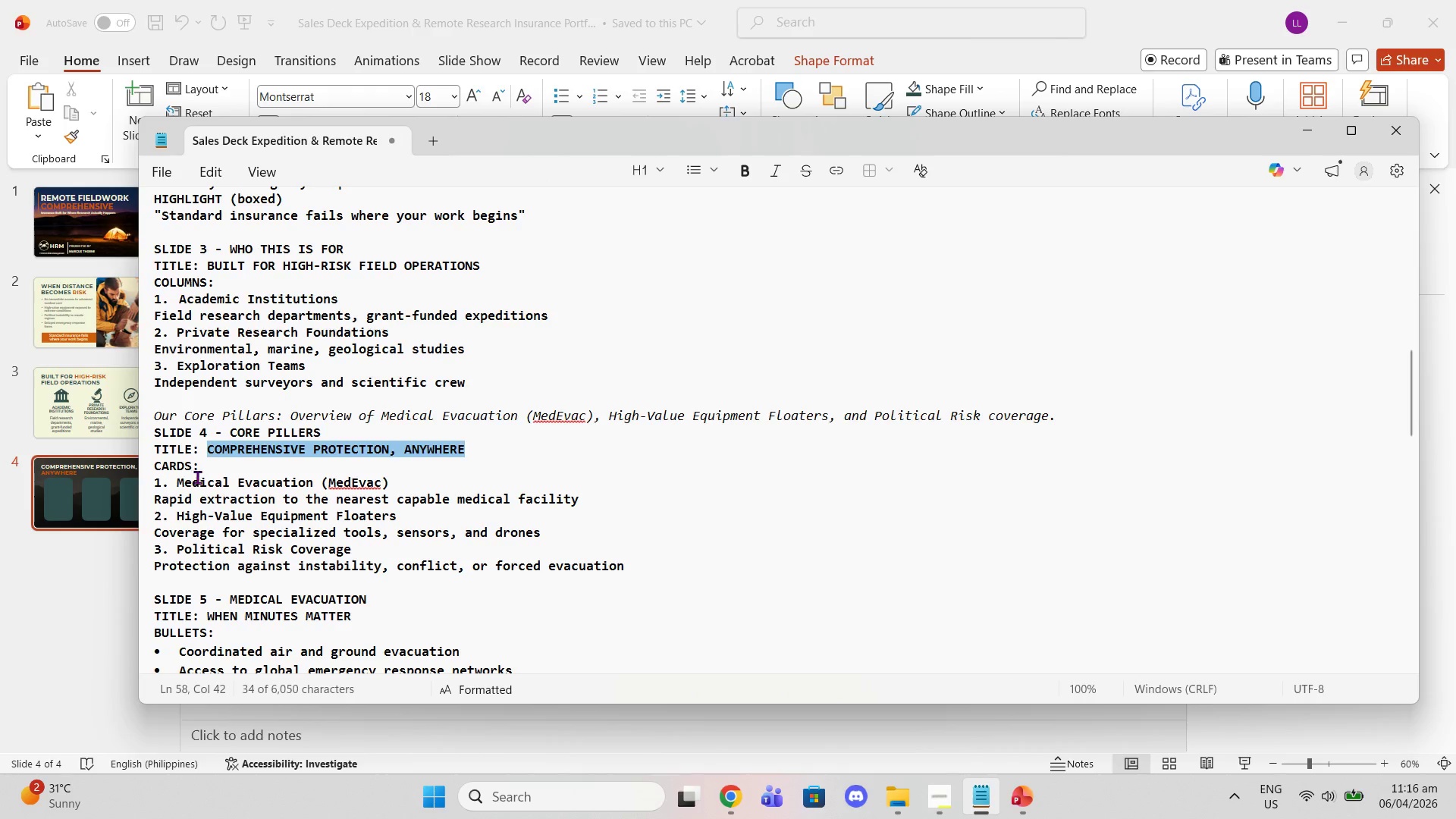 
left_click_drag(start_coordinate=[178, 482], to_coordinate=[387, 483])
 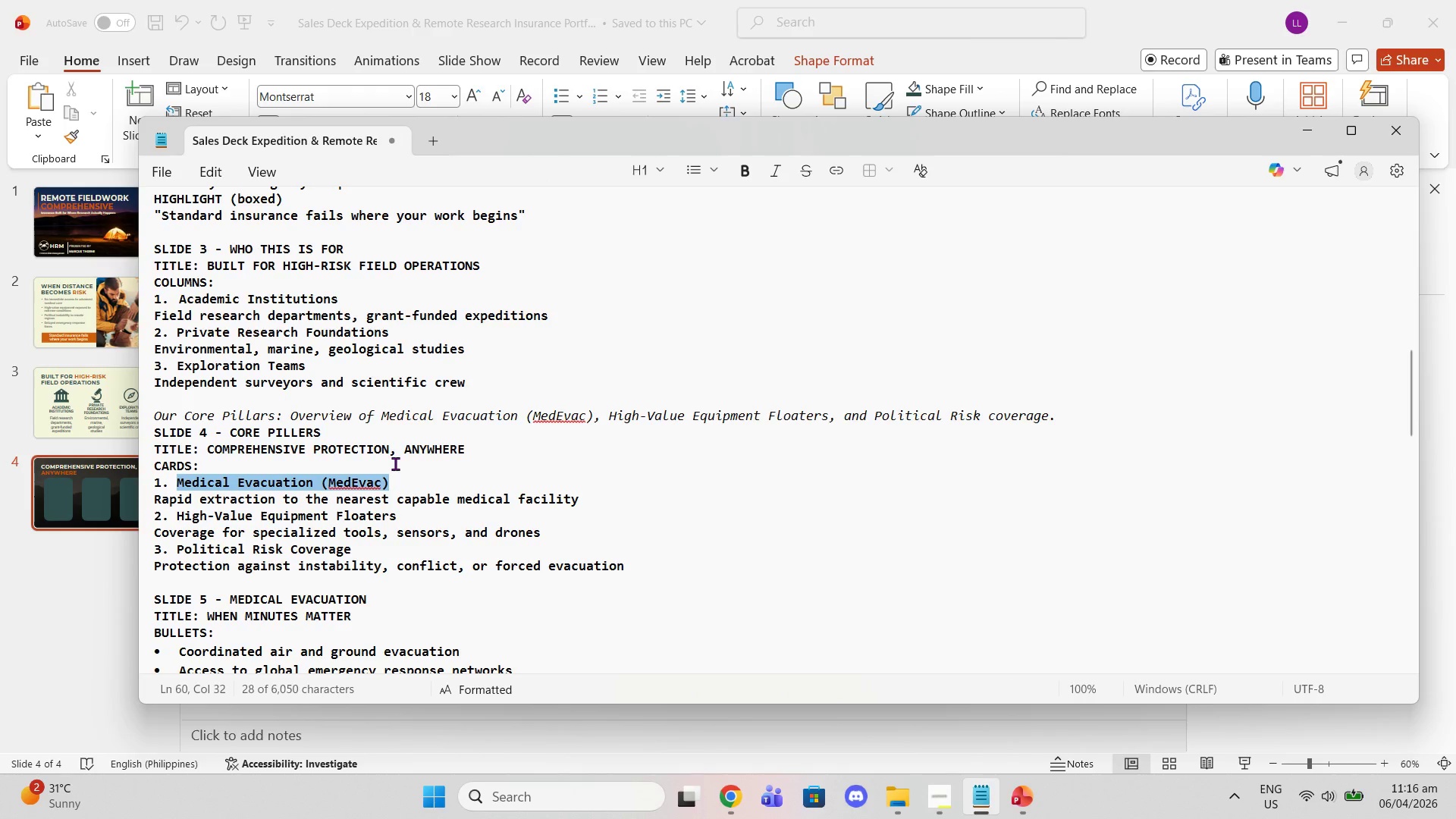 
key(Control+C)
 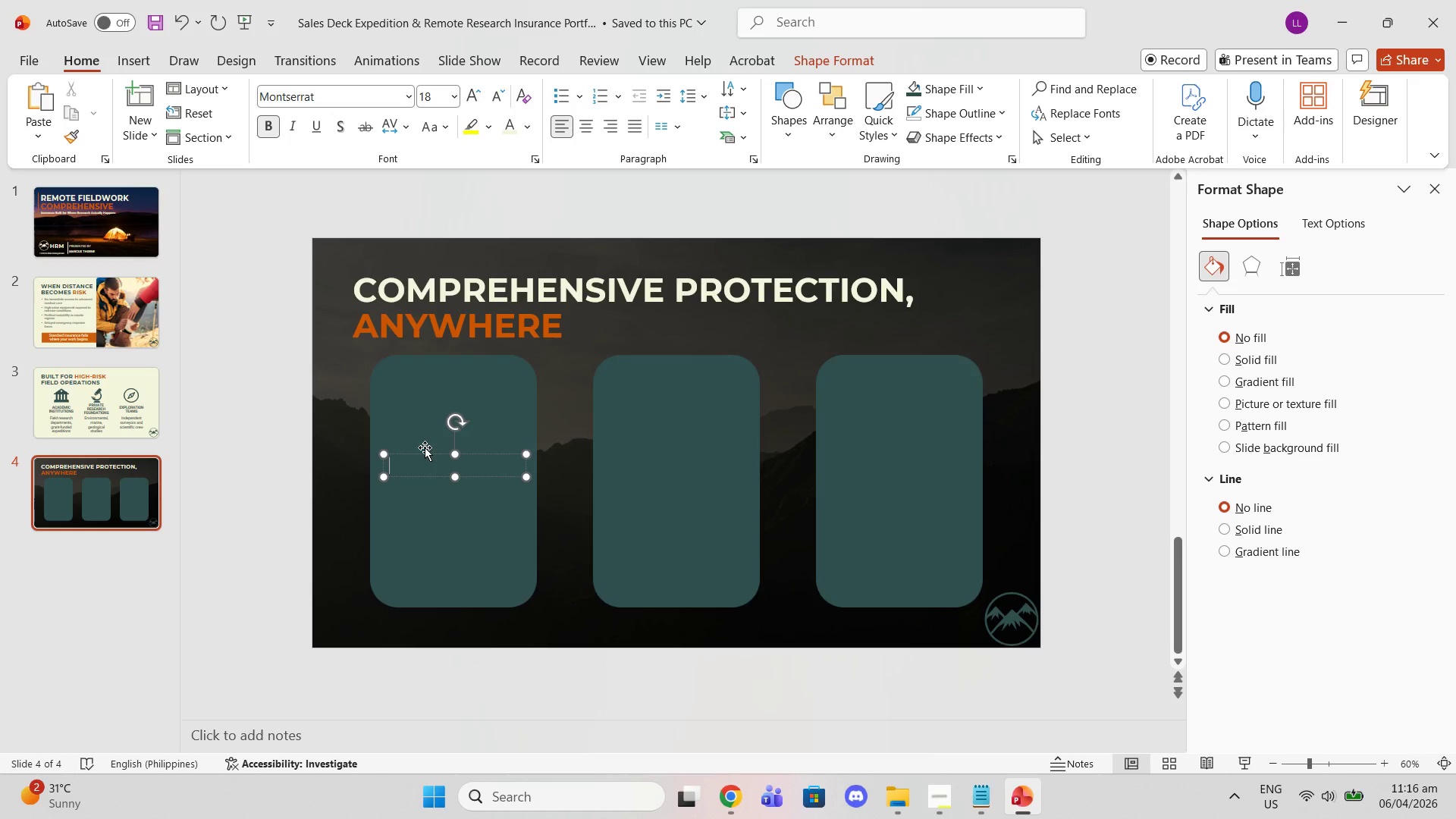 
key(Control+V)
 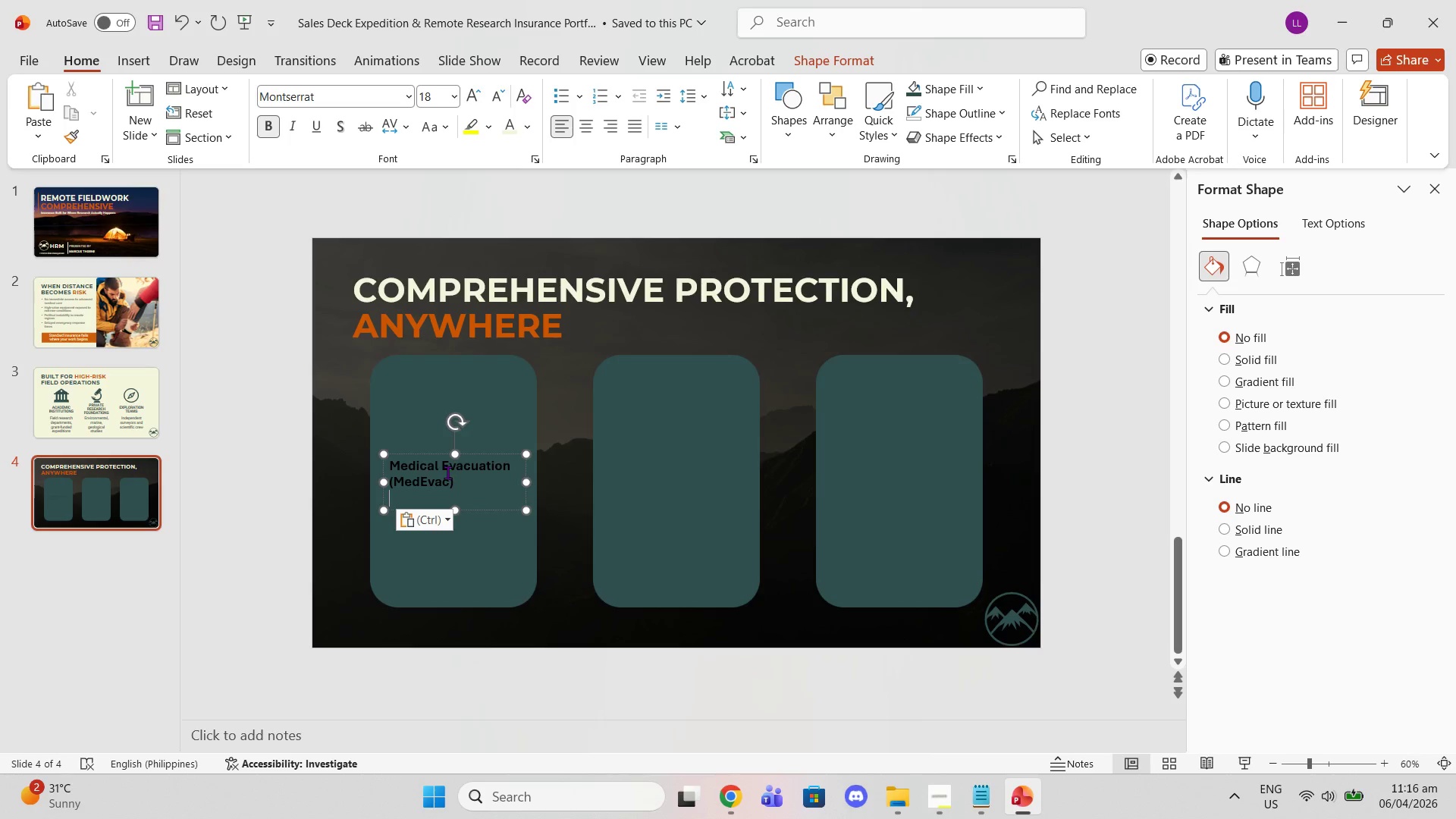 
key(Control+ControlLeft)
 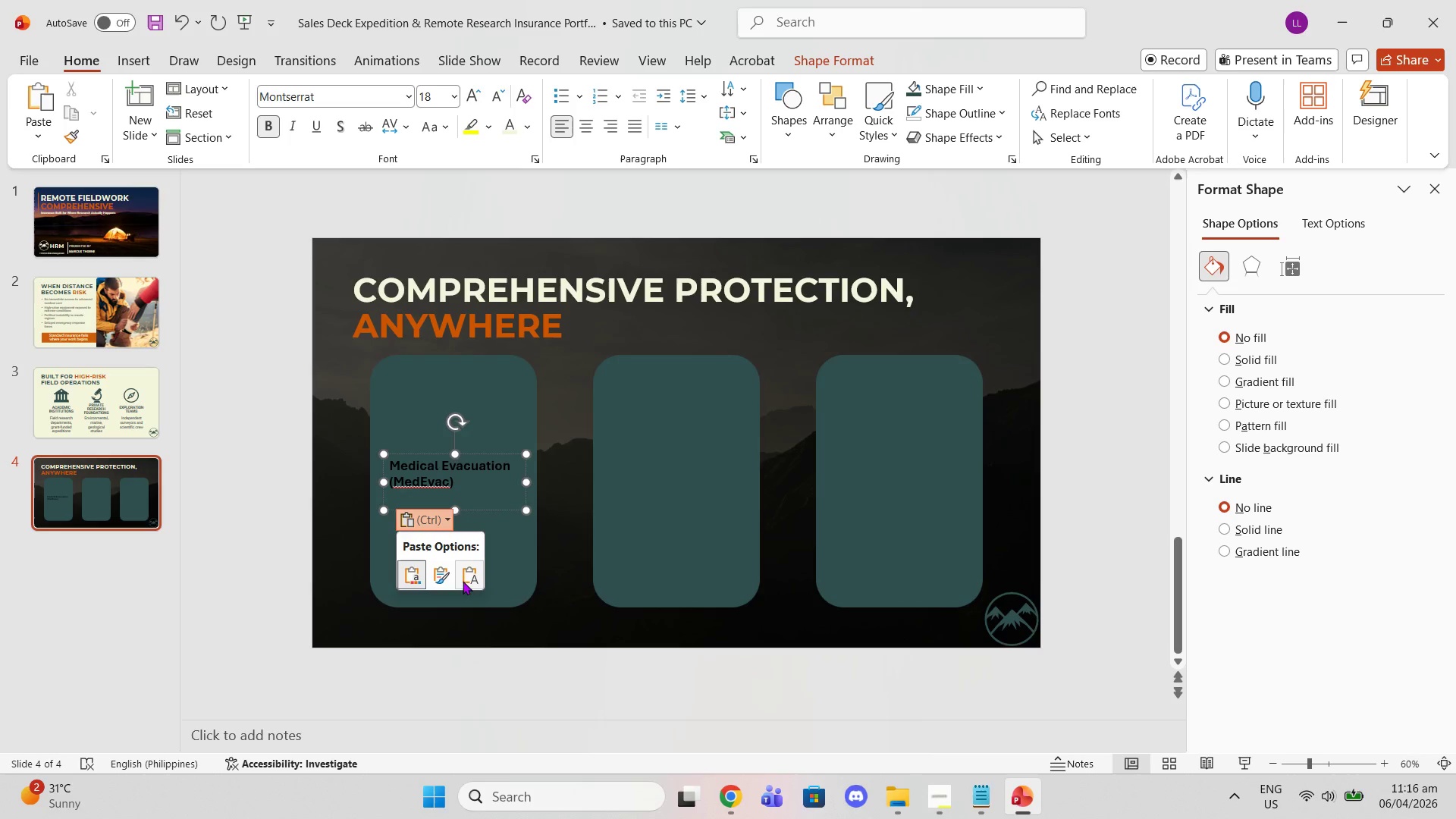 
left_click([461, 582])
 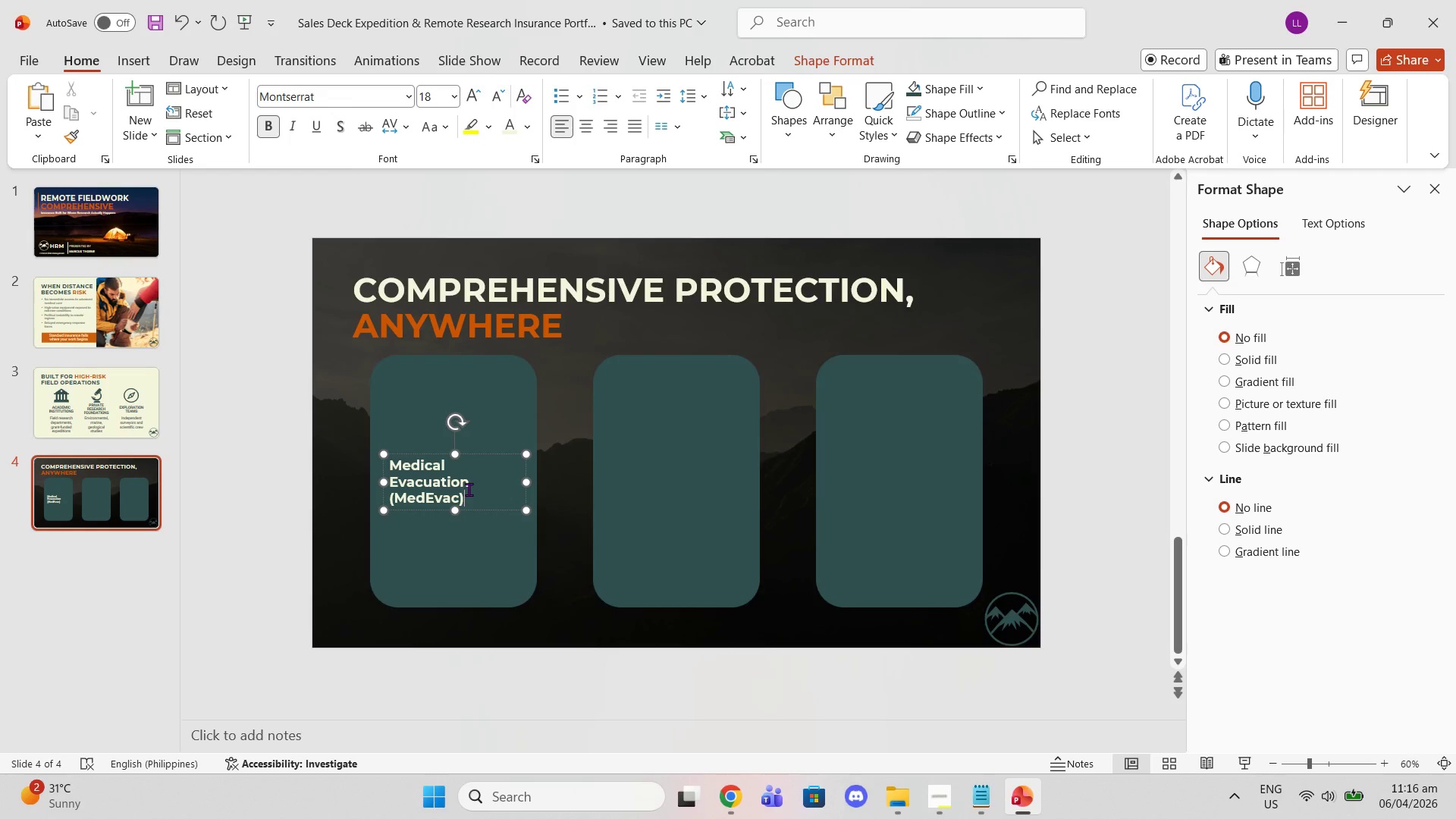 
left_click_drag(start_coordinate=[465, 492], to_coordinate=[397, 469])
 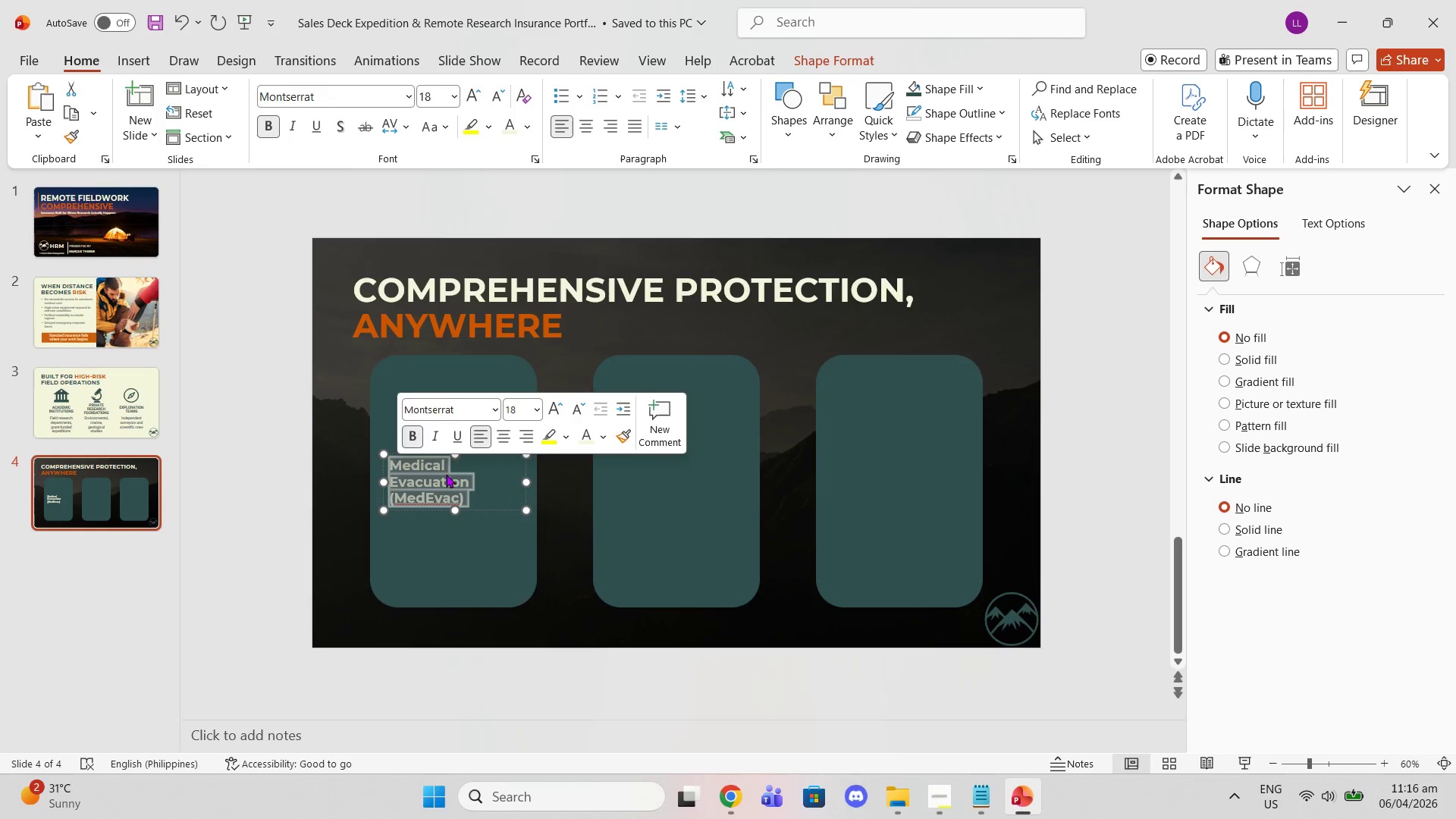 
left_click([459, 478])
 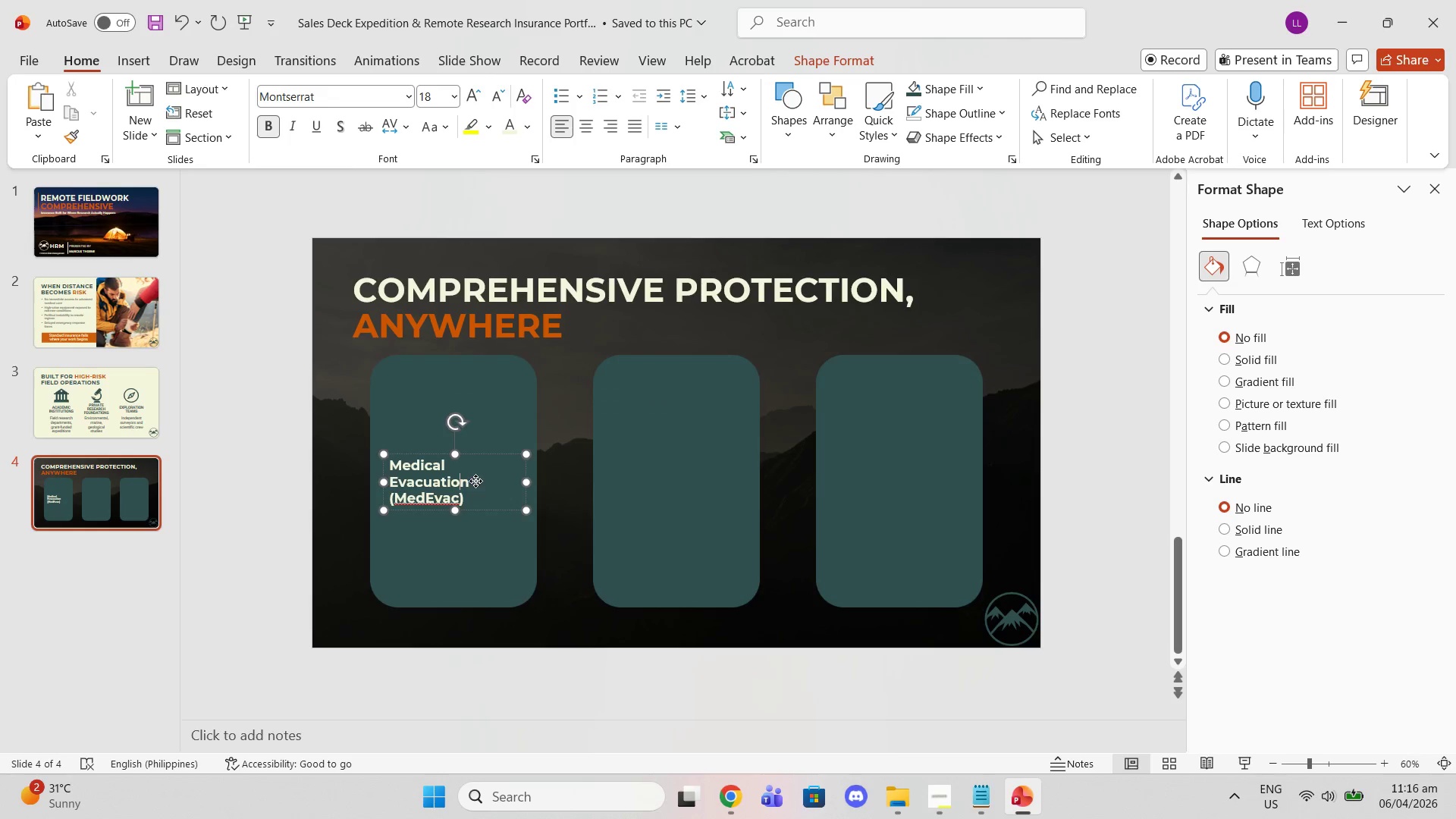 
left_click_drag(start_coordinate=[475, 480], to_coordinate=[401, 468])
 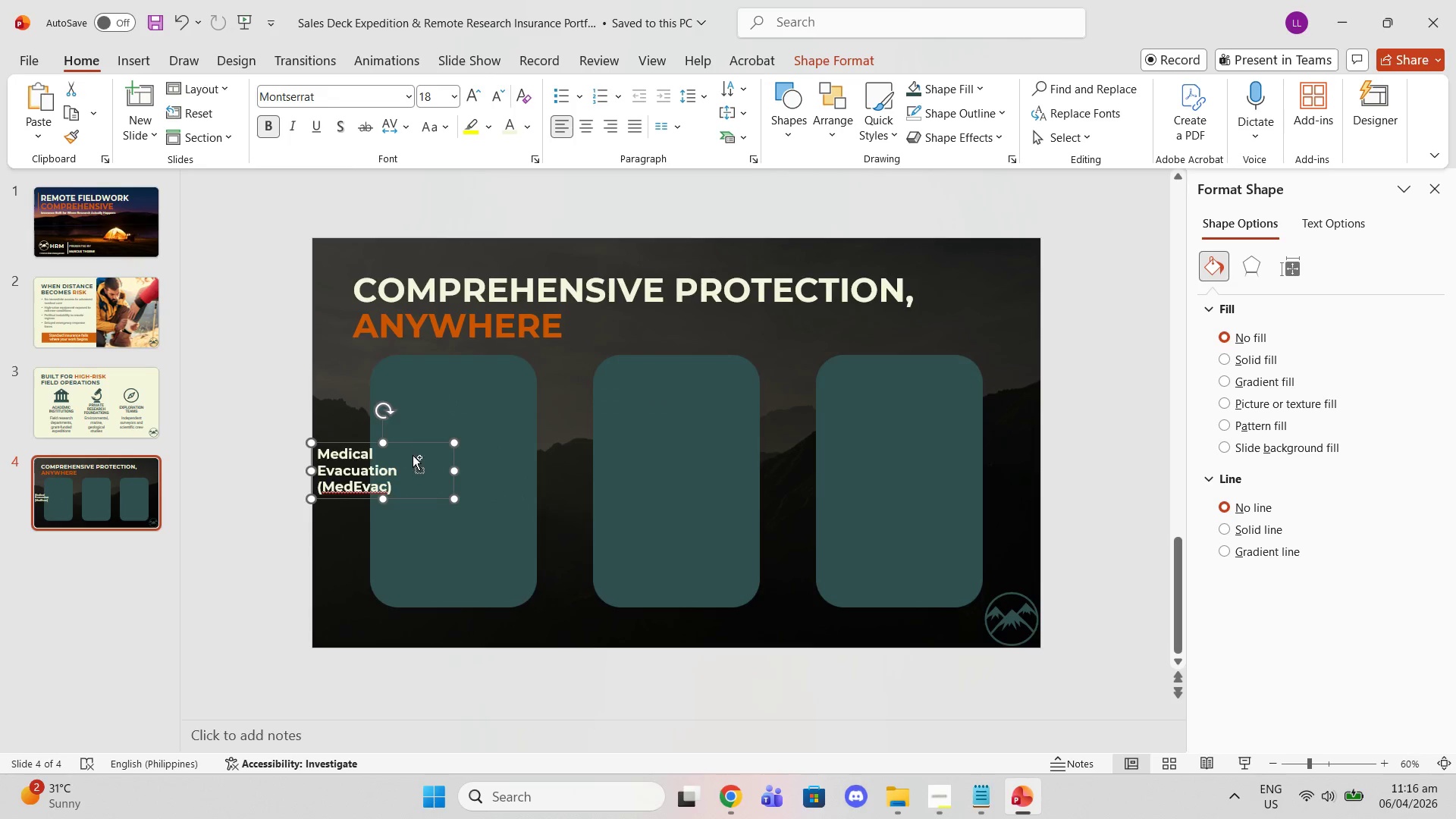 
key(Control+Z)
 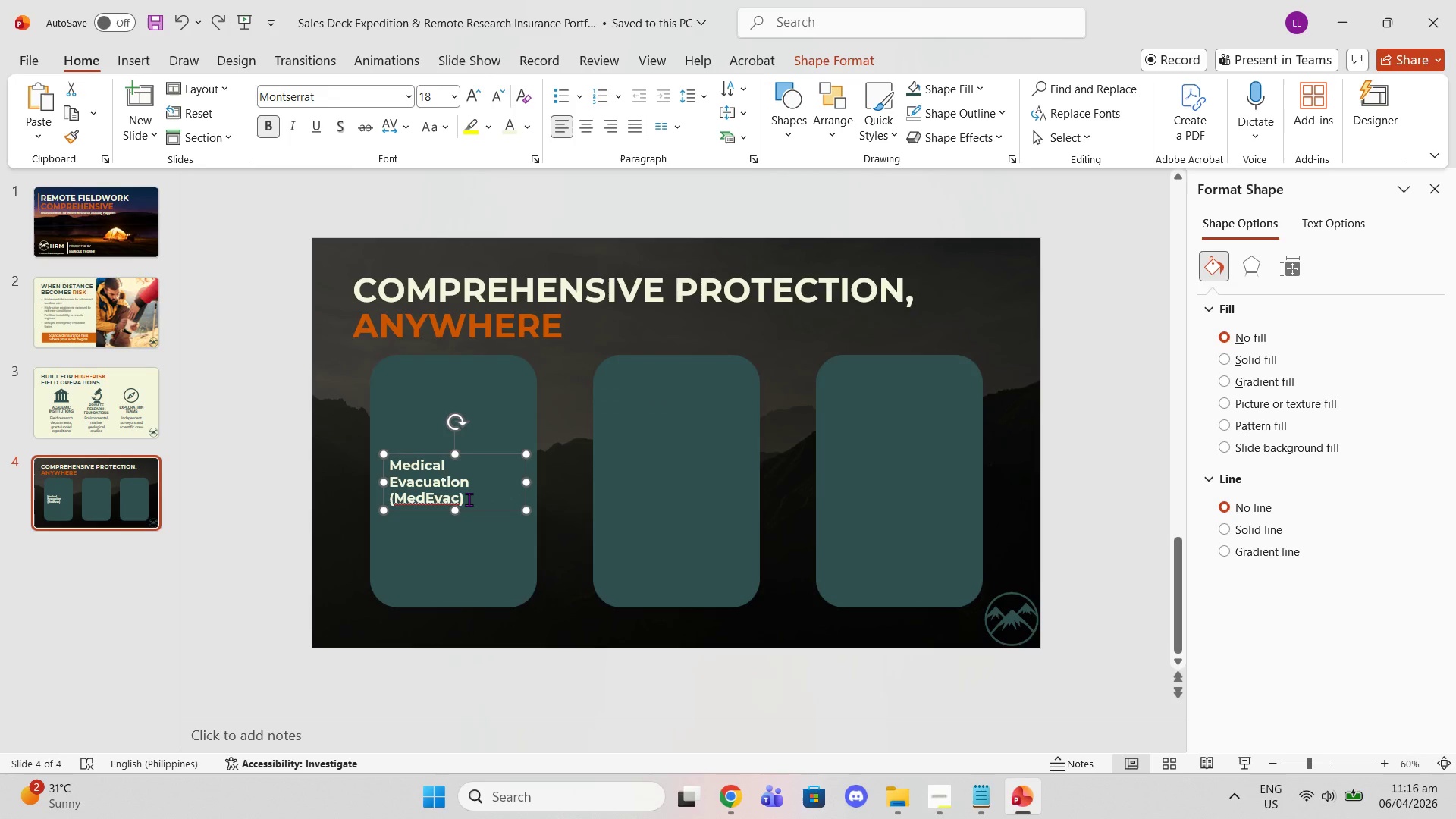 
left_click_drag(start_coordinate=[469, 499], to_coordinate=[396, 466])
 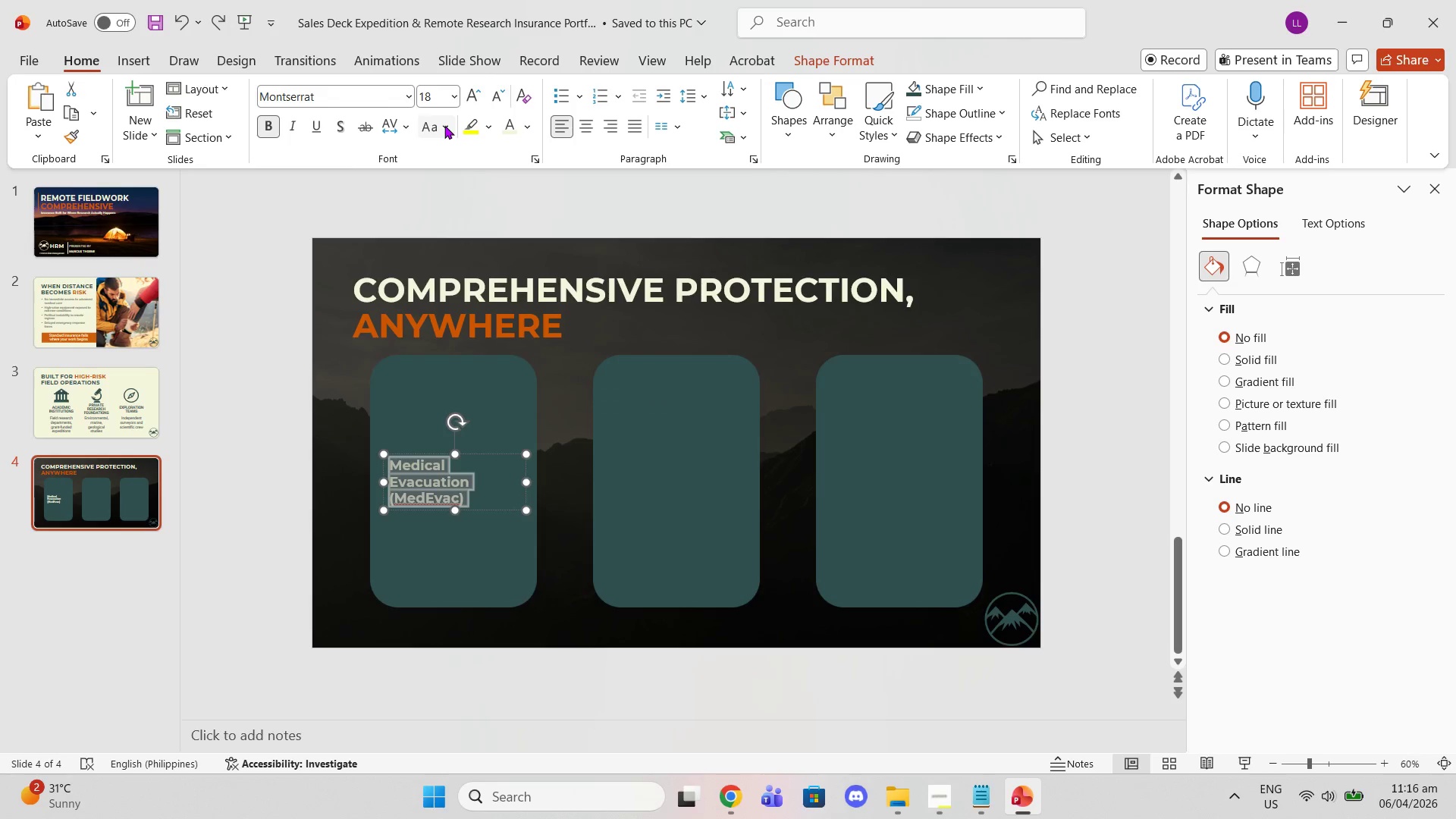 
left_click([443, 124])
 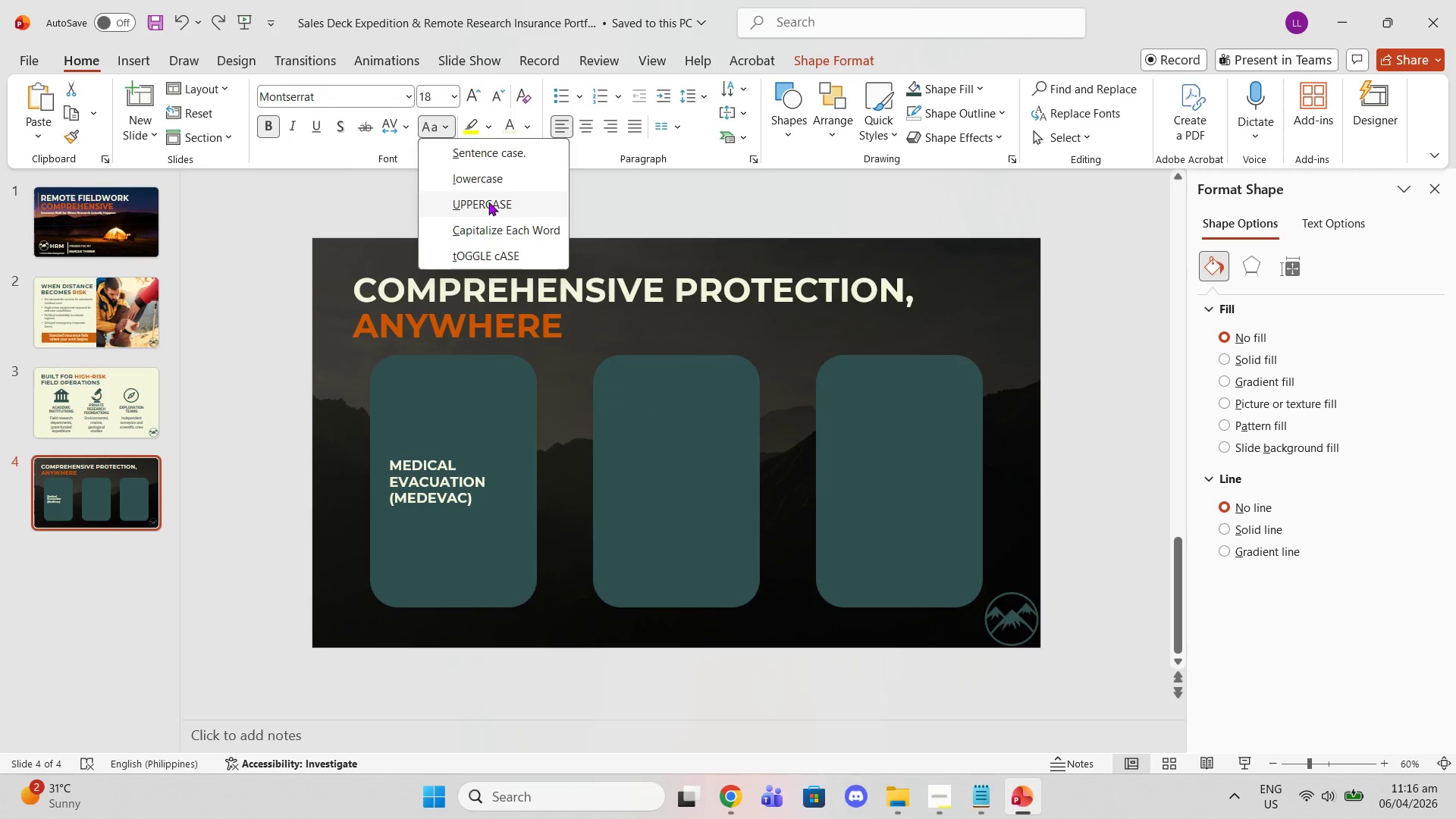 
left_click([485, 202])
 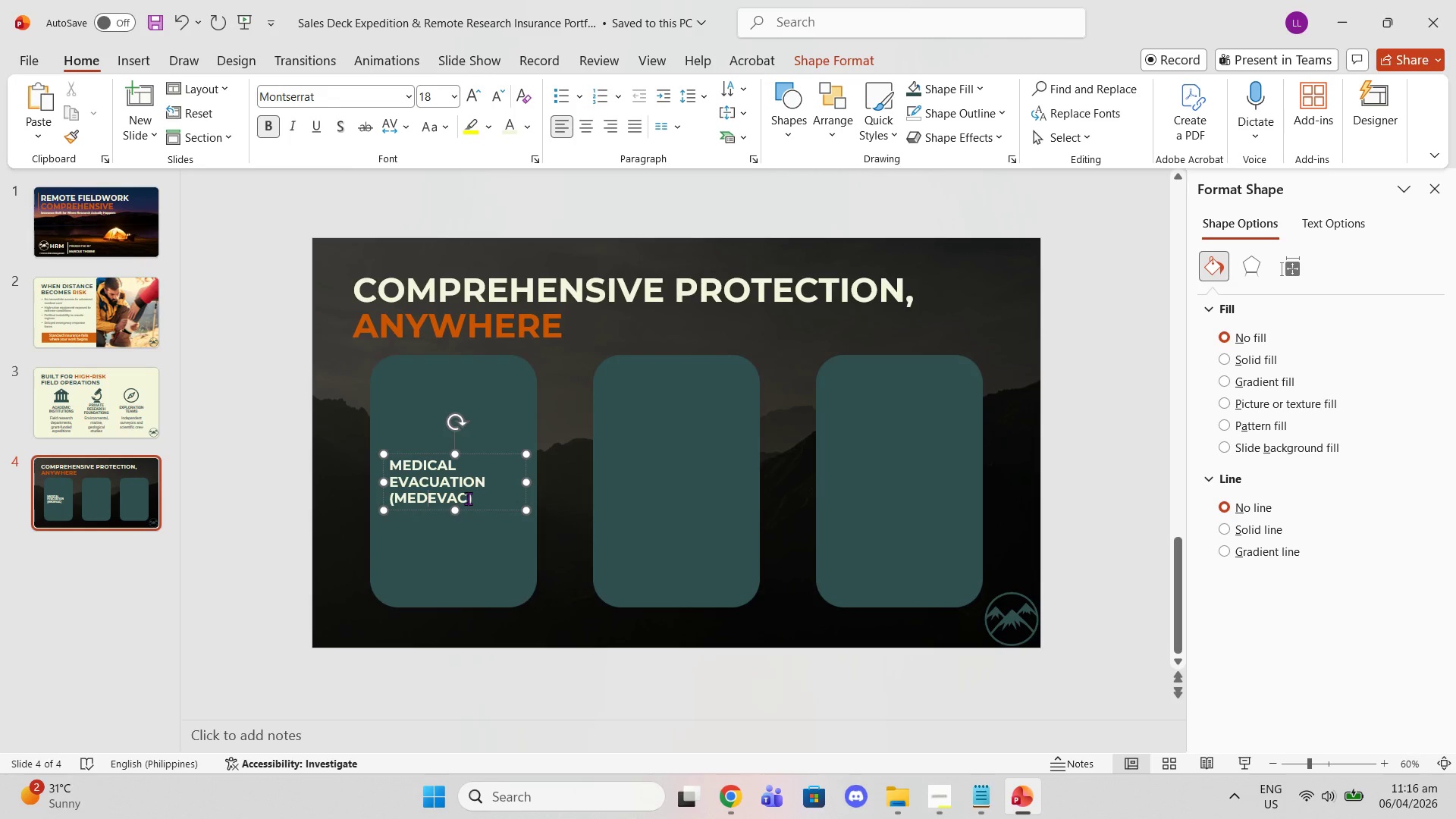 
wait(6.11)
 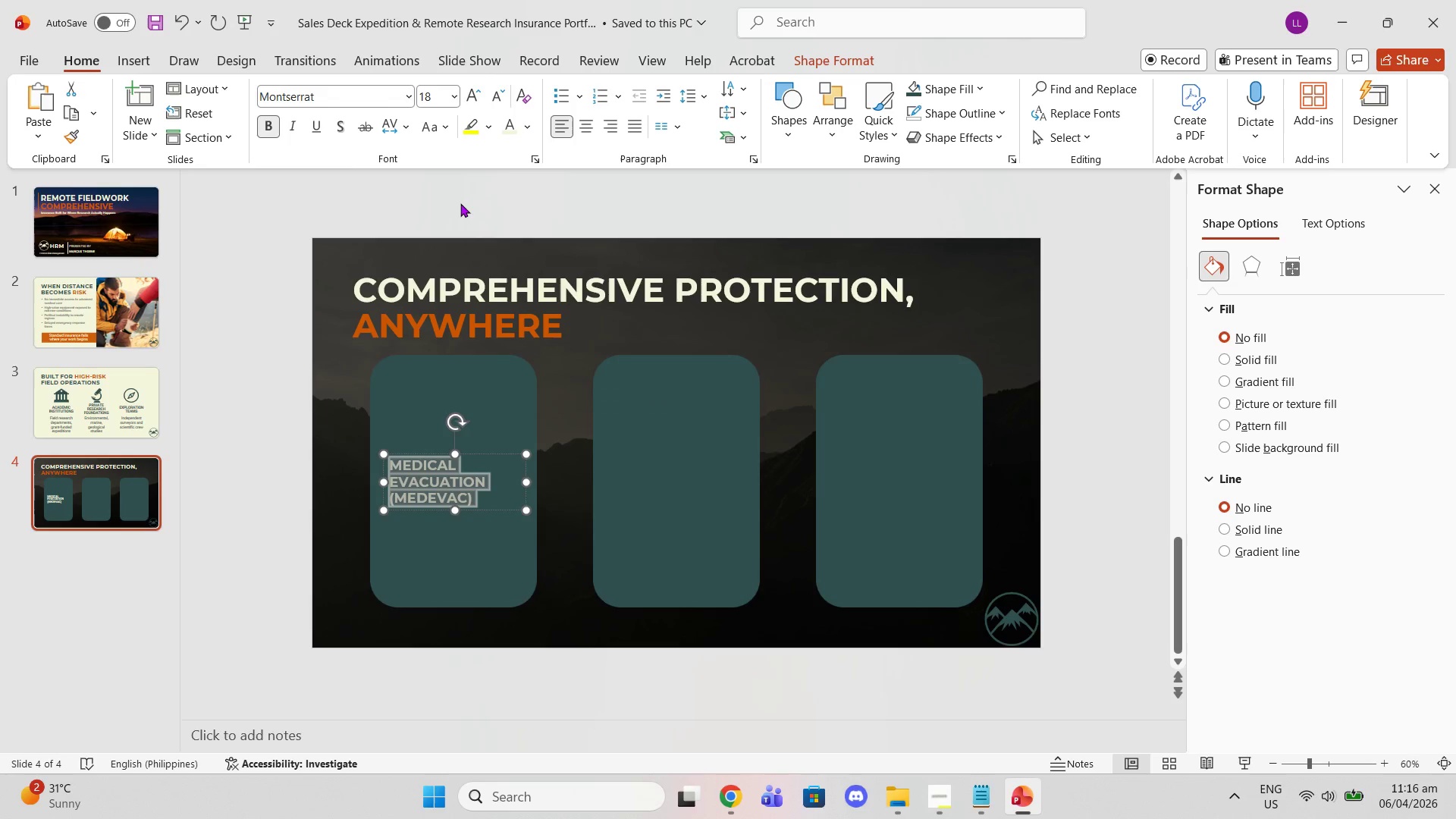 
left_click_drag(start_coordinate=[472, 500], to_coordinate=[385, 498])
 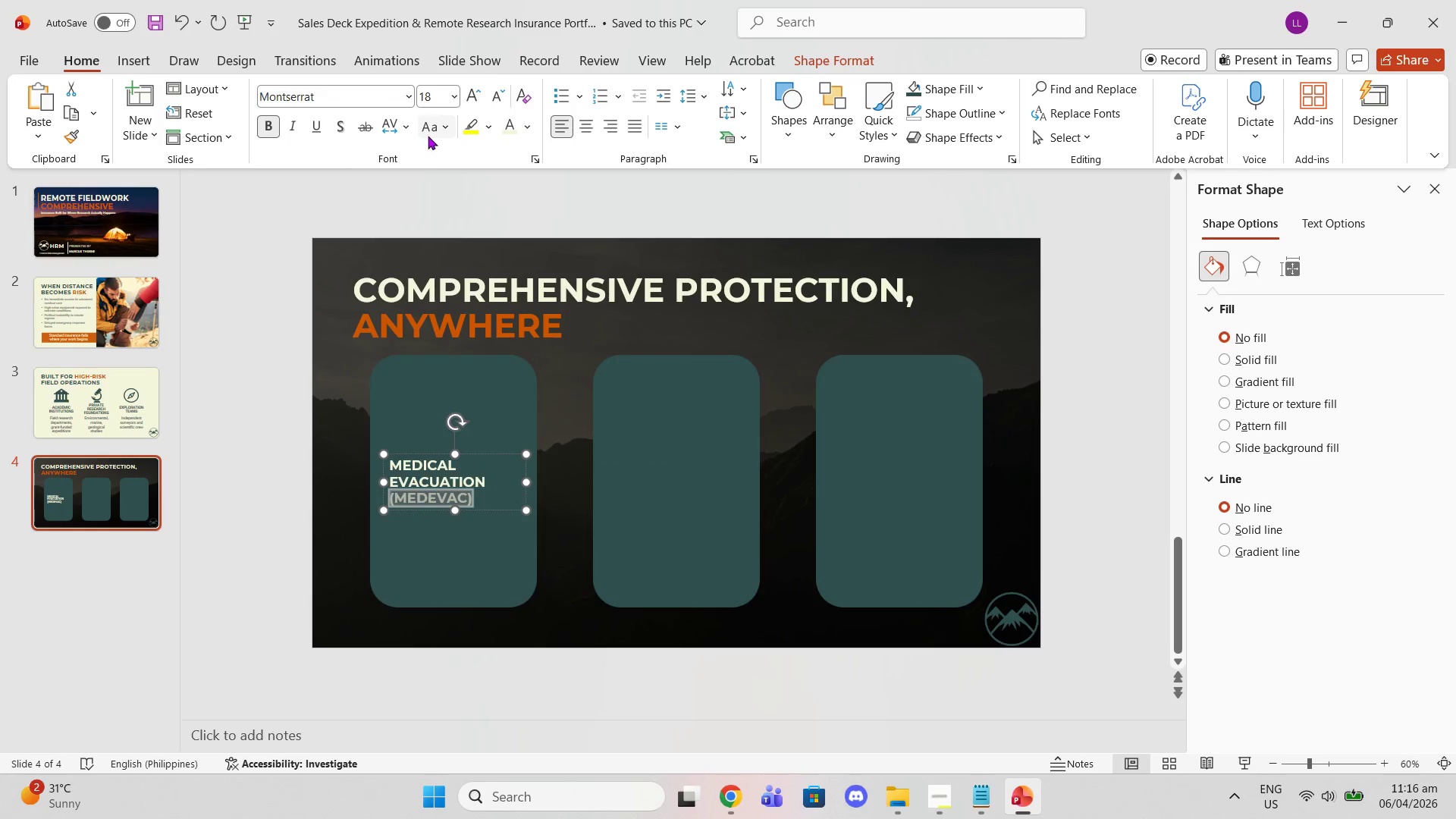 
left_click([431, 131])
 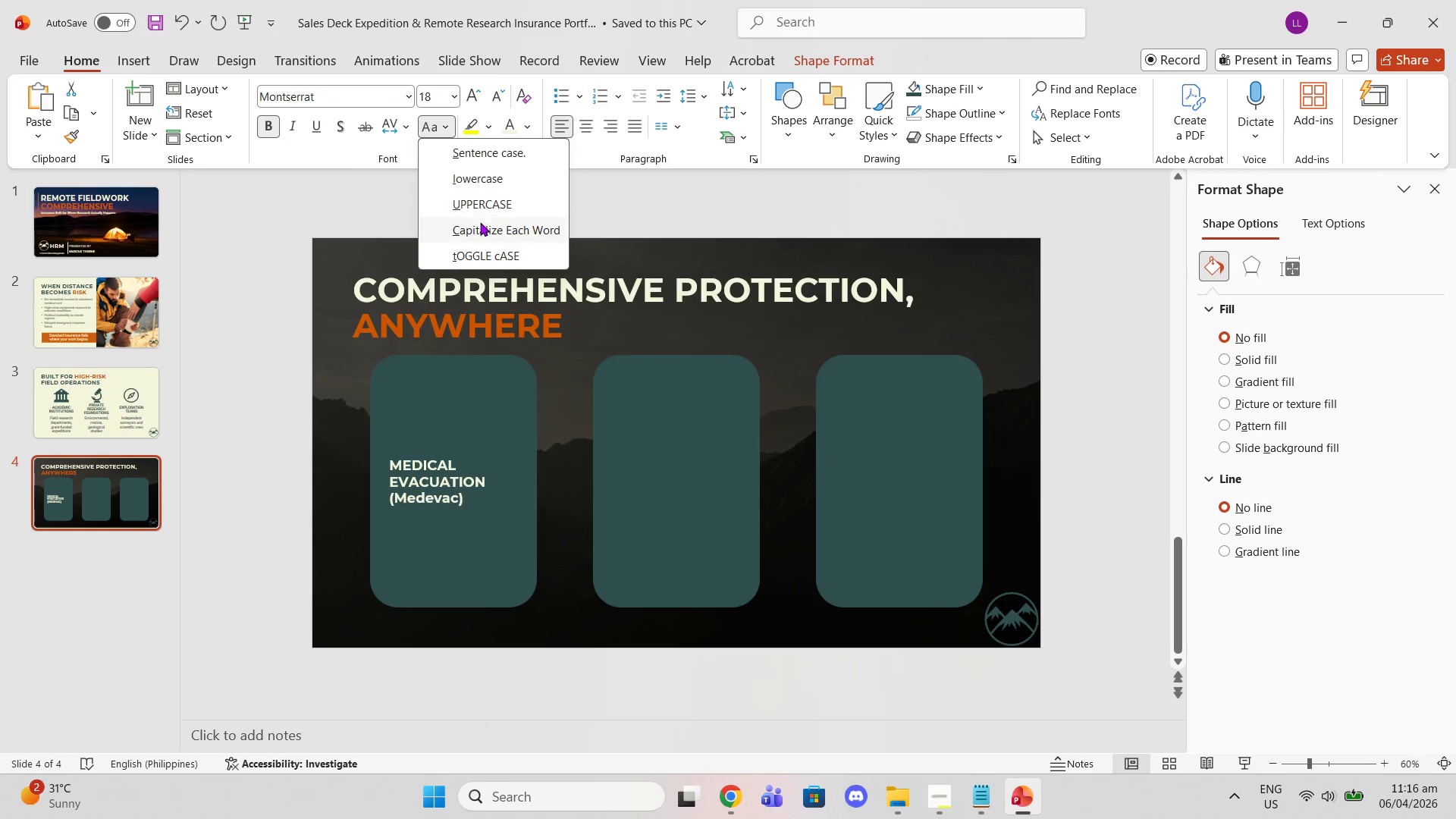 
left_click([480, 228])
 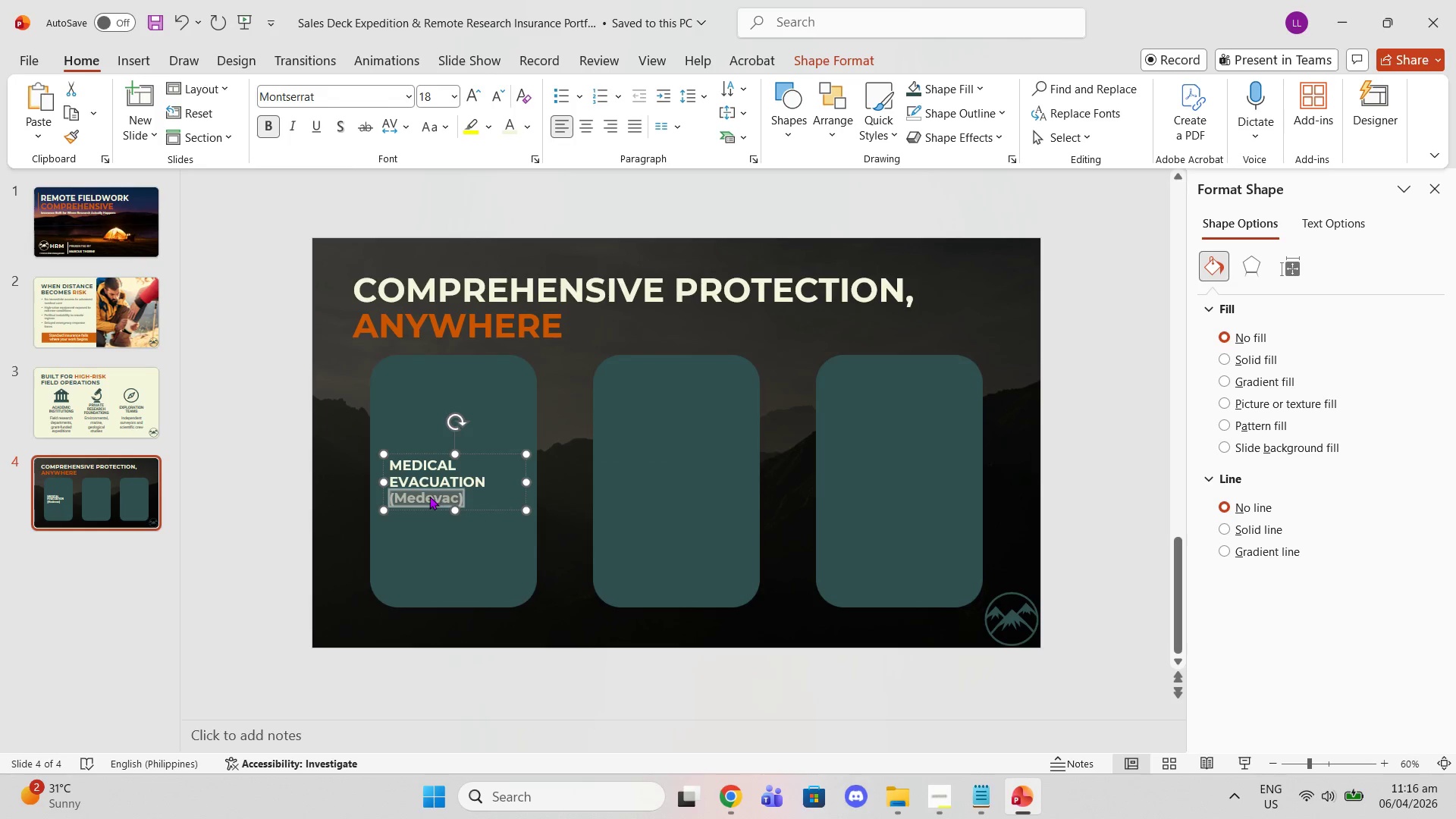 
left_click([426, 496])
 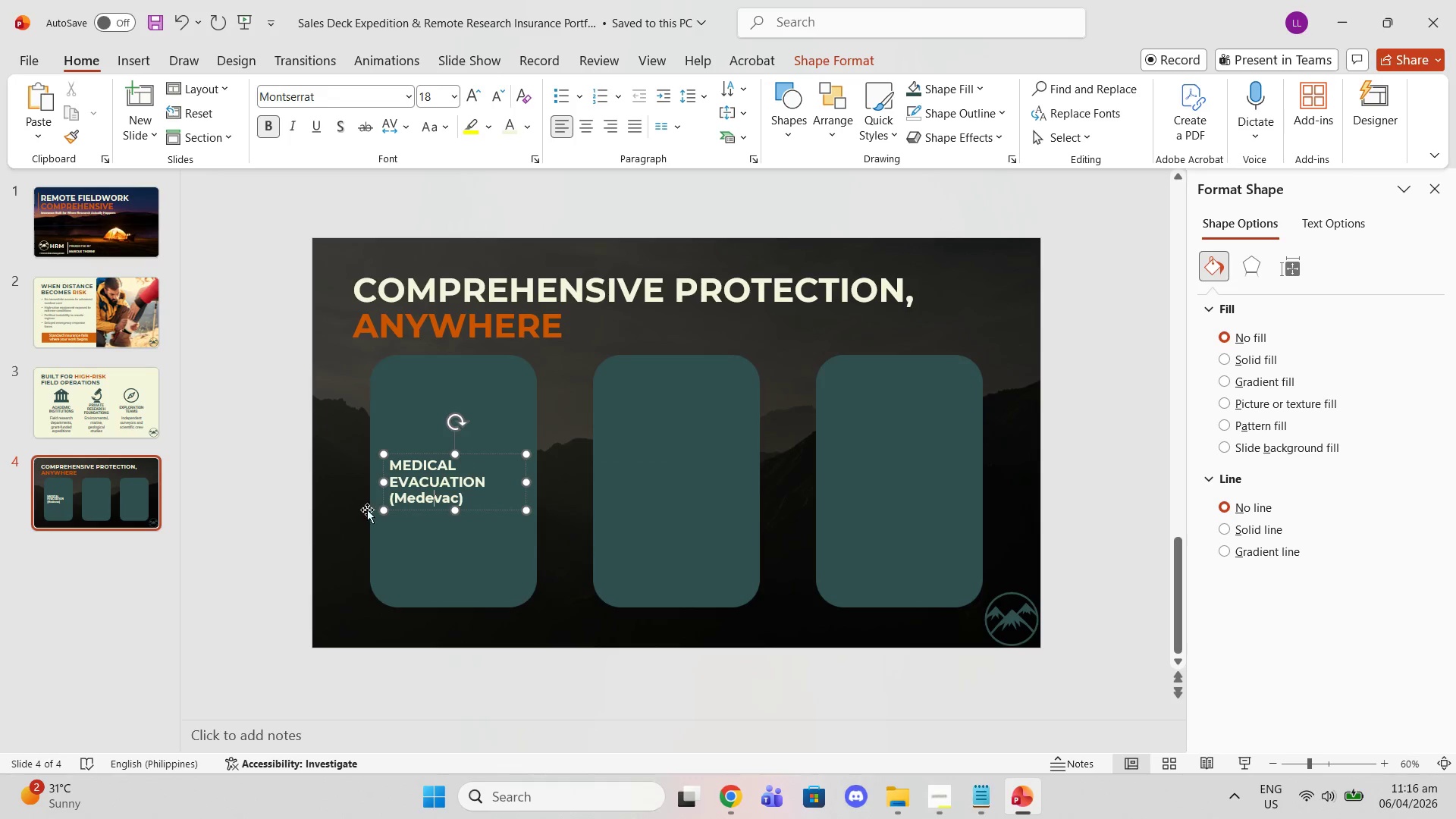 
key(Backspace)
 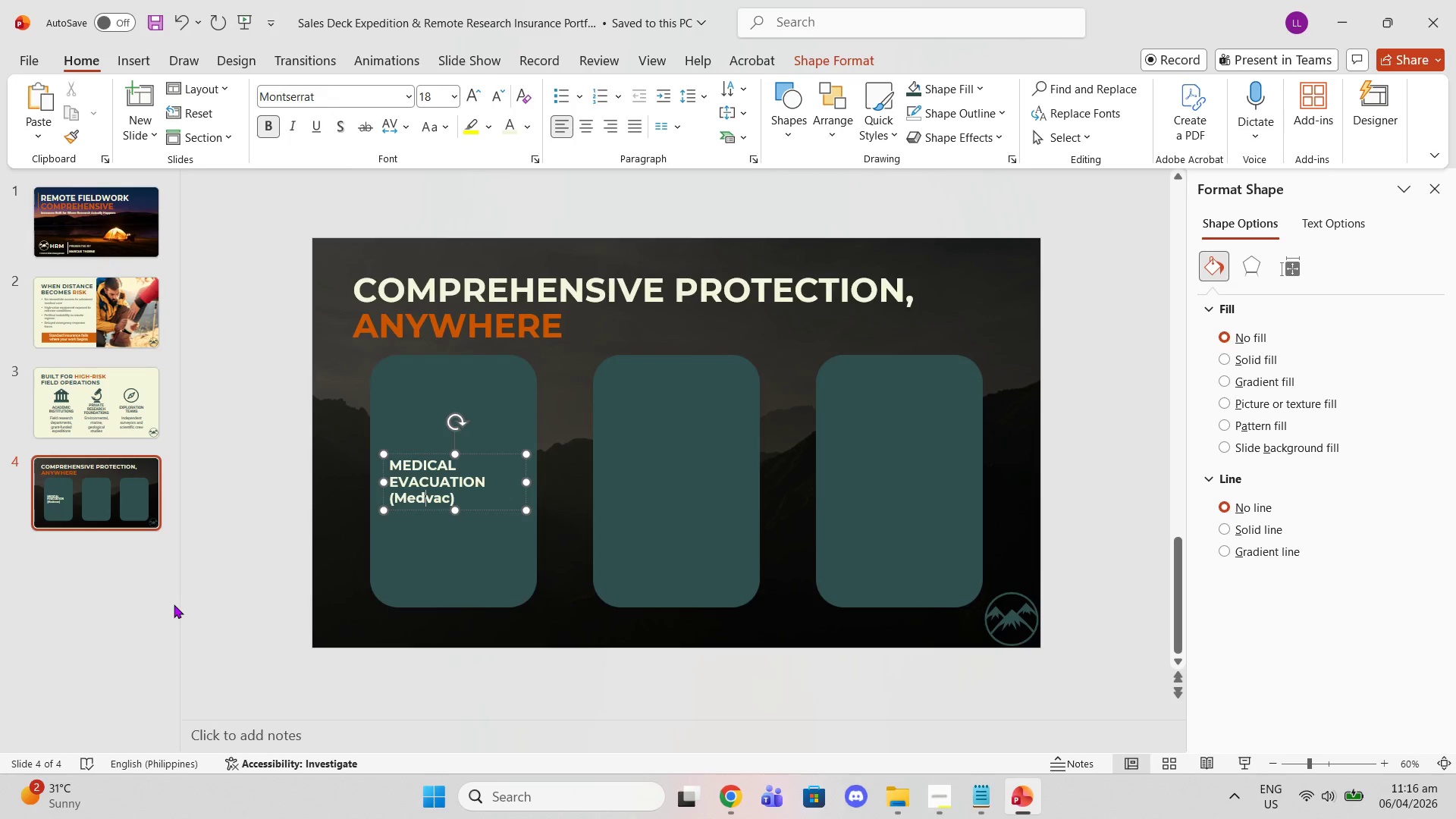 
key(Shift+E)
 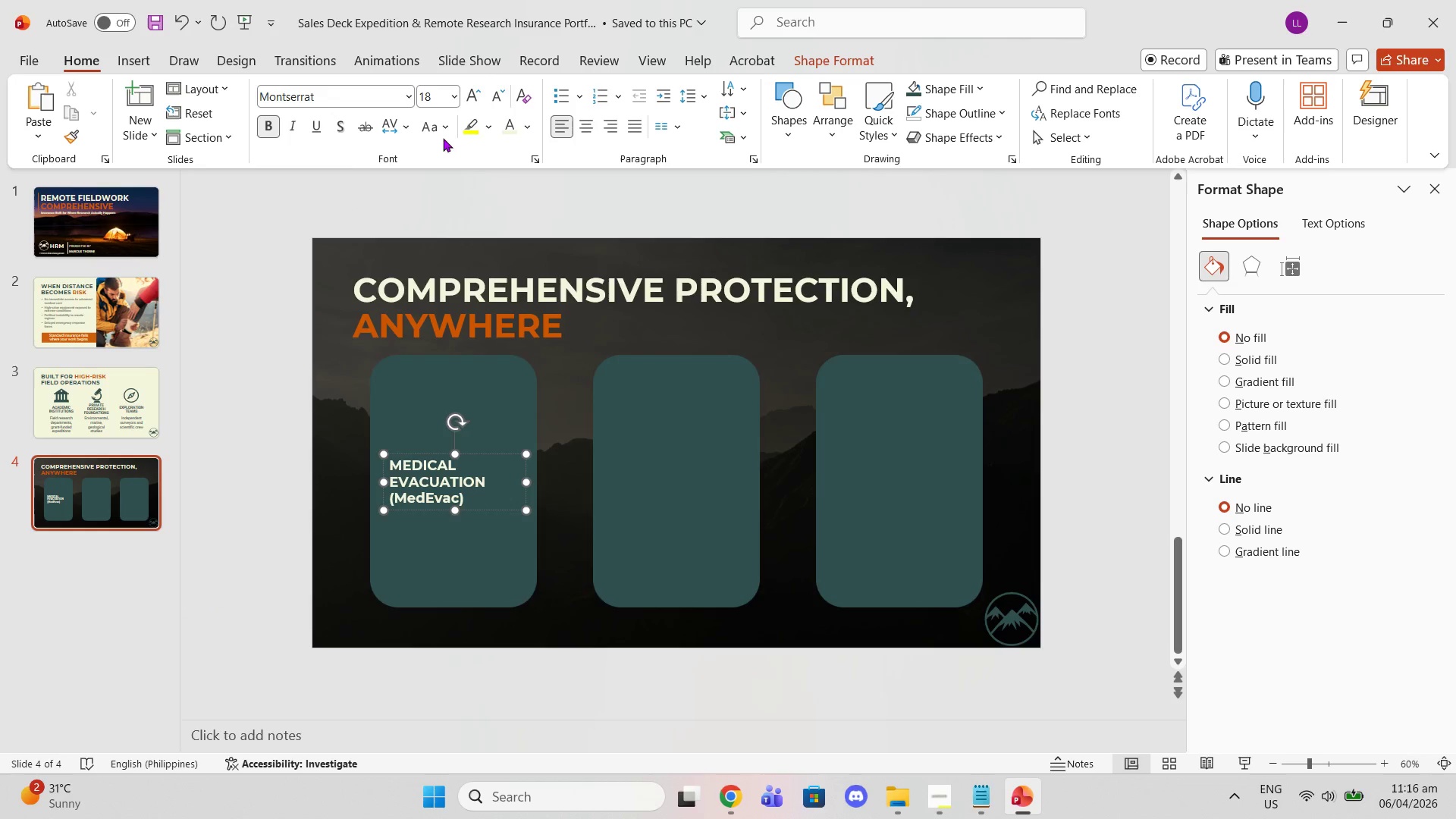 
left_click([584, 125])
 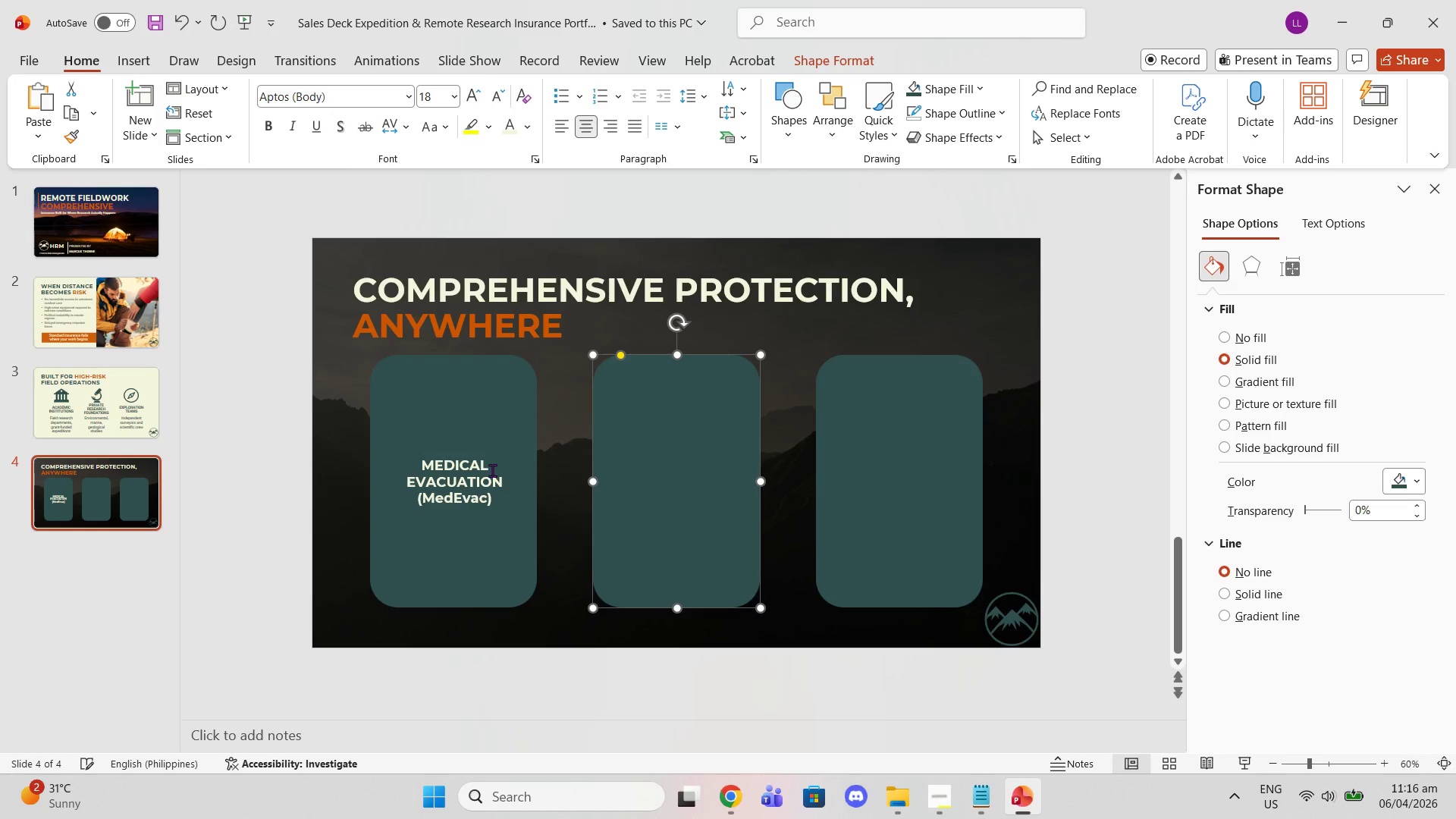 
double_click([460, 493])
 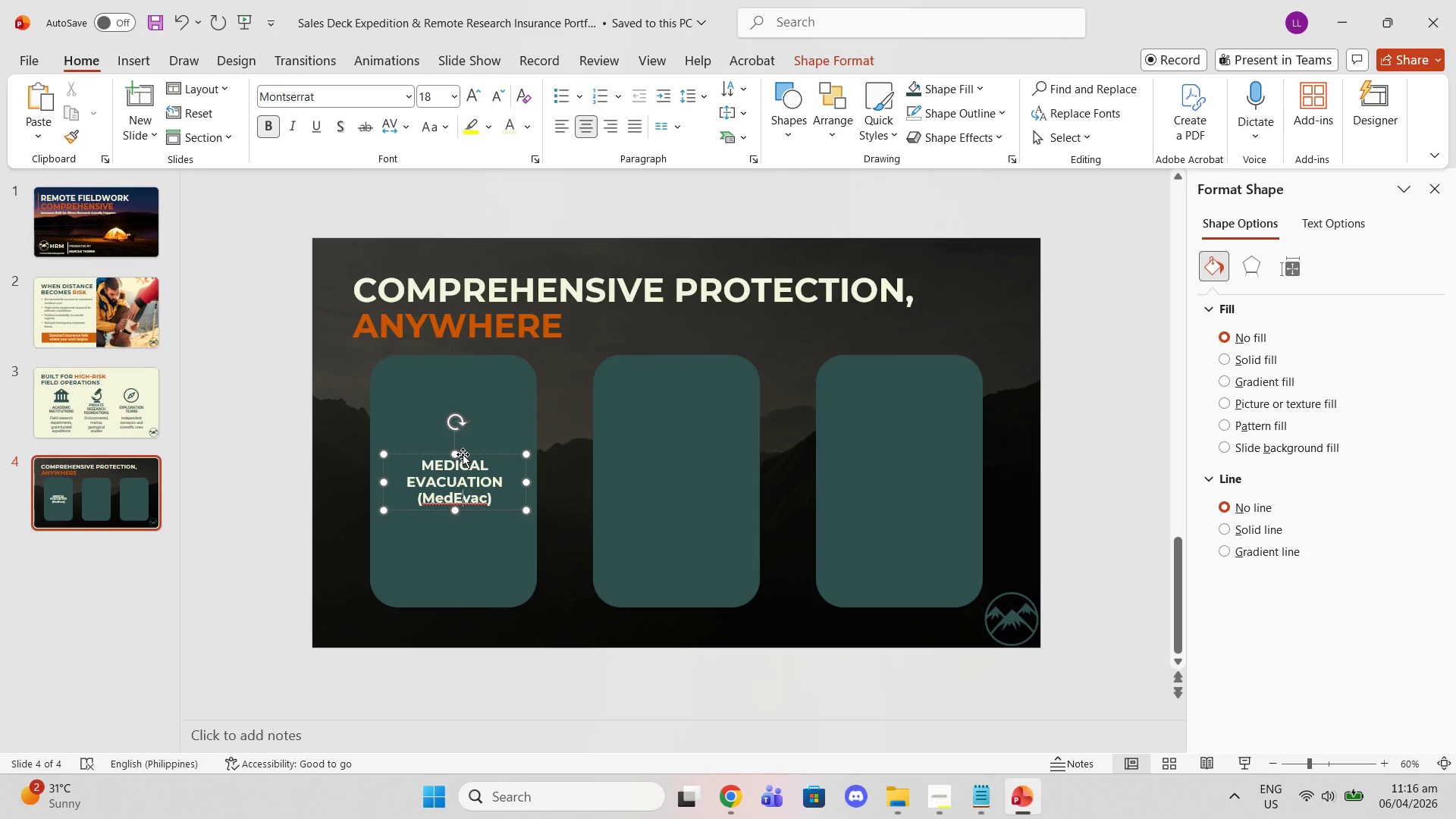 
left_click_drag(start_coordinate=[463, 454], to_coordinate=[464, 437])
 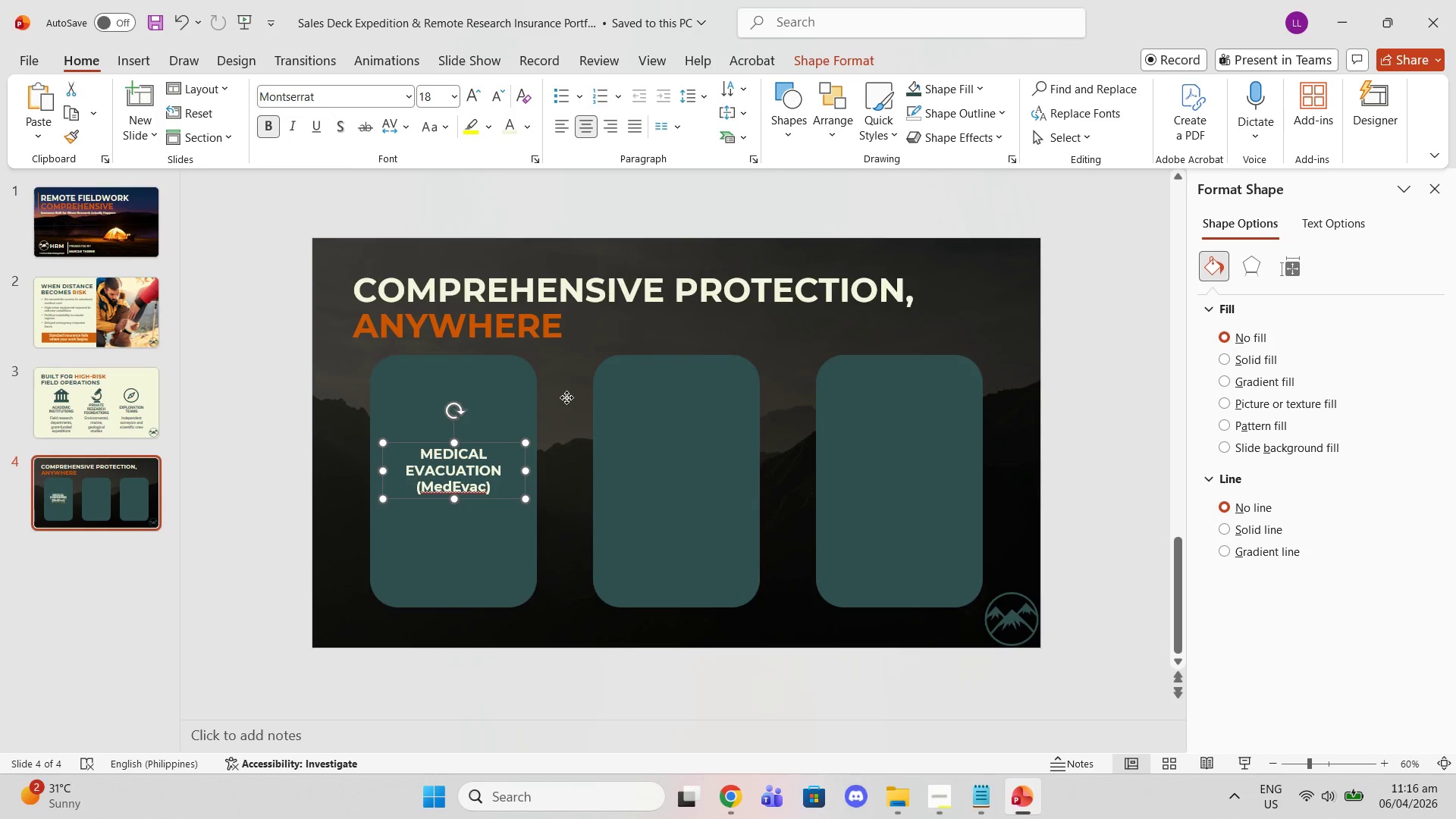 
left_click([566, 397])
 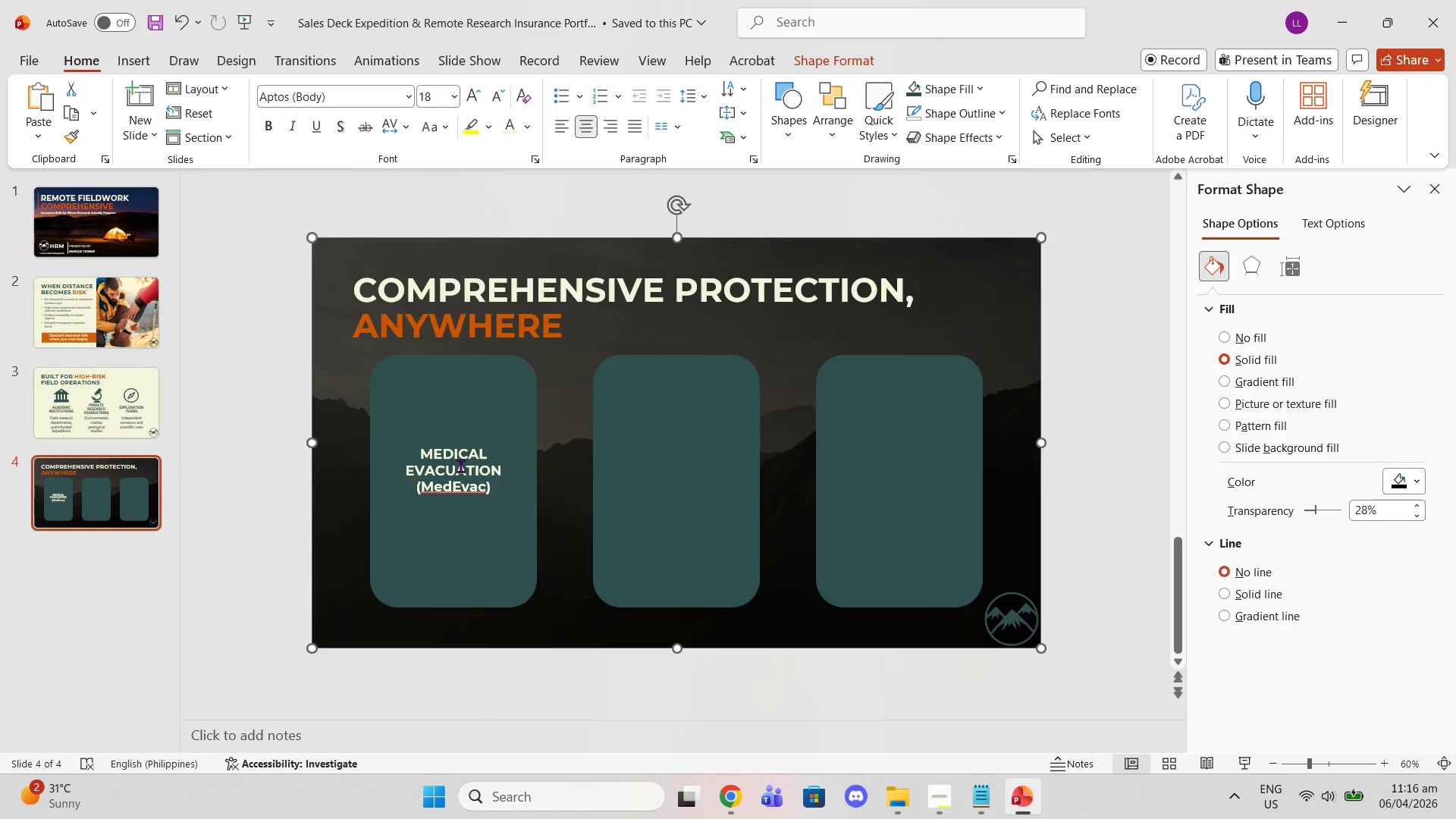 
left_click([460, 466])
 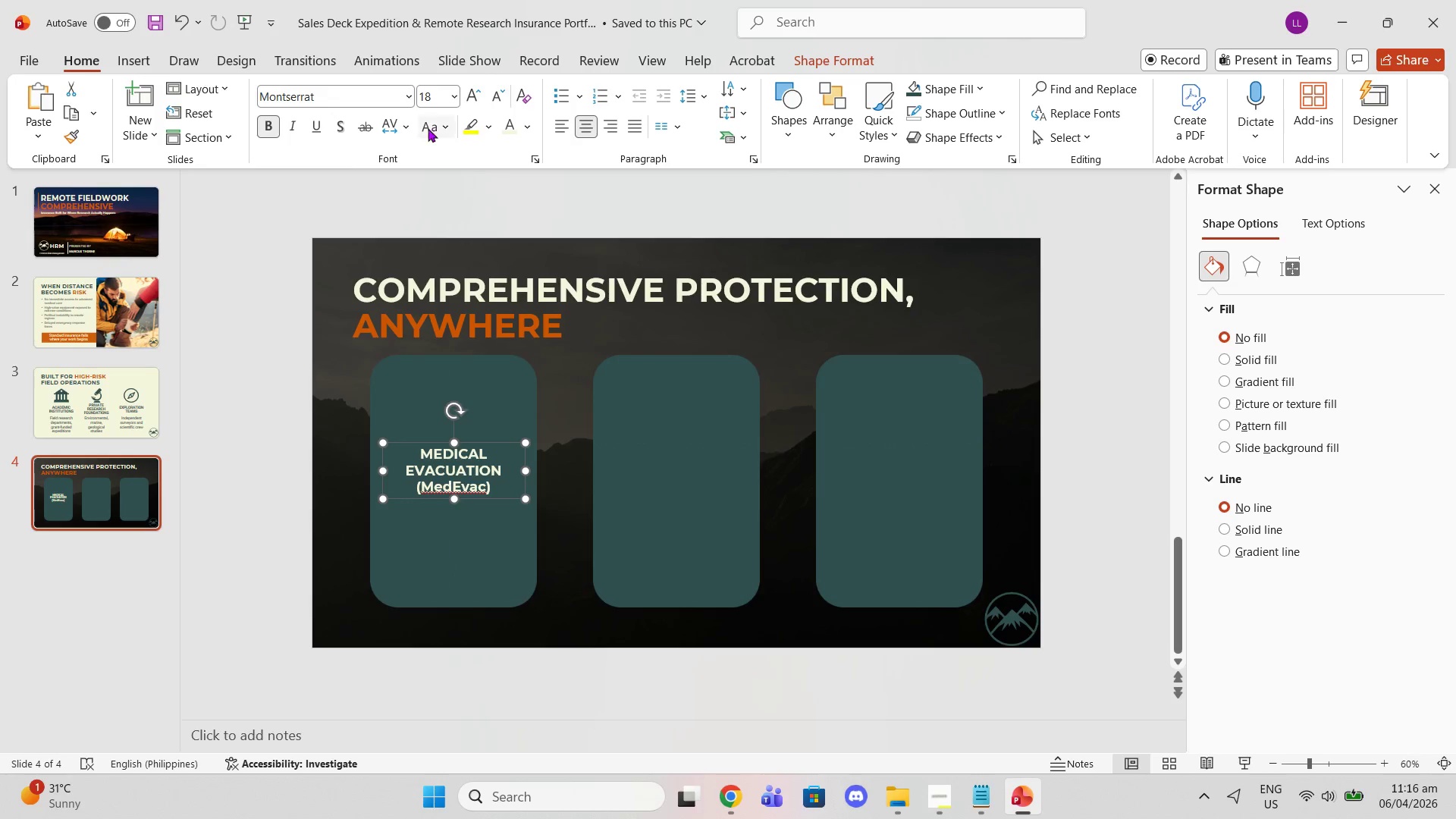 
double_click([466, 97])
 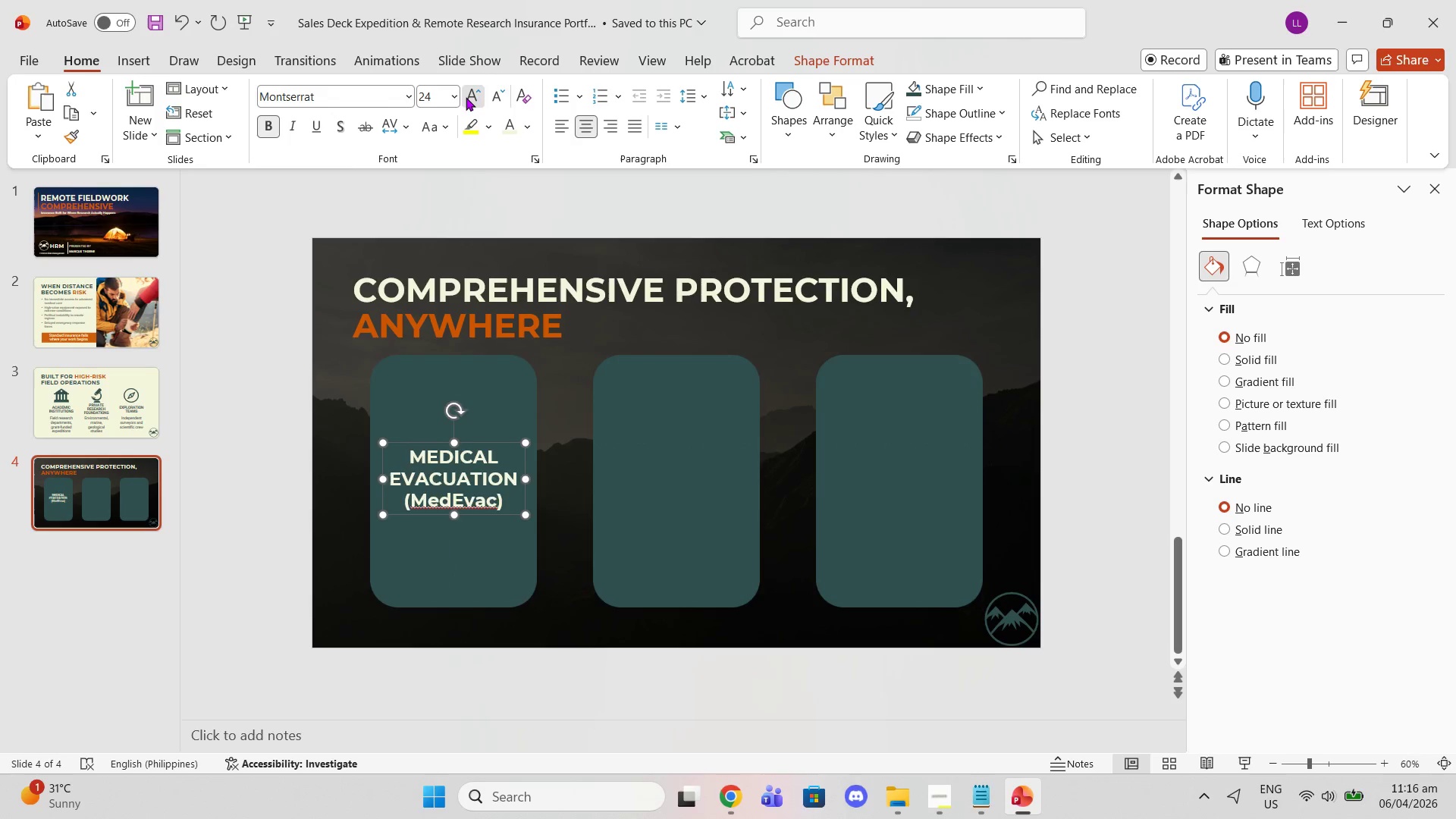 
triple_click([466, 97])
 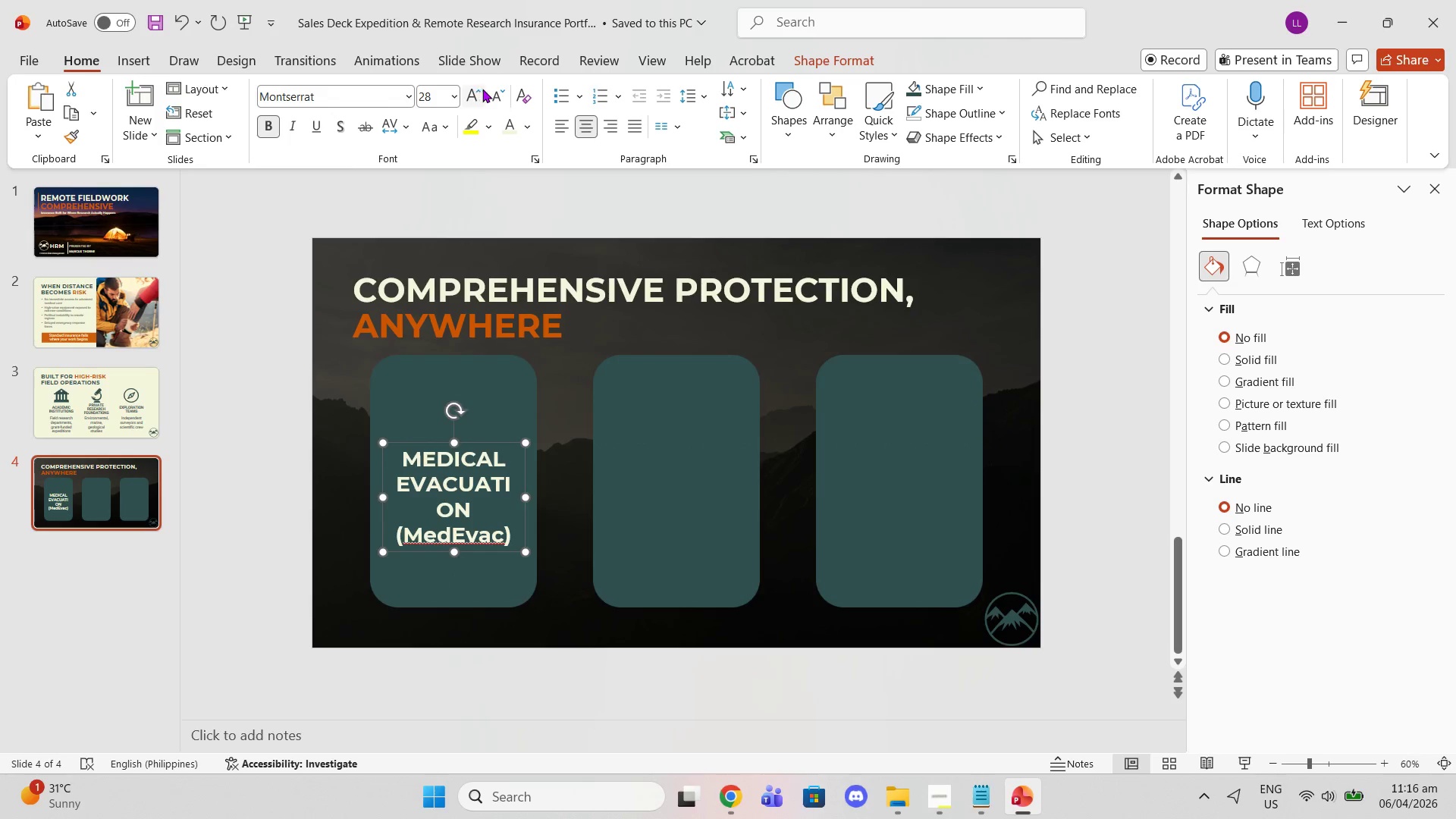 
left_click([493, 93])
 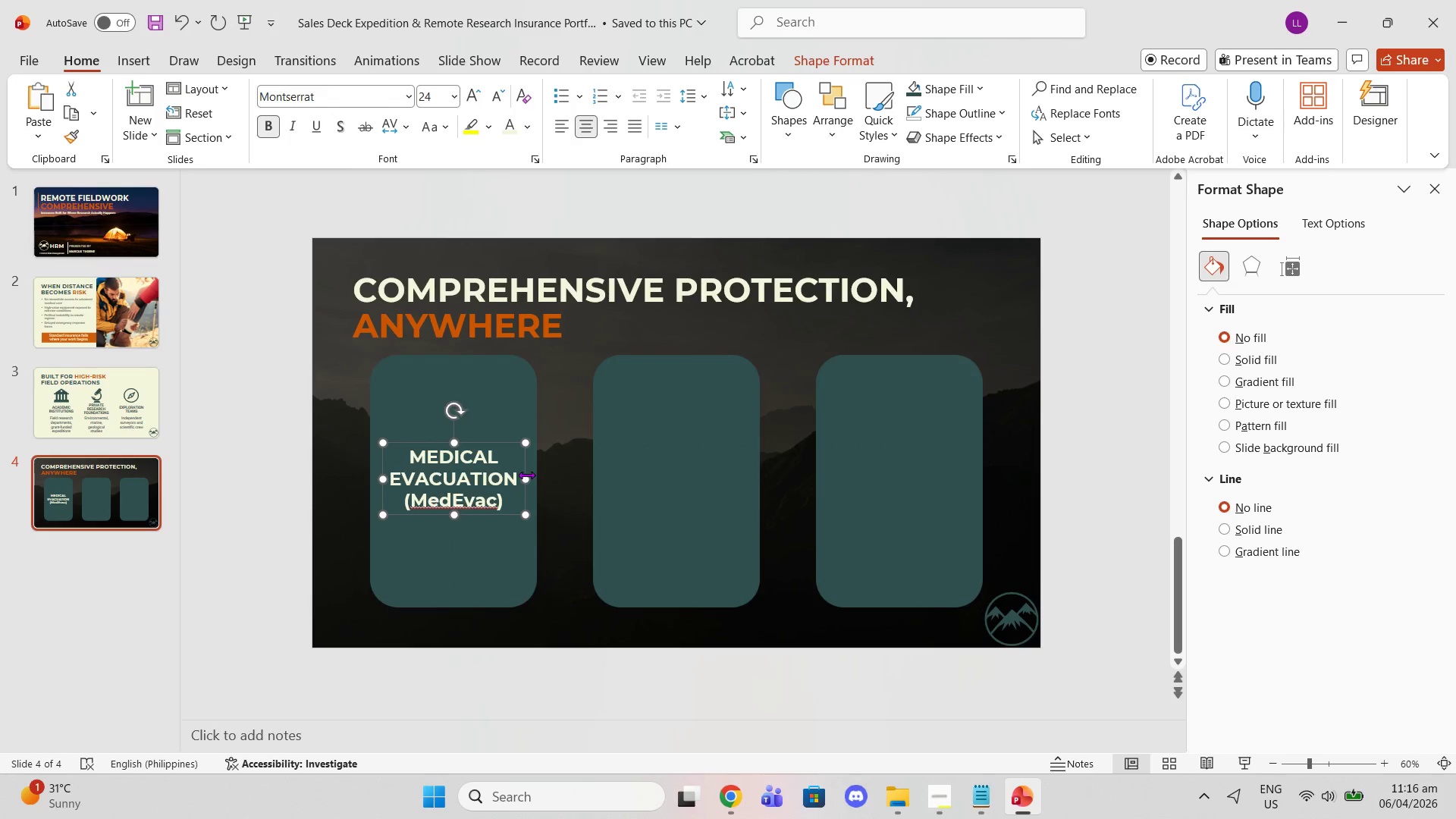 
left_click_drag(start_coordinate=[526, 475], to_coordinate=[533, 472])
 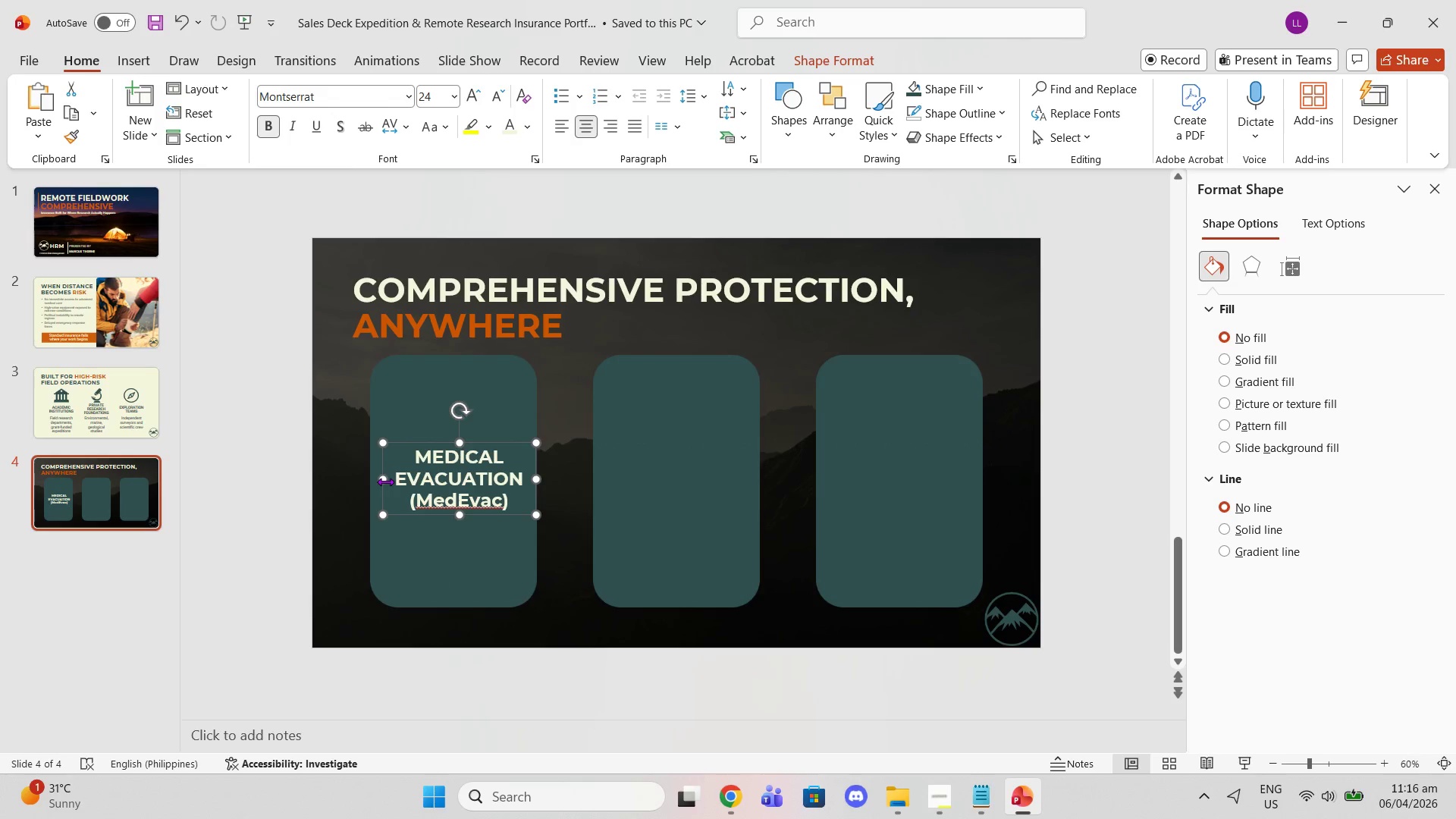 
left_click_drag(start_coordinate=[384, 482], to_coordinate=[371, 479])
 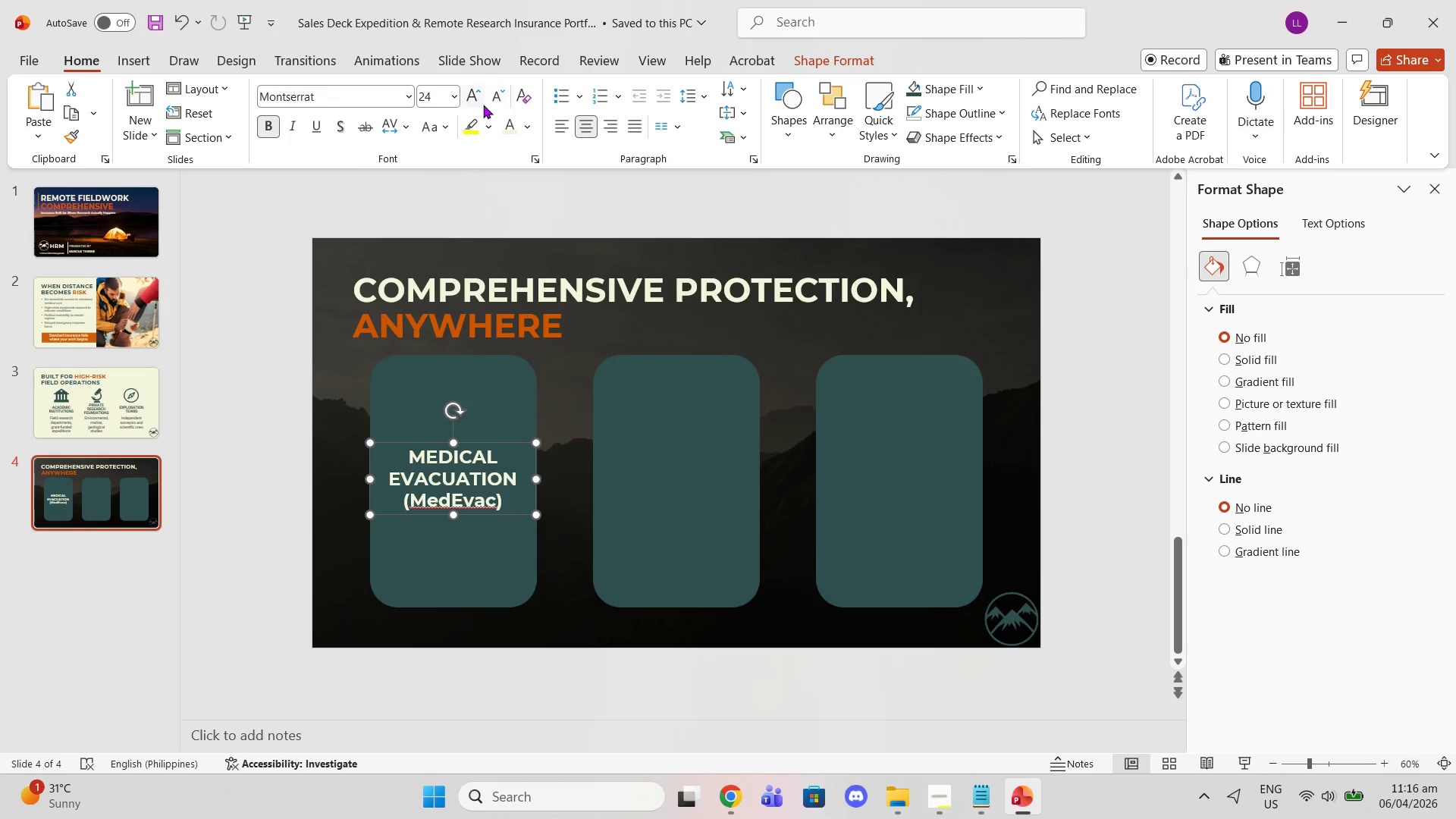 
left_click([480, 101])
 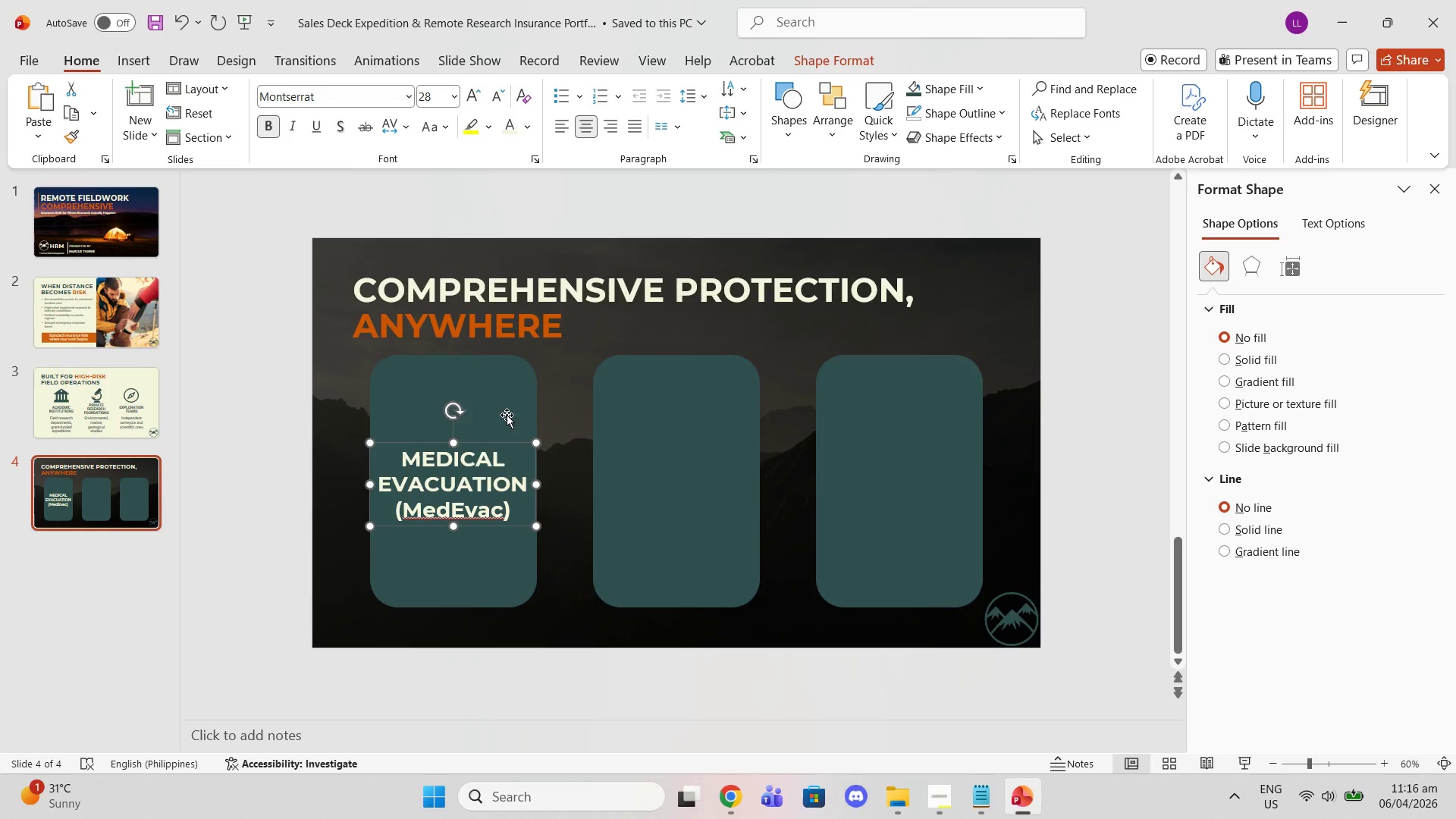 
wait(5.38)
 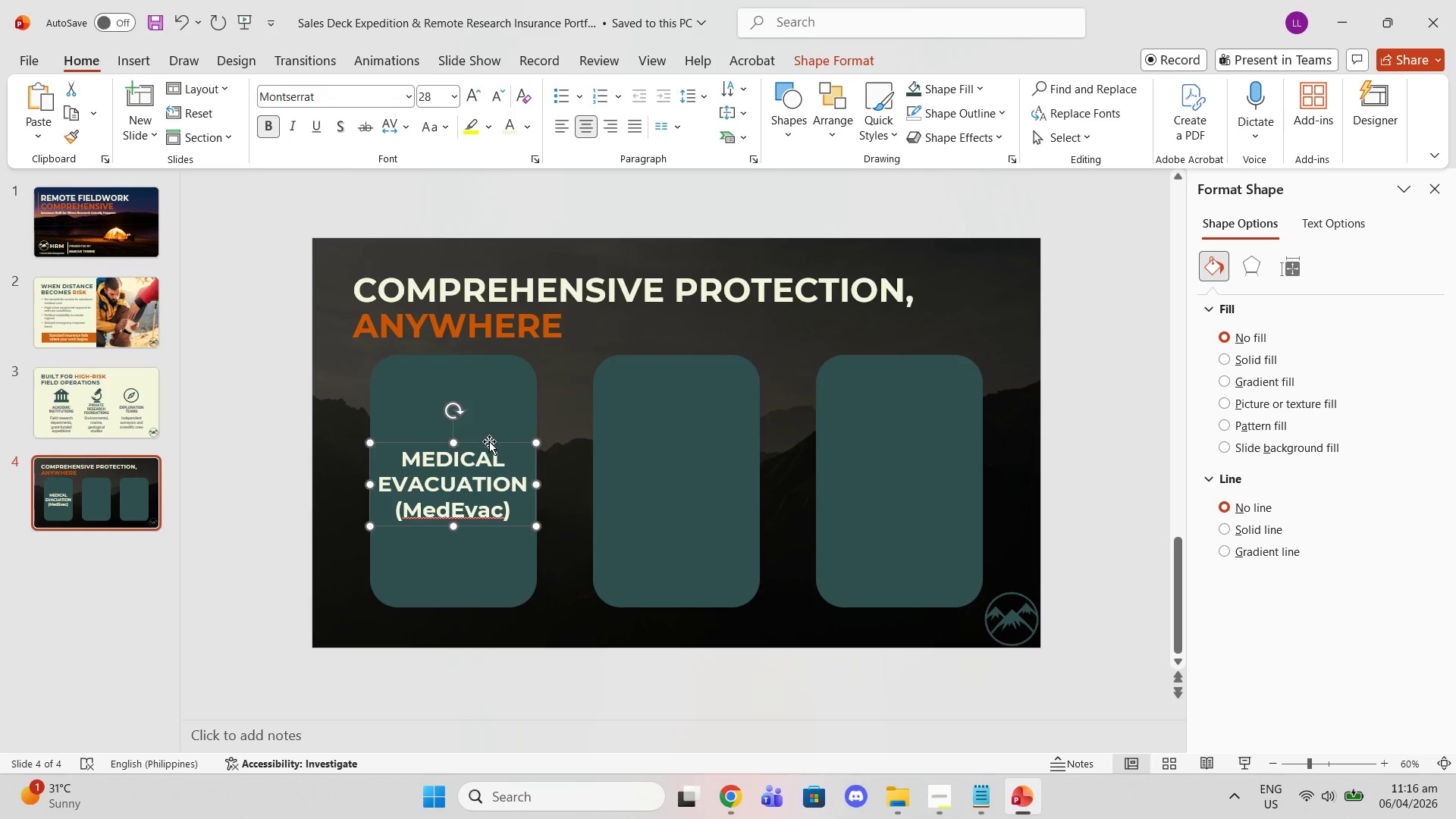 
left_click_drag(start_coordinate=[491, 441], to_coordinate=[494, 446])
 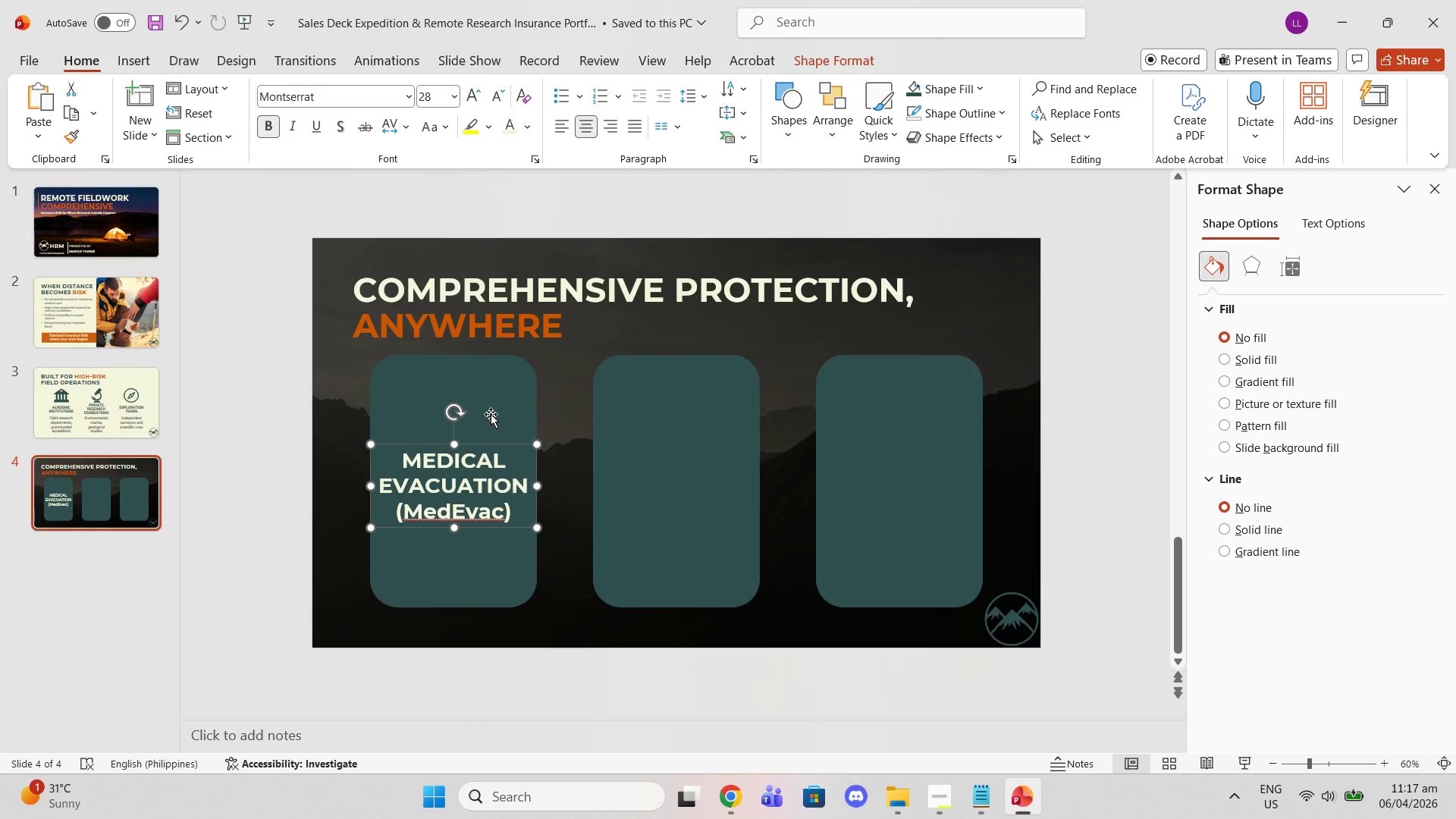 
key(Control+C)
 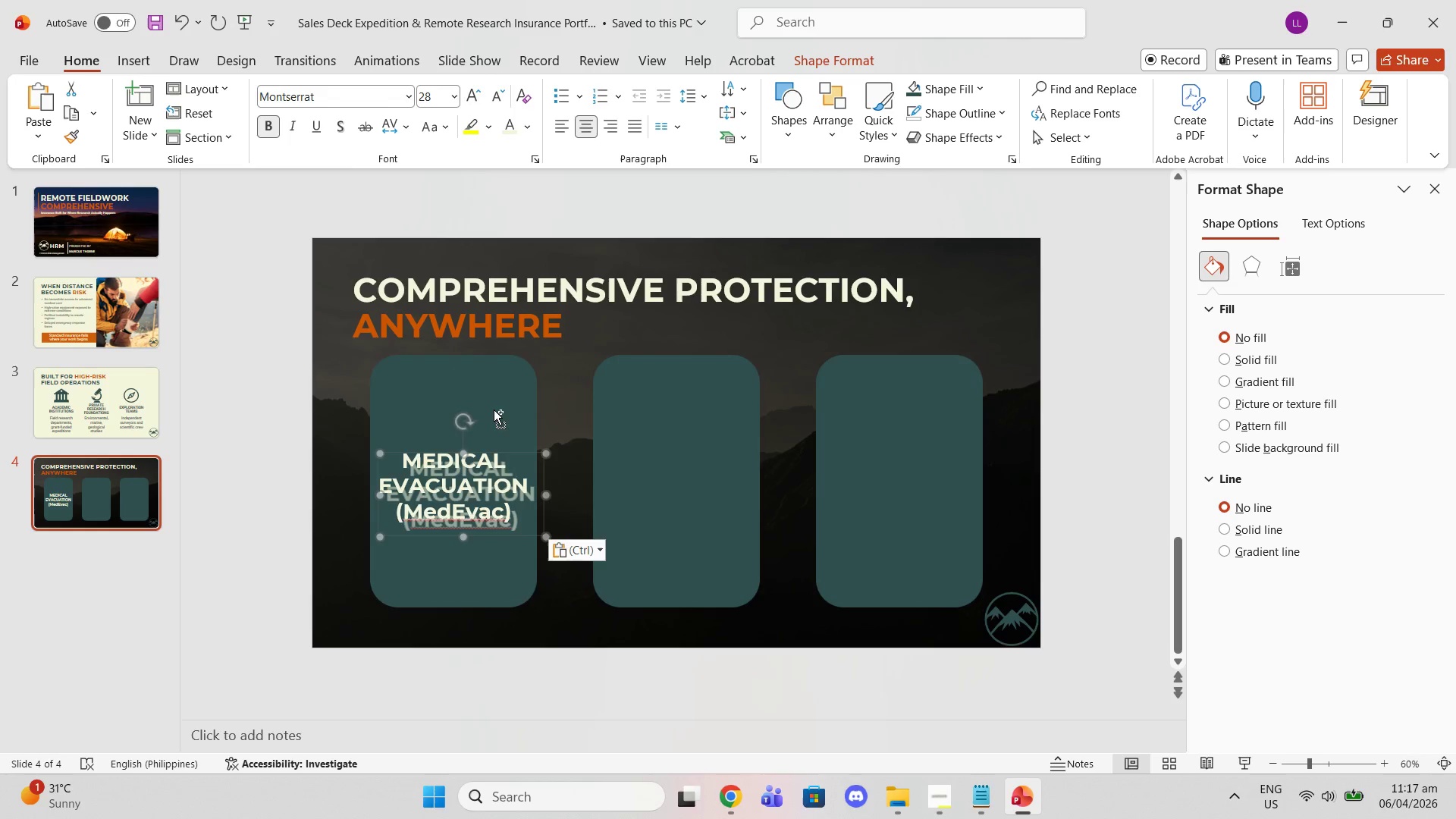 
key(Control+ControlLeft)
 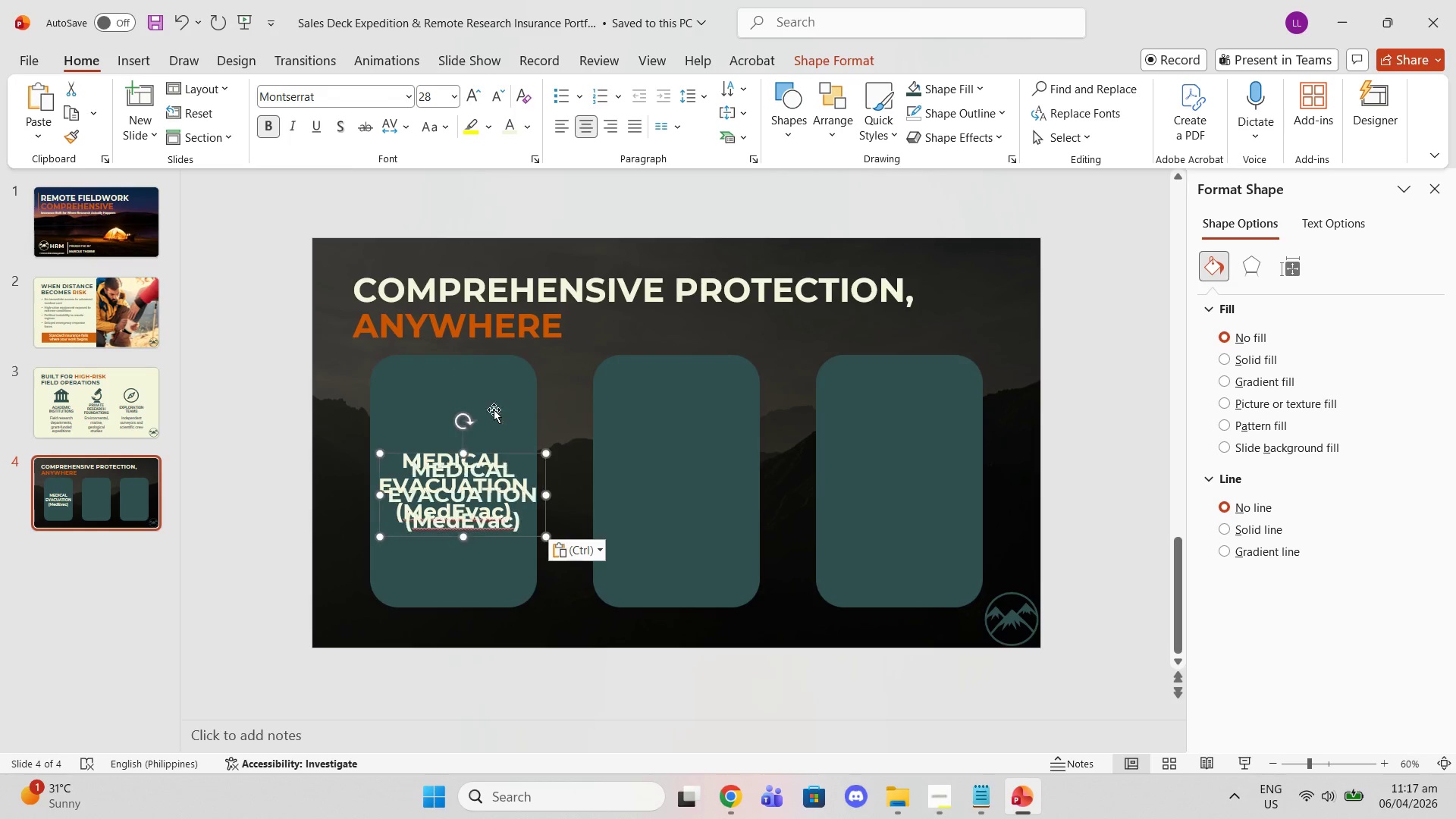 
key(Control+V)
 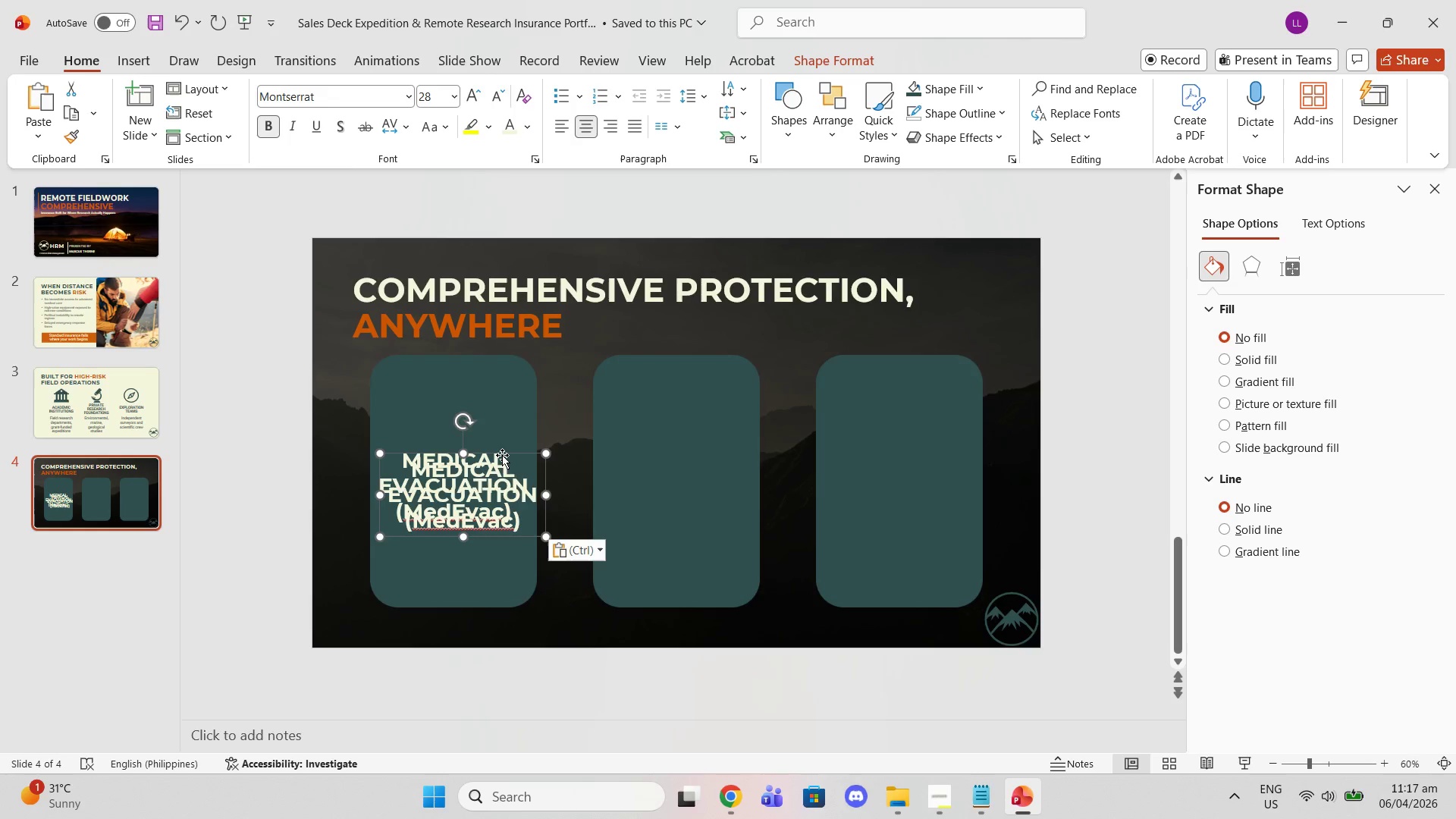 
left_click_drag(start_coordinate=[501, 454], to_coordinate=[718, 443])
 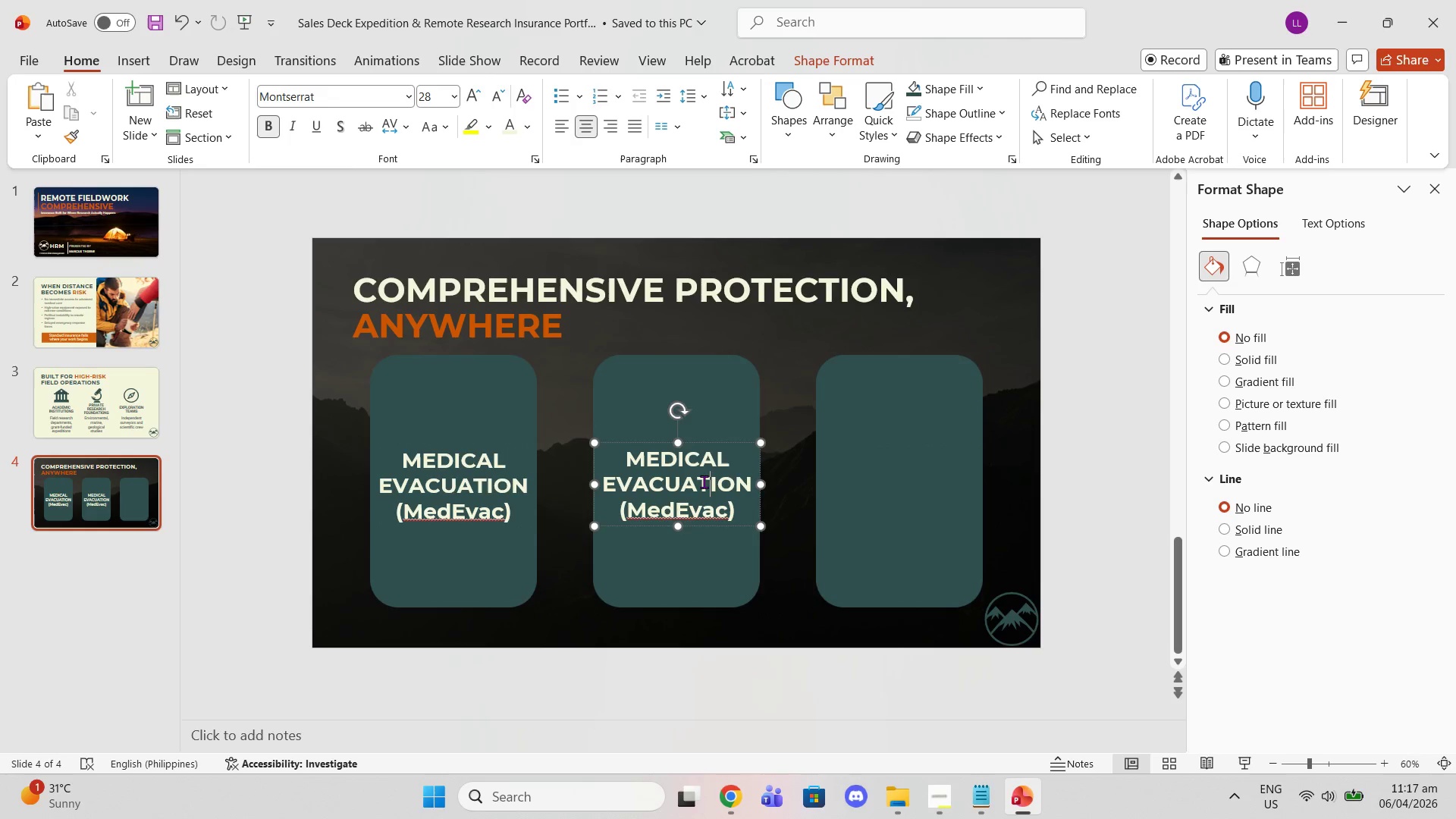 
double_click([704, 482])
 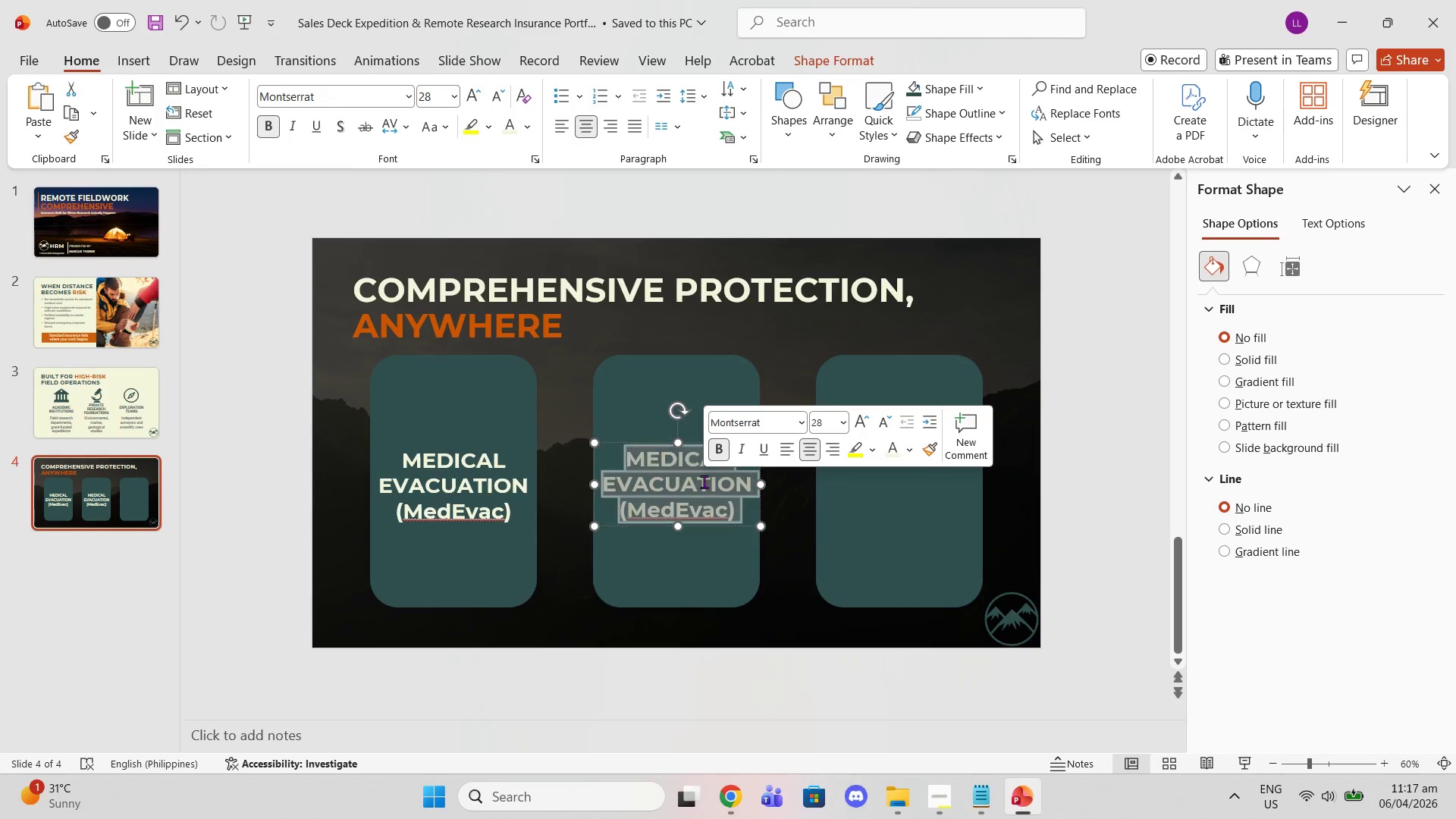 
triple_click([704, 482])
 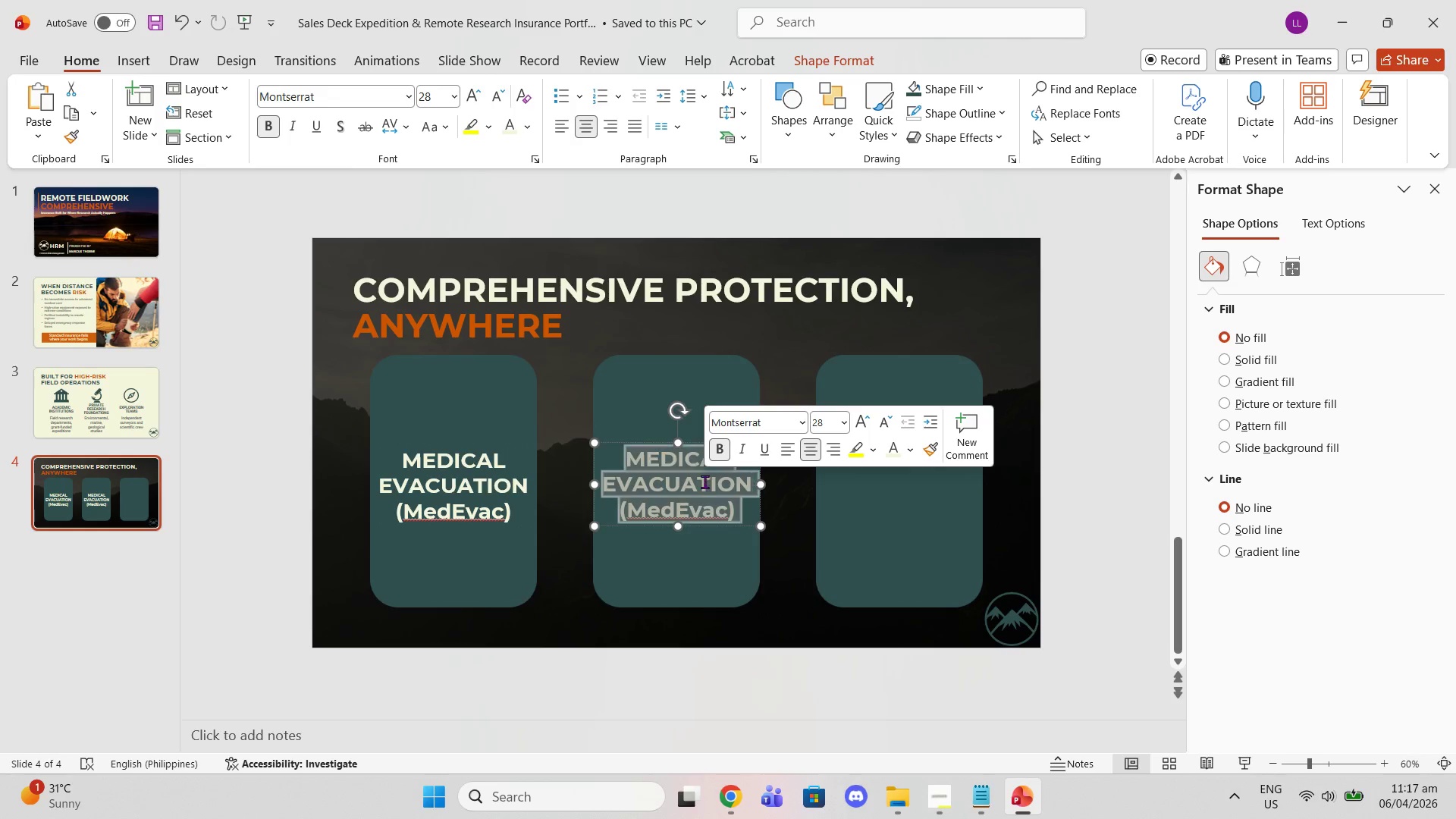 
triple_click([704, 482])
 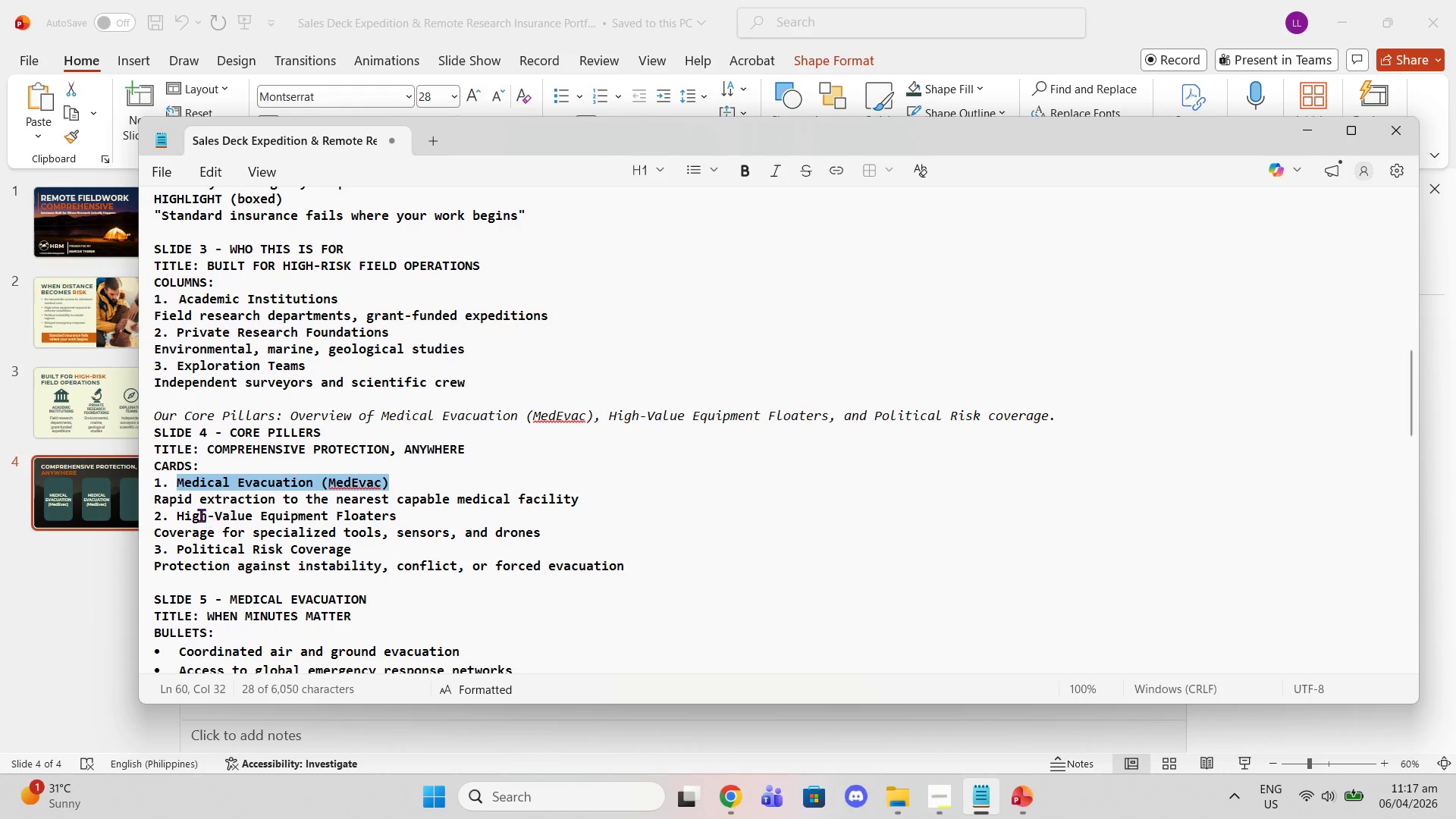 
left_click_drag(start_coordinate=[175, 515], to_coordinate=[400, 514])
 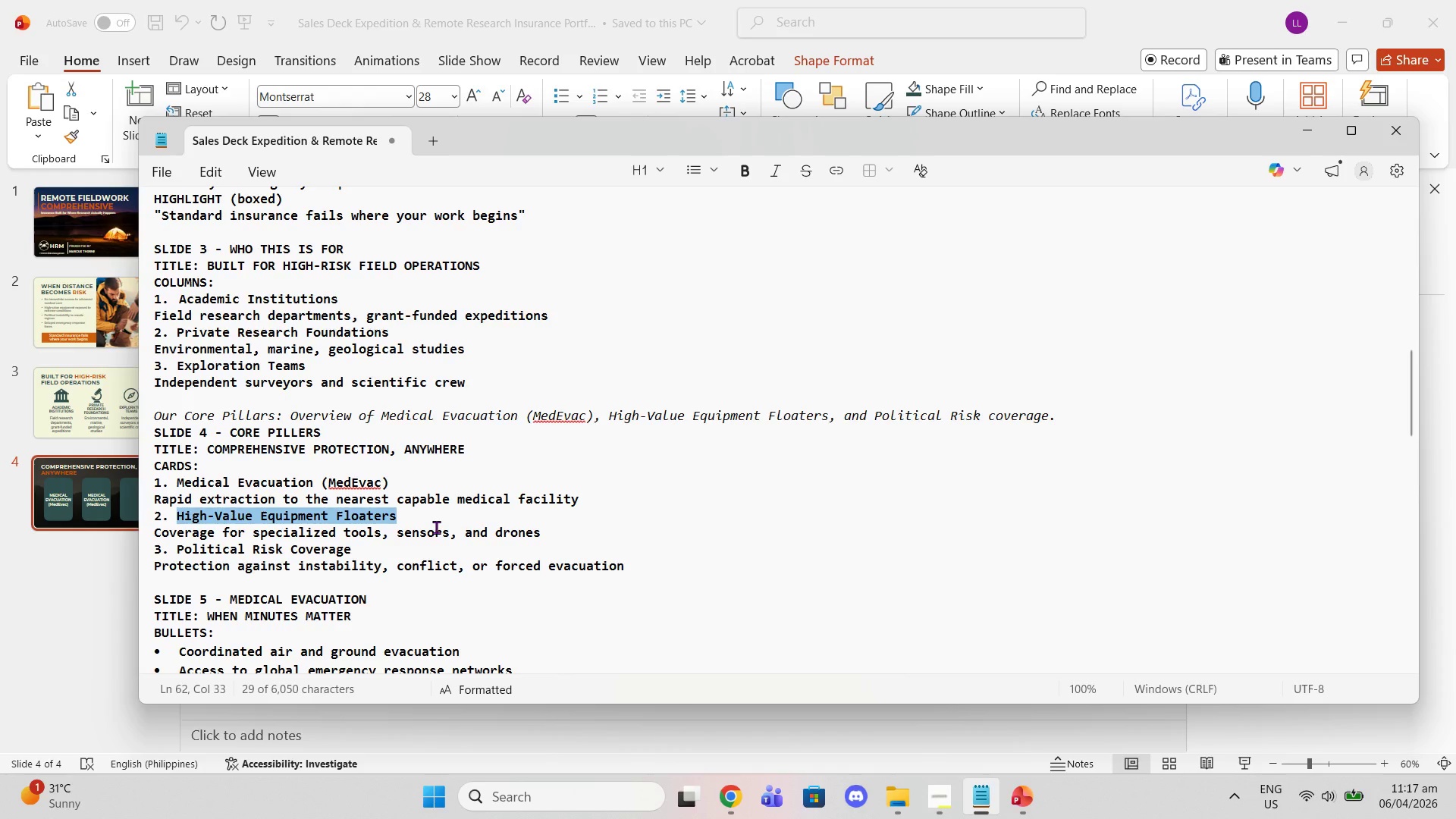 
key(Control+C)
 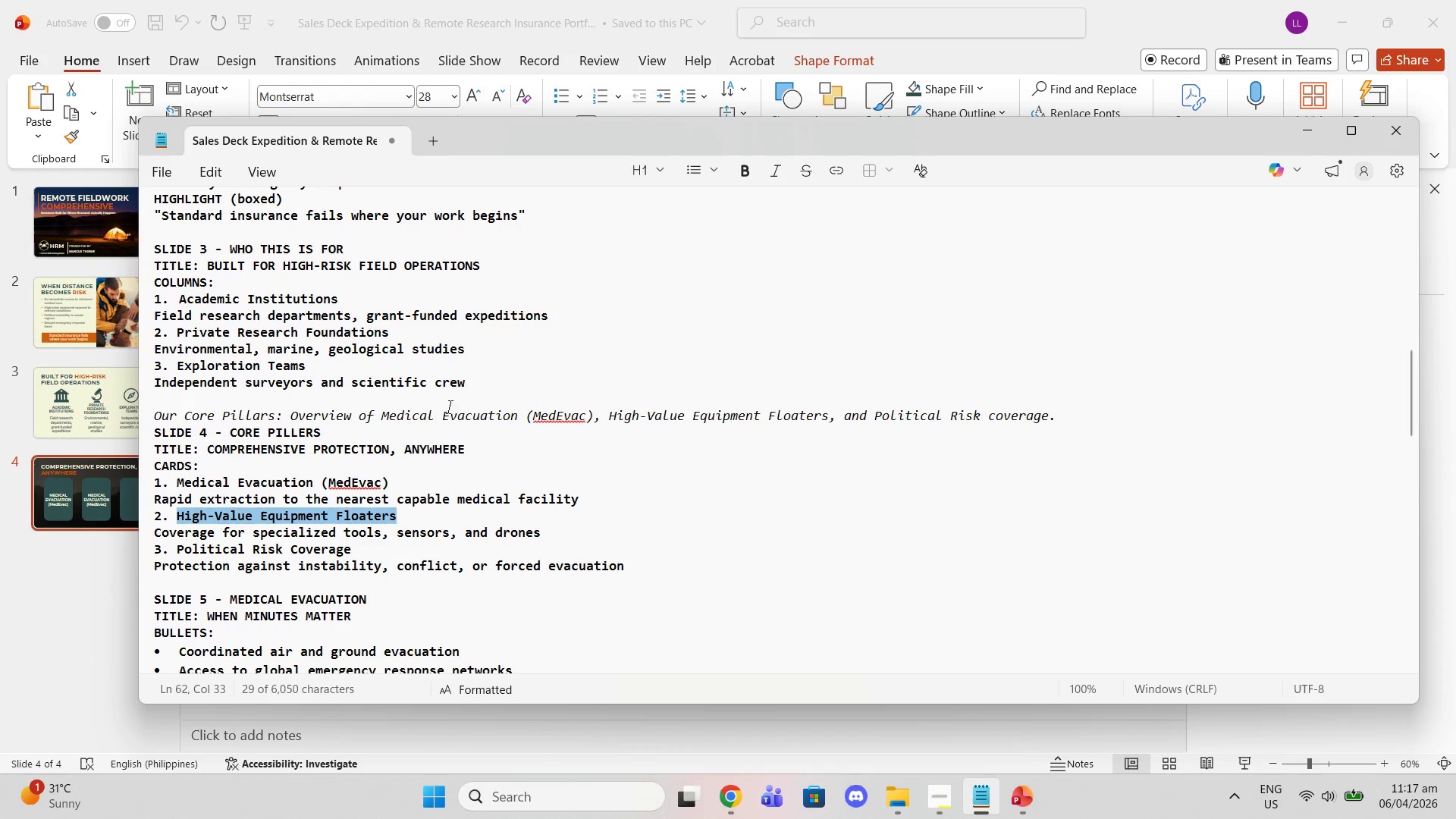 
scroll: coordinate [546, 406], scroll_direction: up, amount: 14.0
 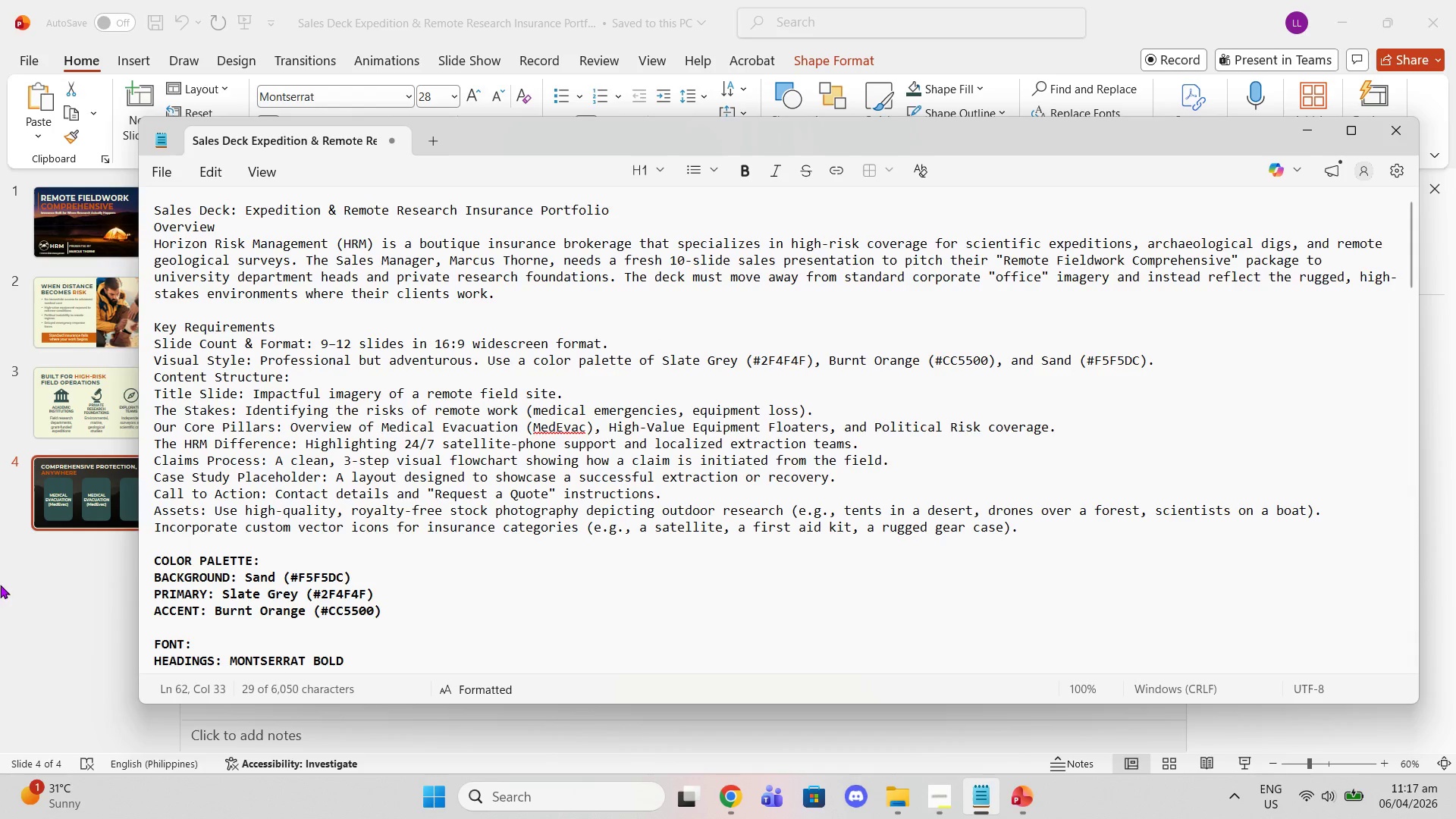 
left_click([22, 625])
 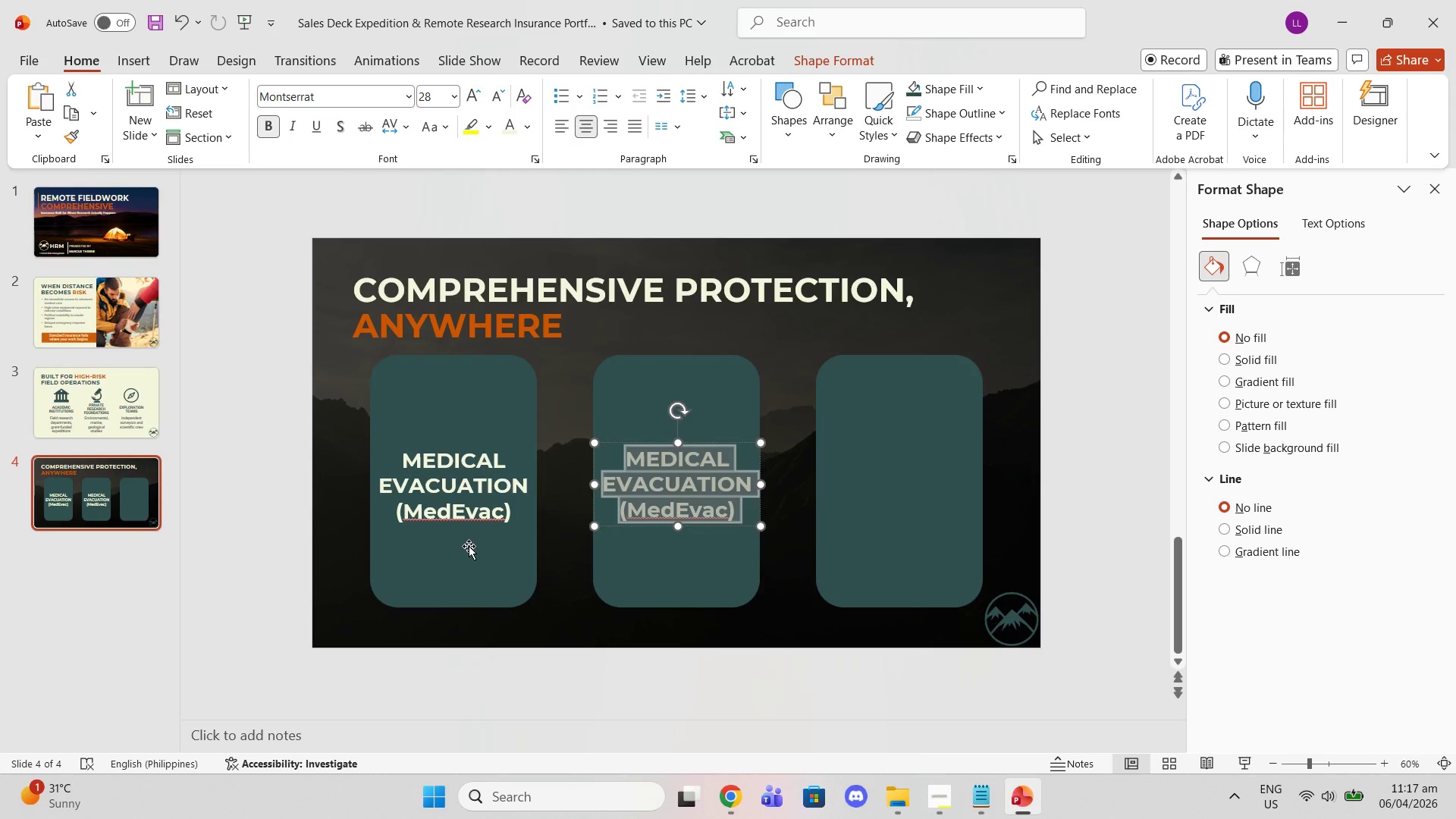 
key(Control+V)
 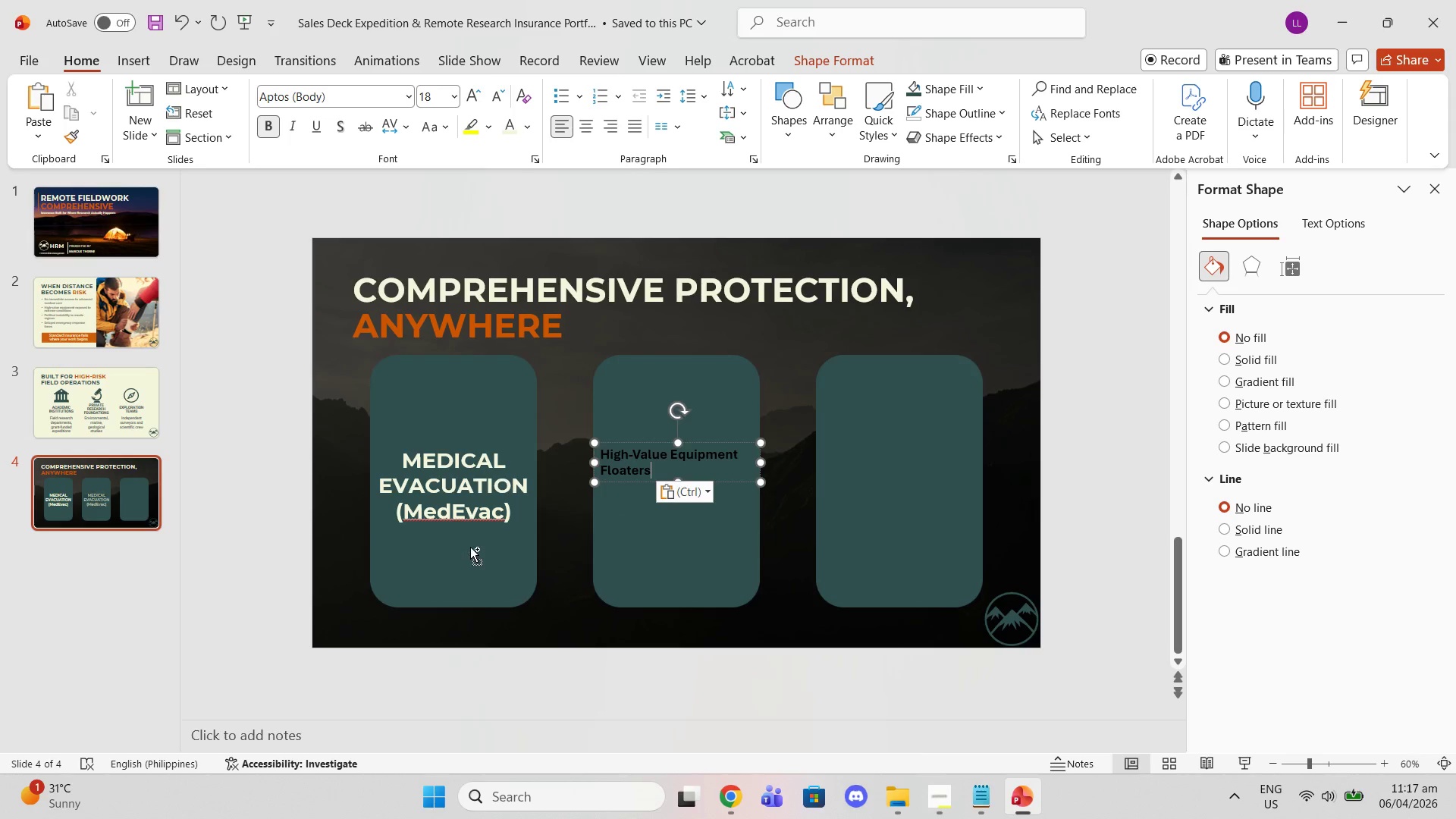 
key(Control+ControlLeft)
 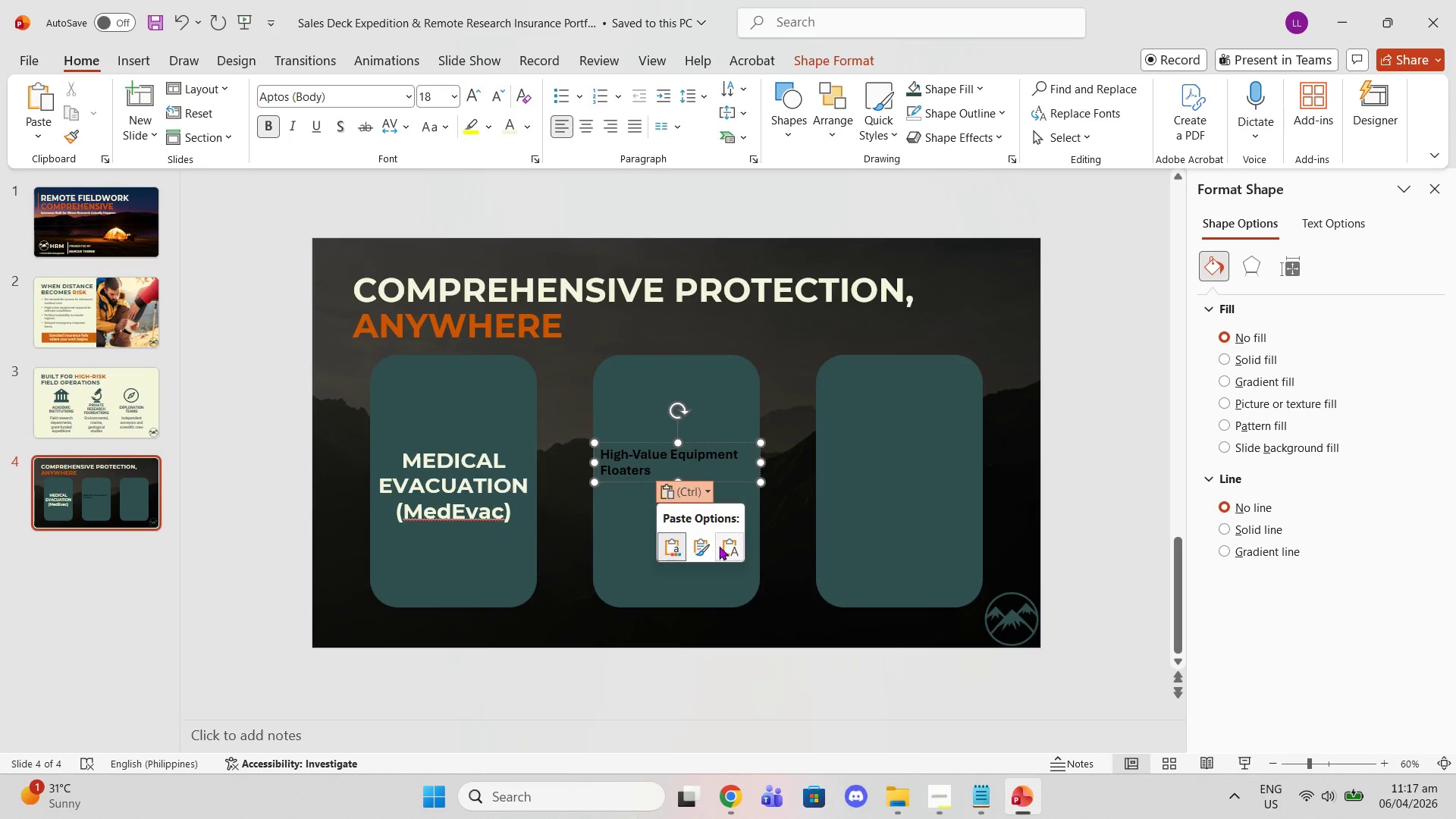 
left_click([719, 546])
 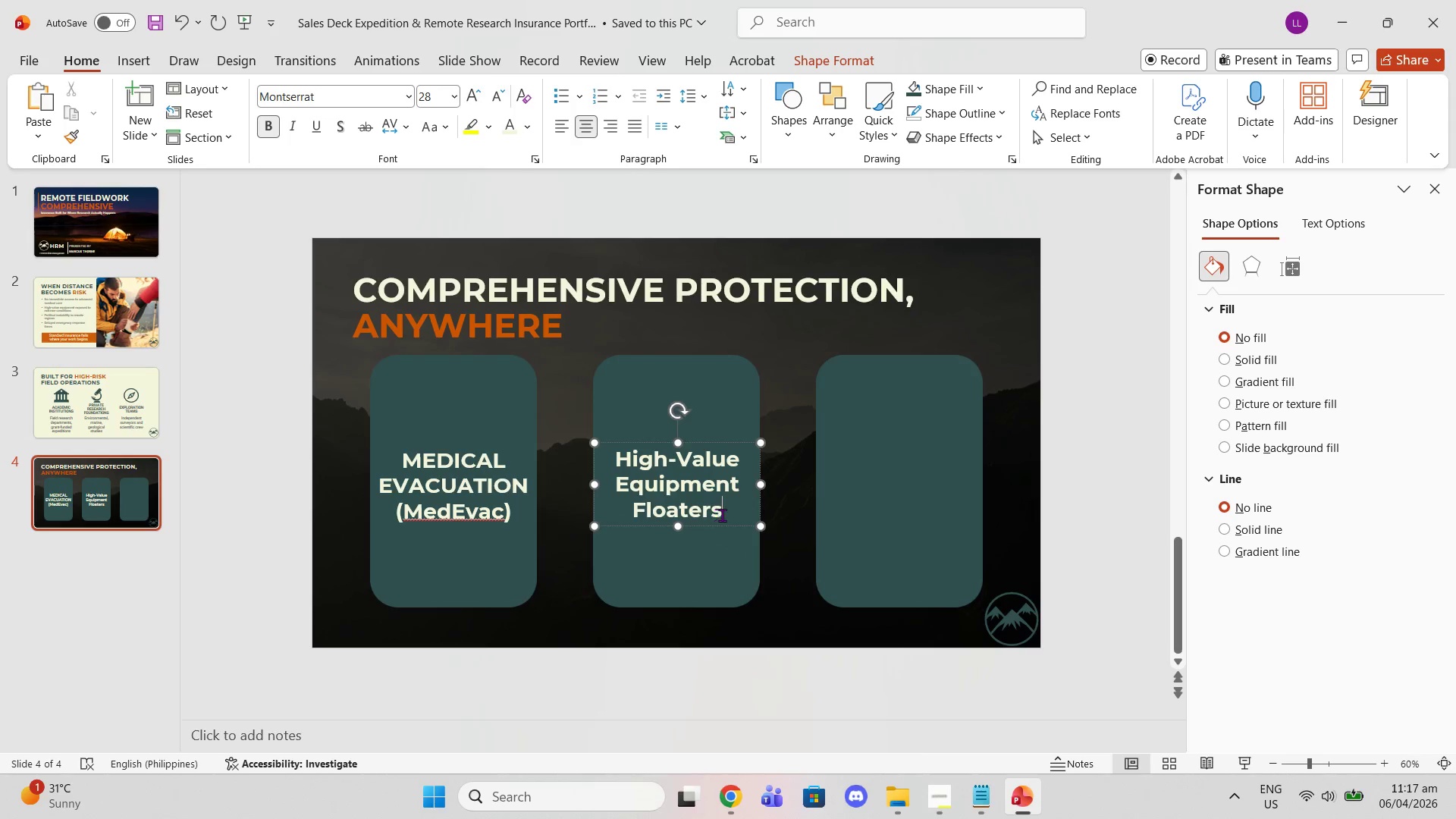 
left_click_drag(start_coordinate=[723, 514], to_coordinate=[572, 465])
 